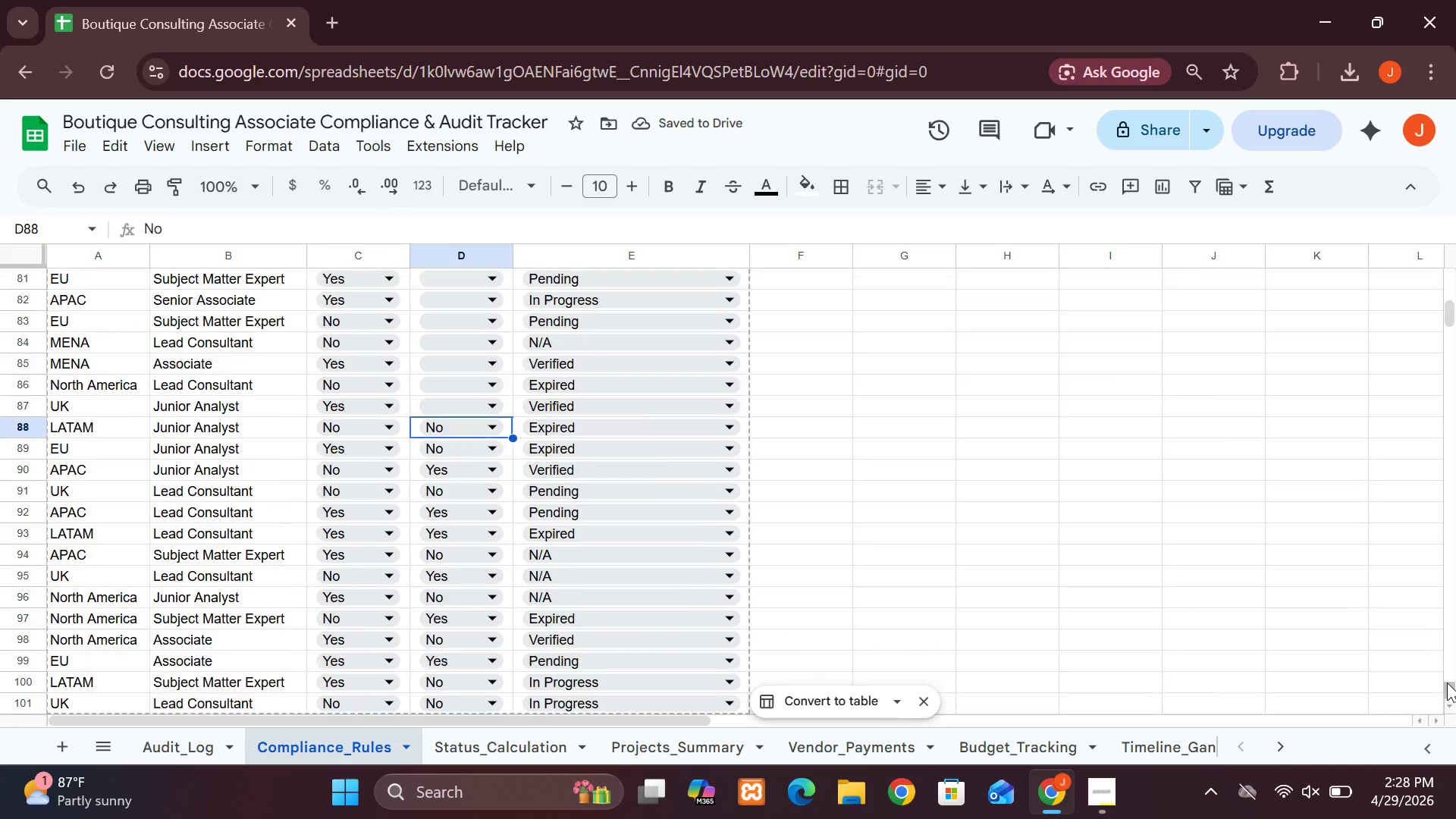 
triple_click([1447, 682])
 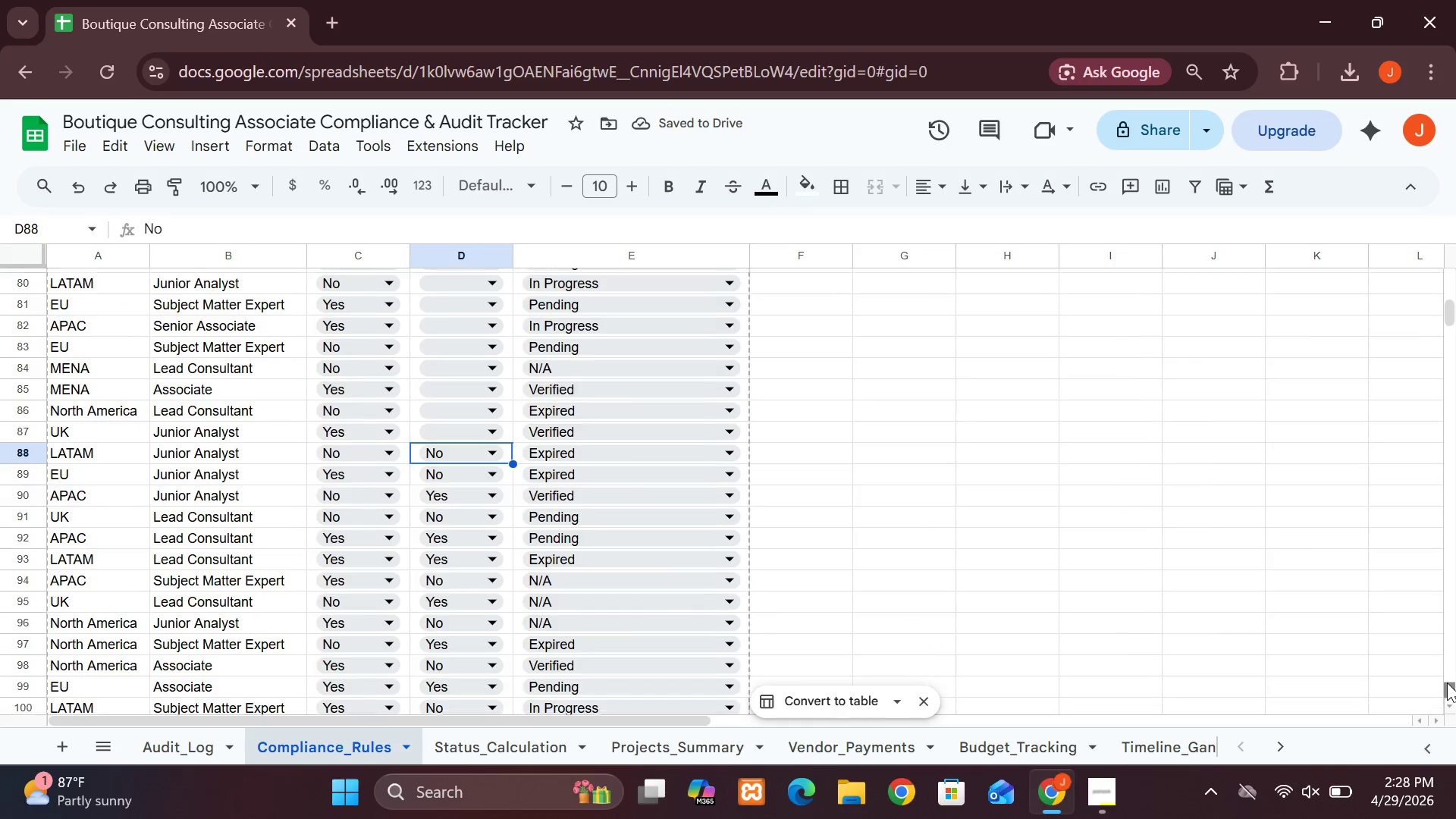 
triple_click([1447, 682])
 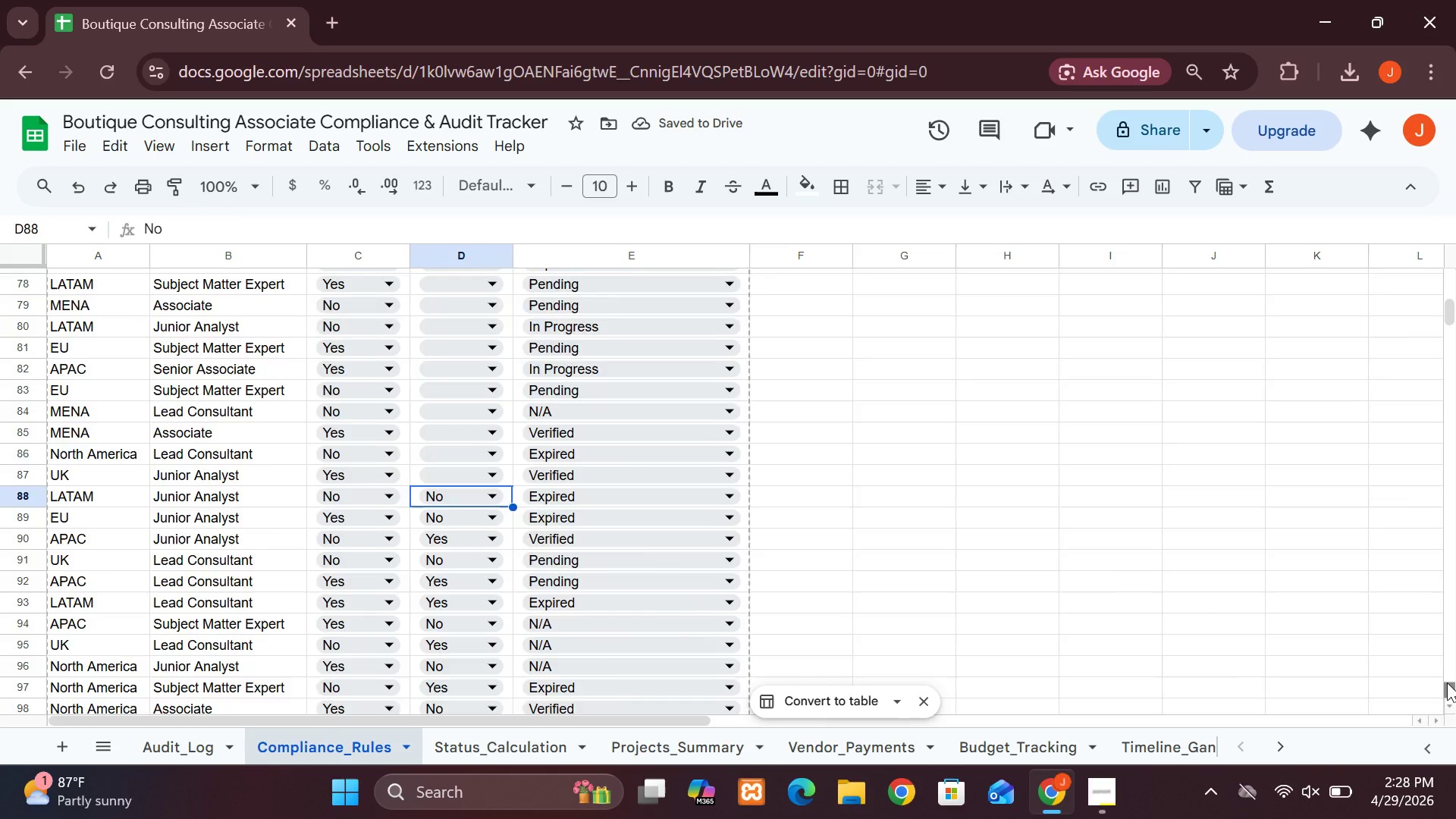 
triple_click([1447, 682])
 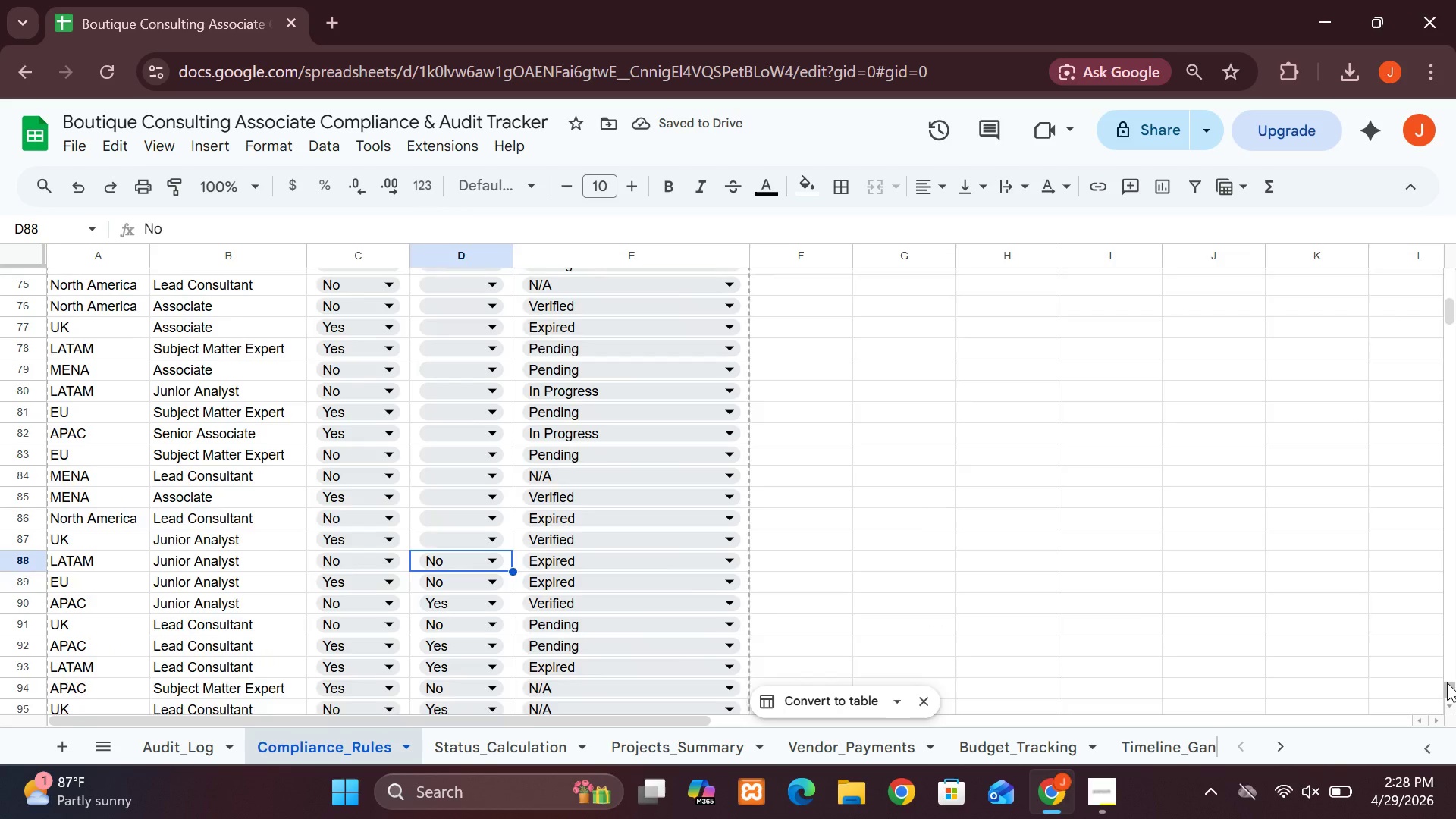 
triple_click([1447, 682])
 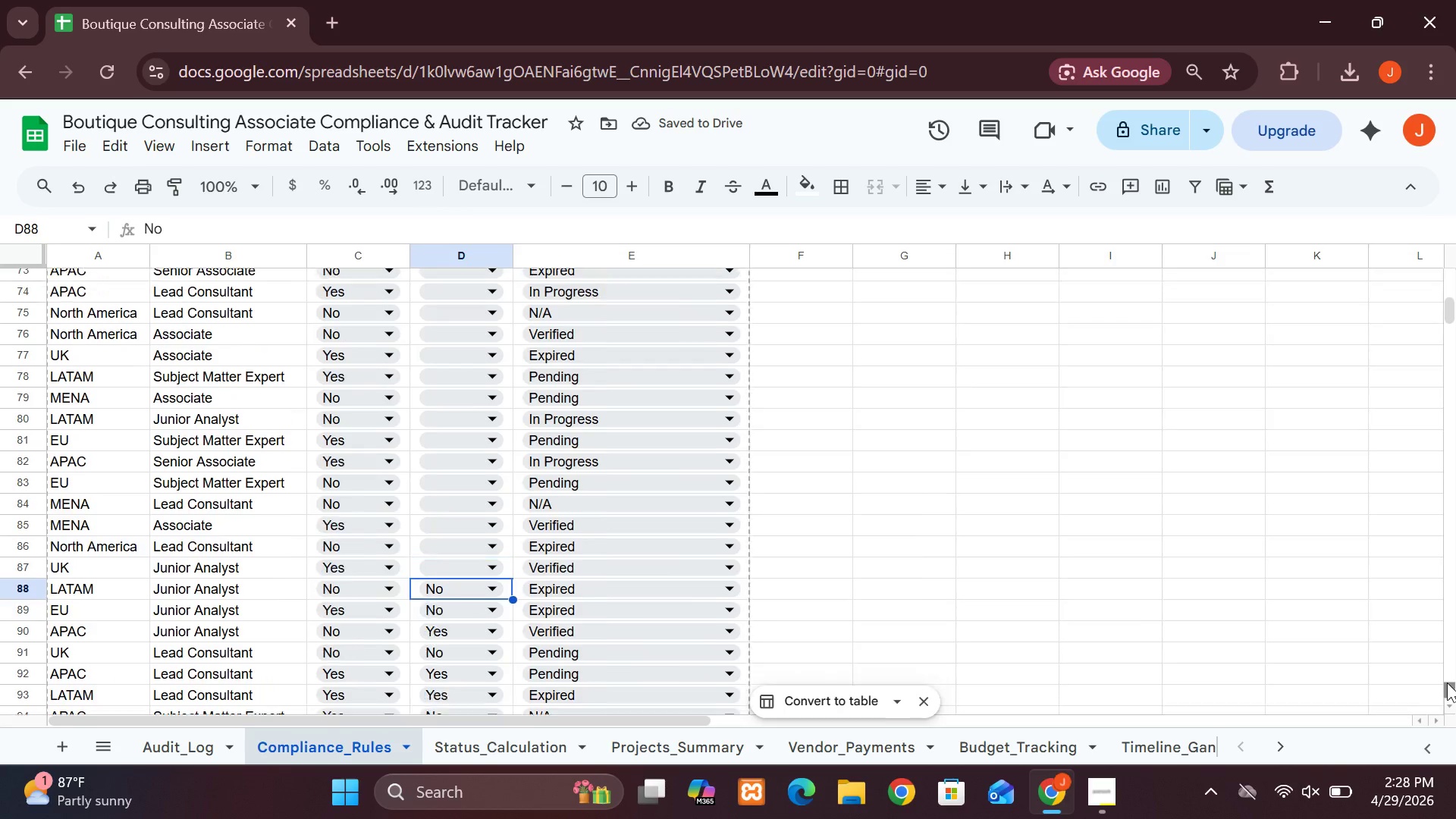 
triple_click([1447, 682])
 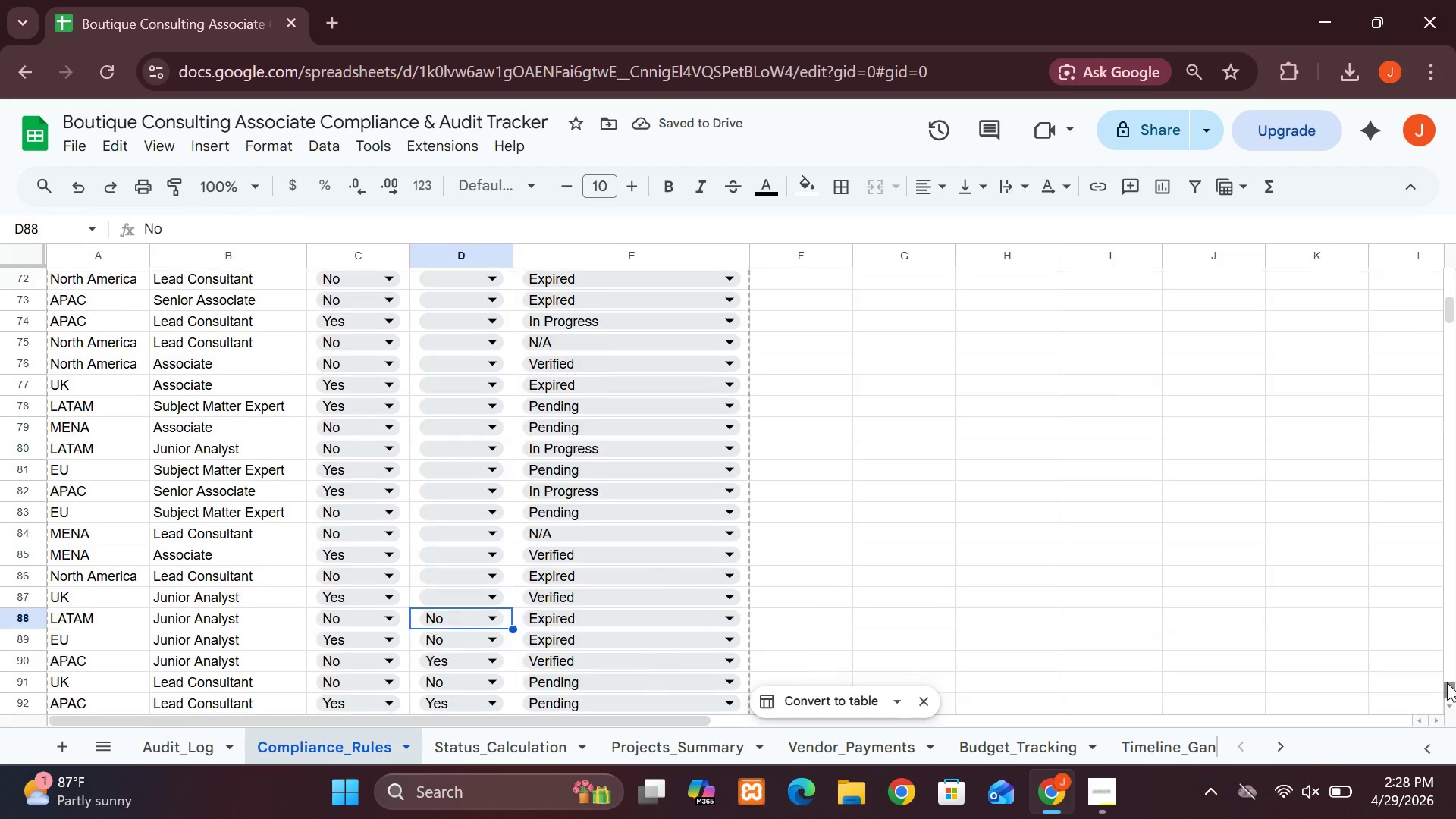 
triple_click([1447, 682])
 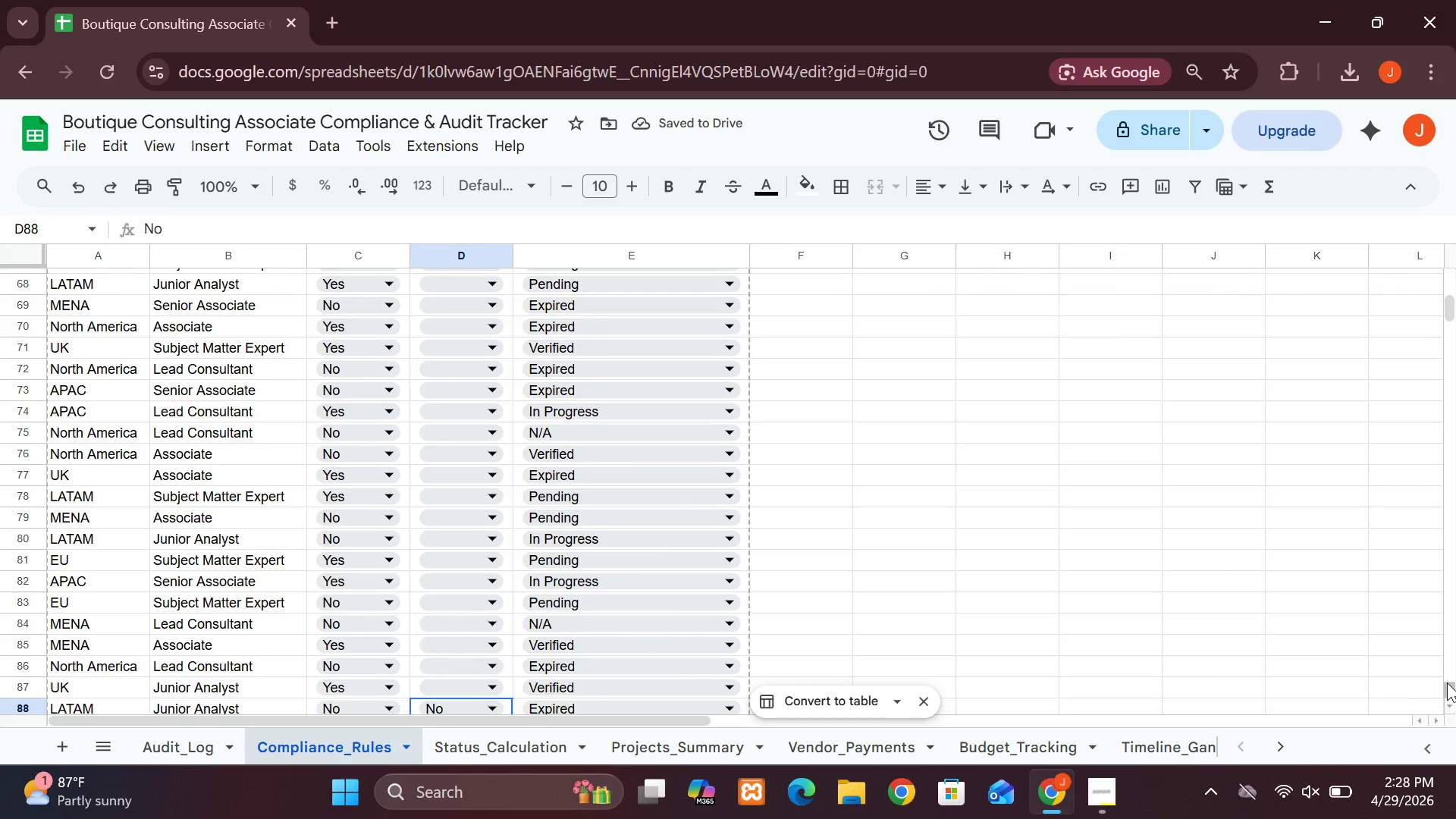 
triple_click([1447, 682])
 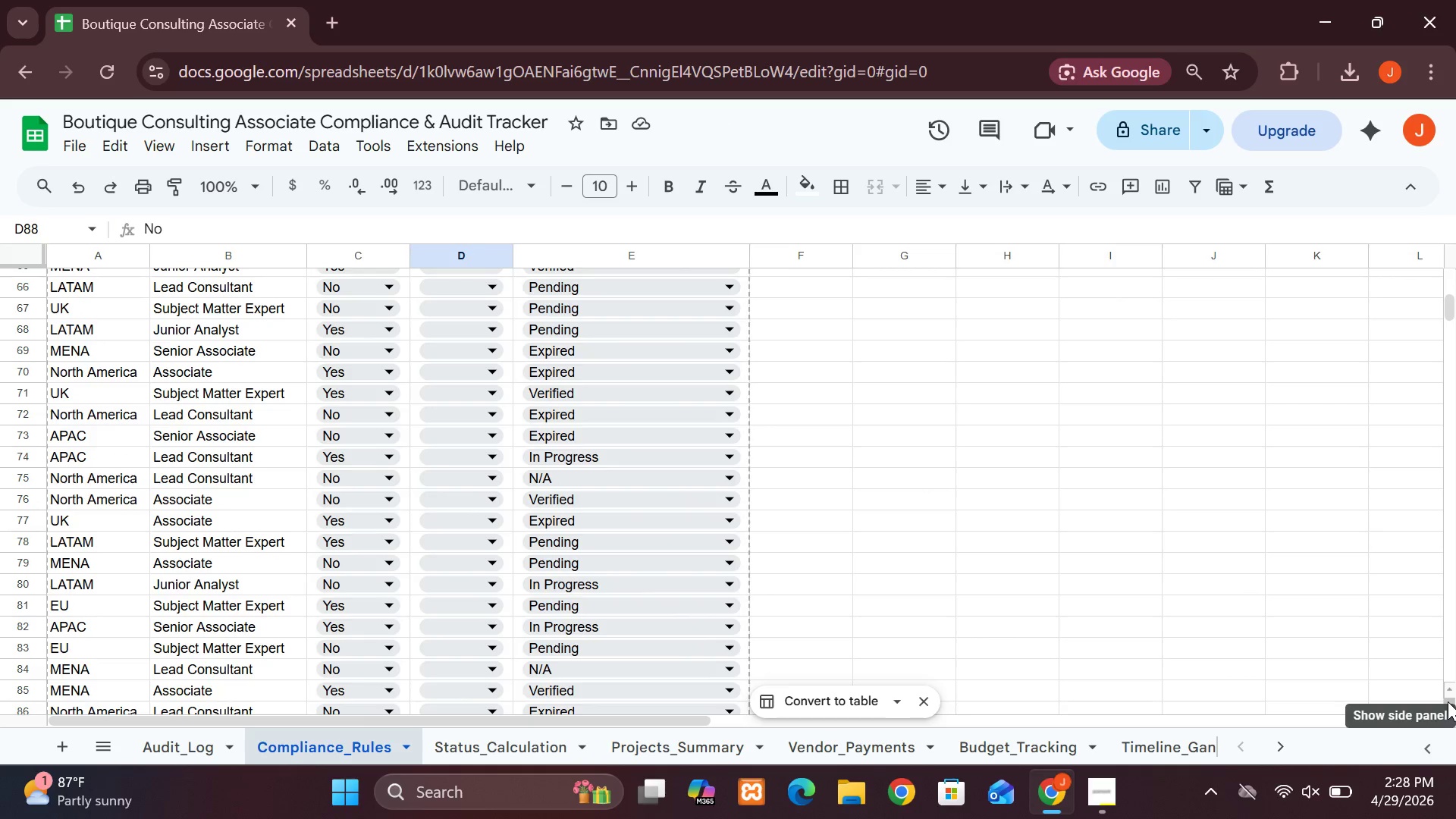 
left_click([1448, 707])
 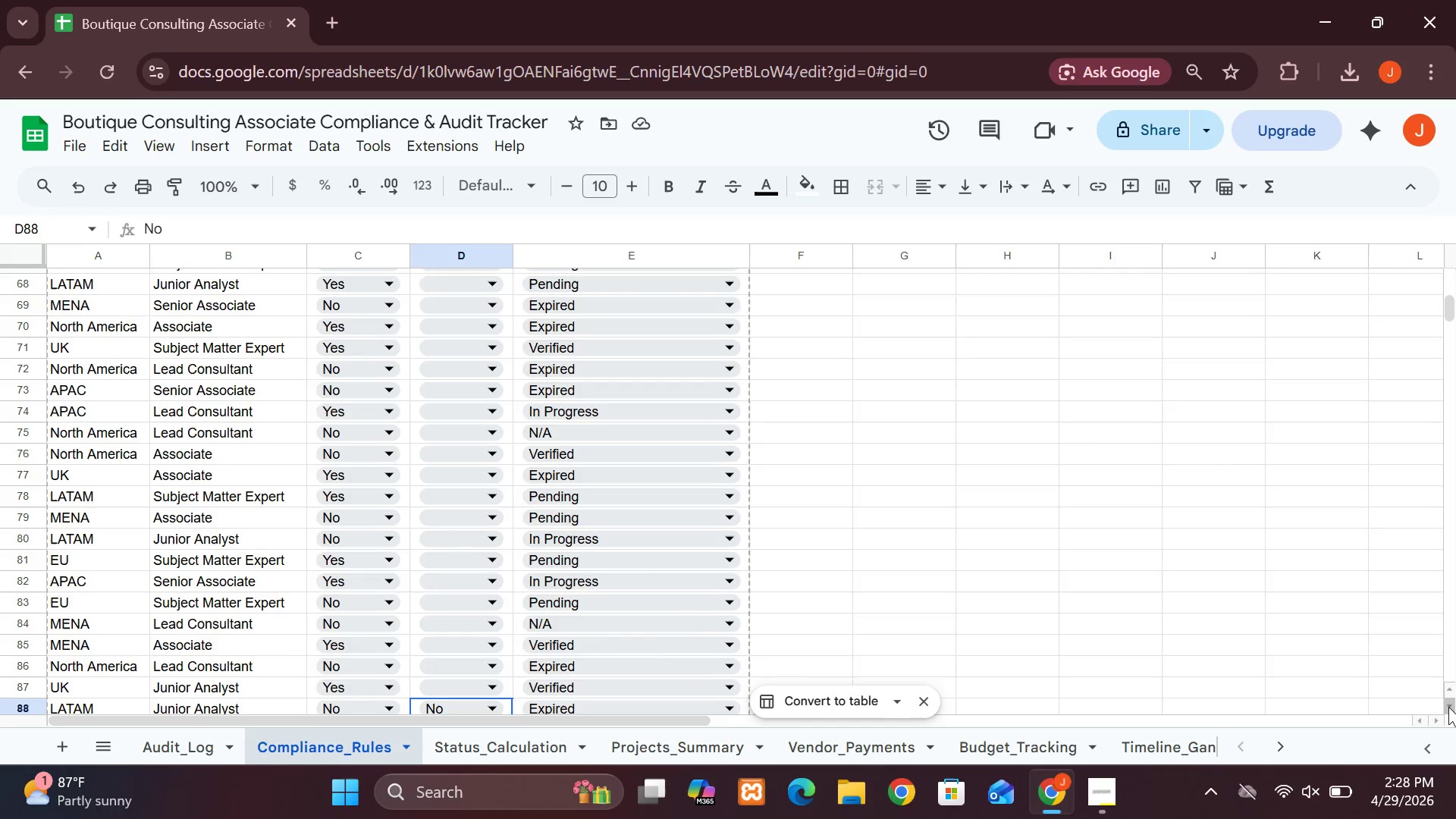 
left_click([1448, 707])
 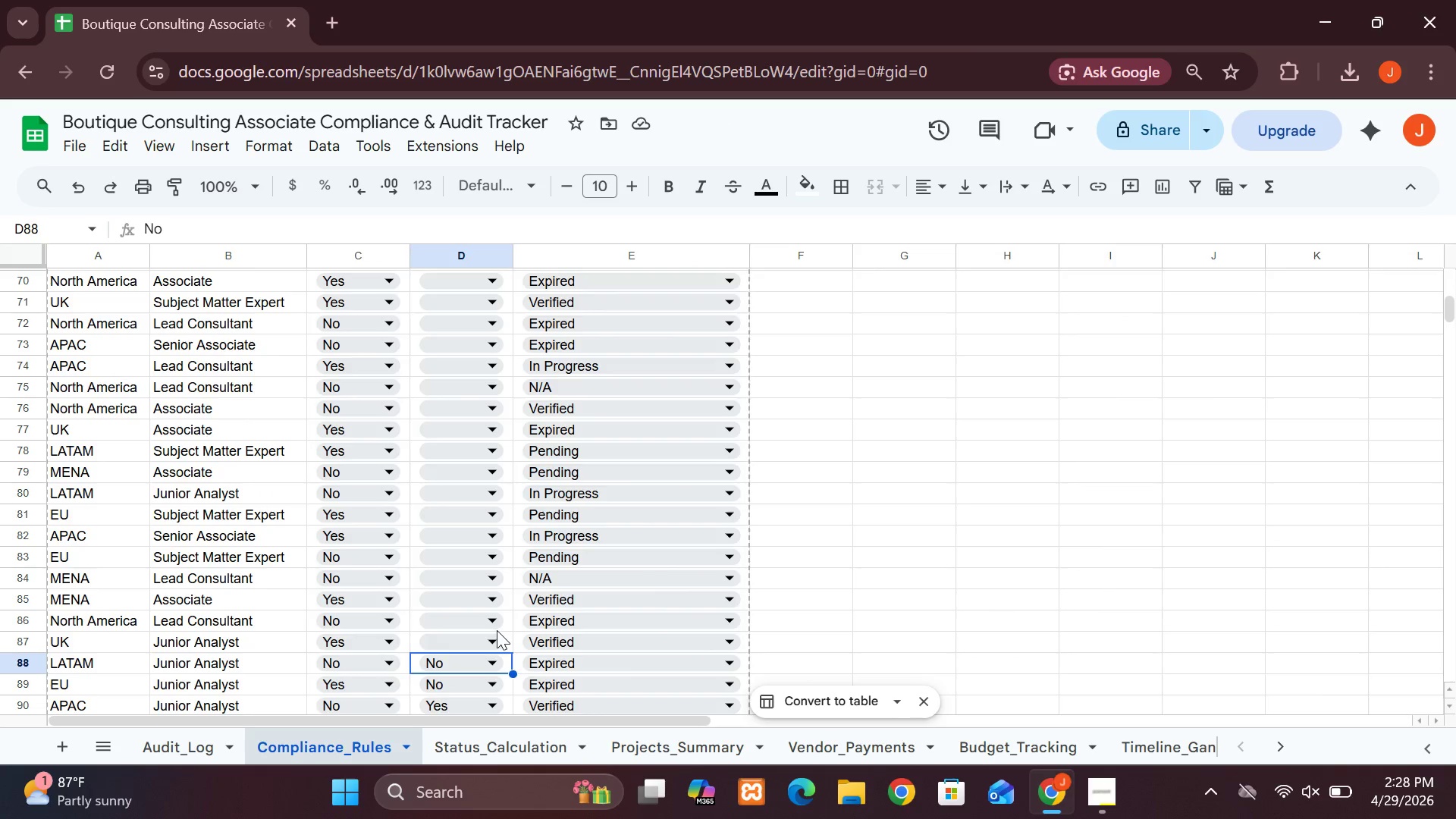 
left_click([479, 640])
 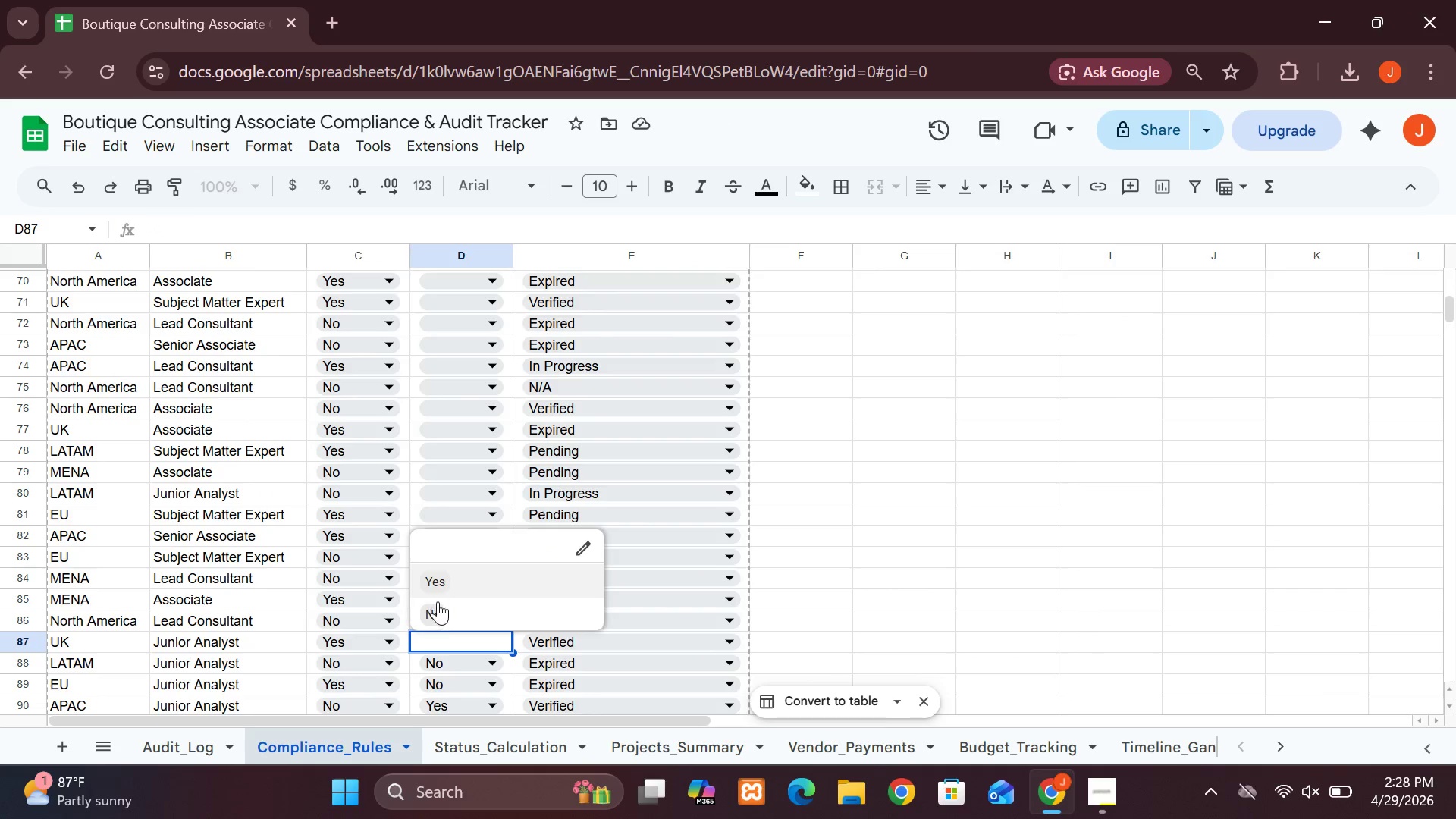 
left_click([441, 616])
 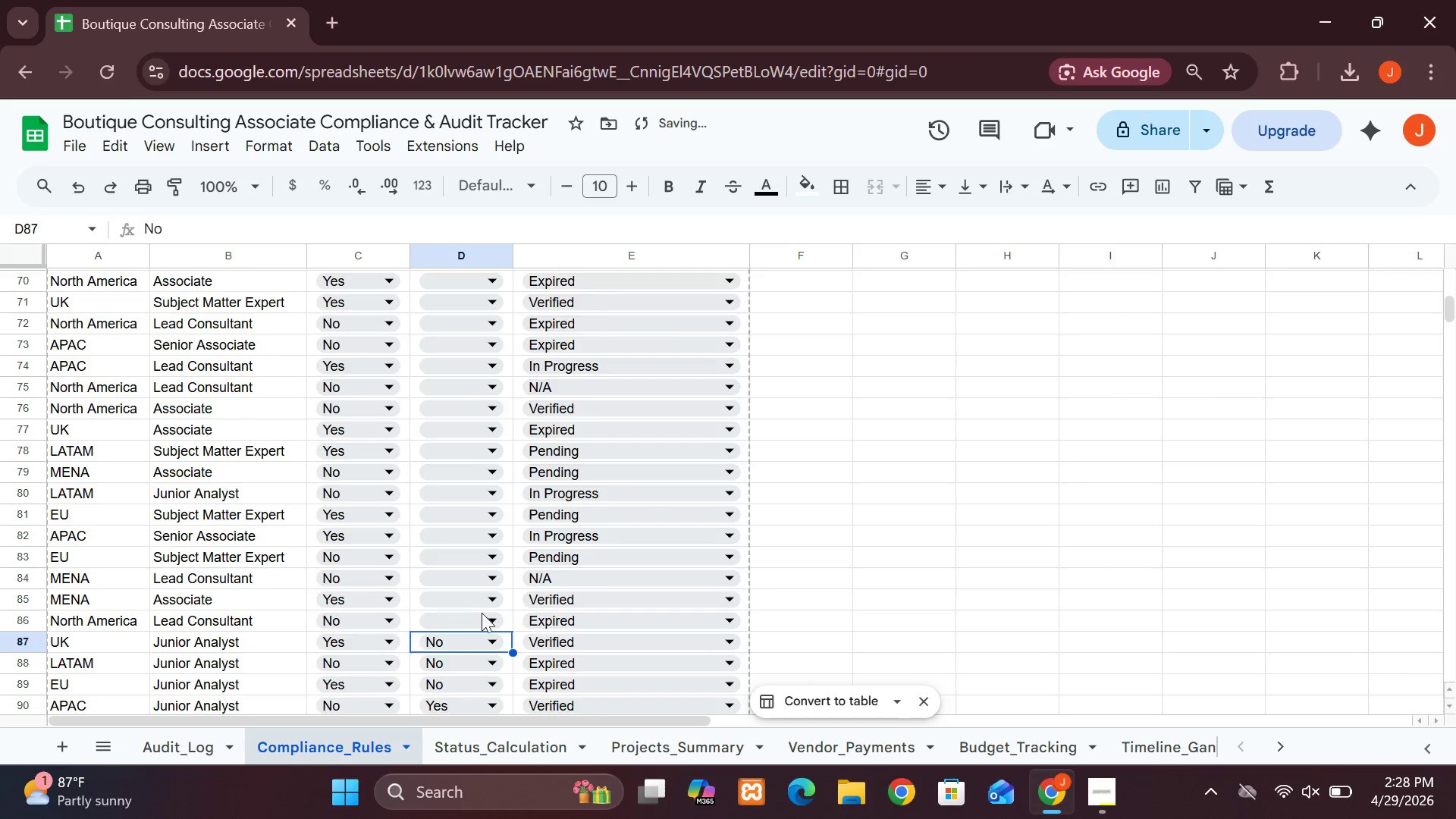 
left_click([485, 617])
 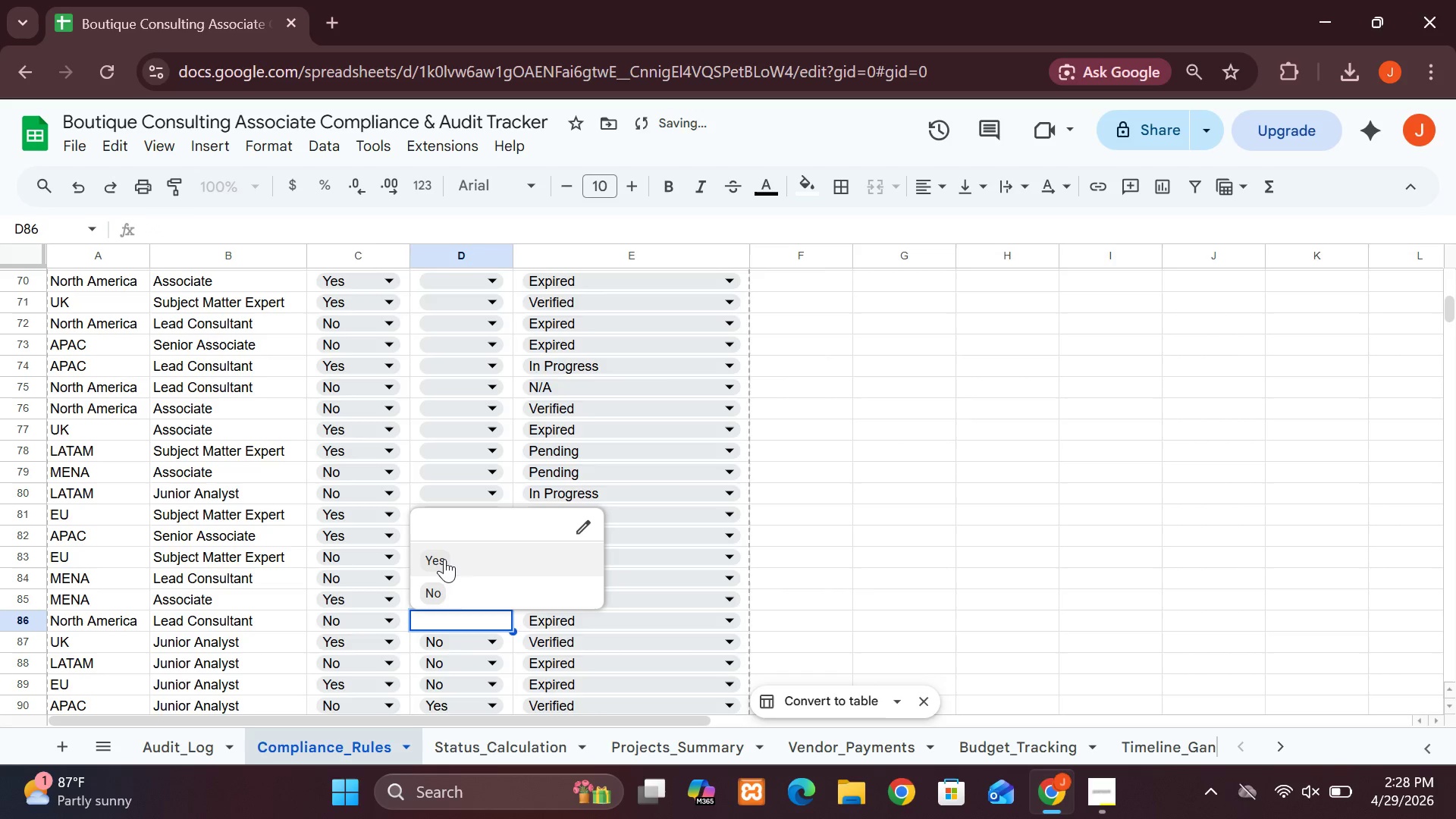 
left_click([443, 559])
 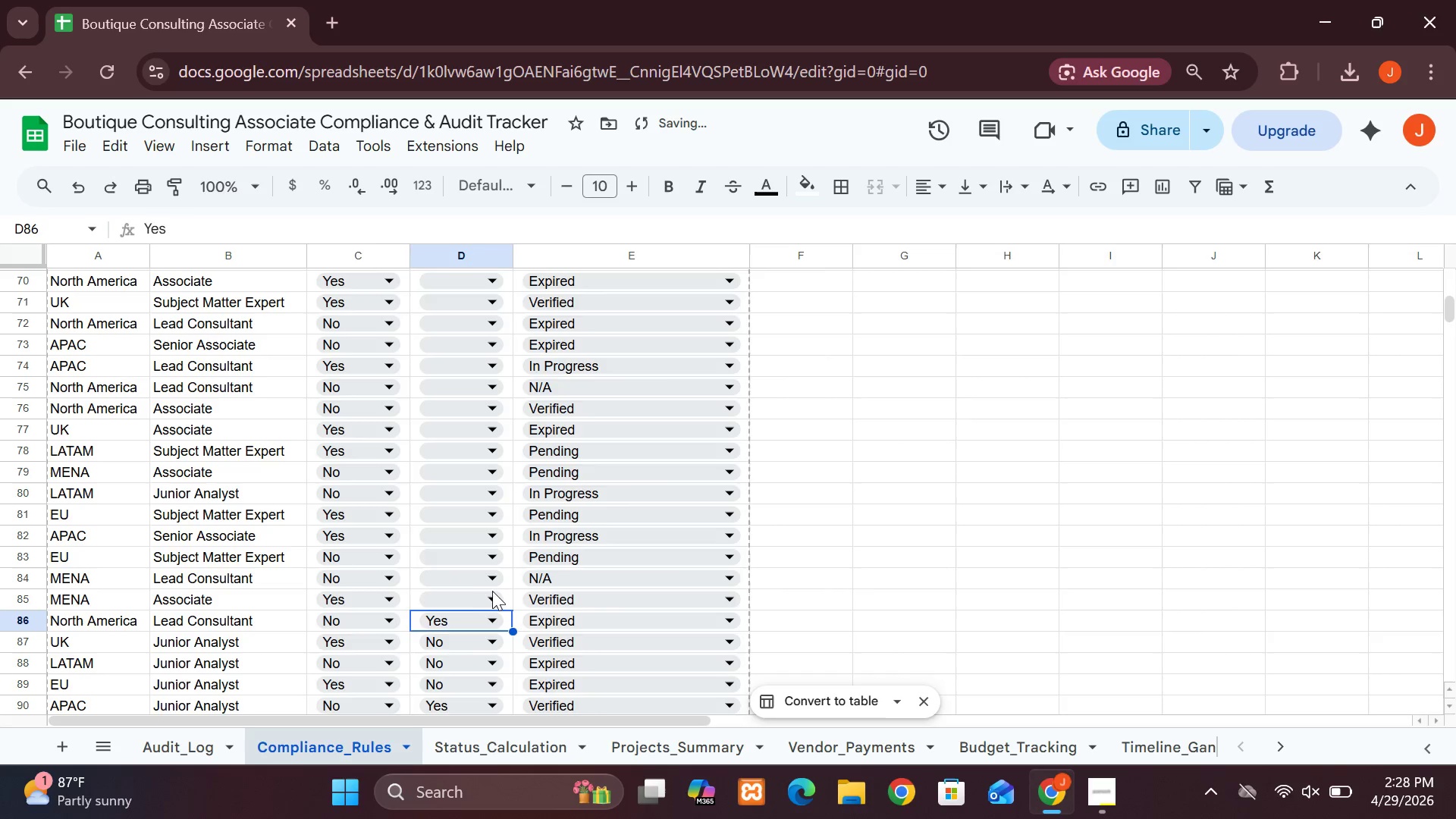 
left_click([493, 592])
 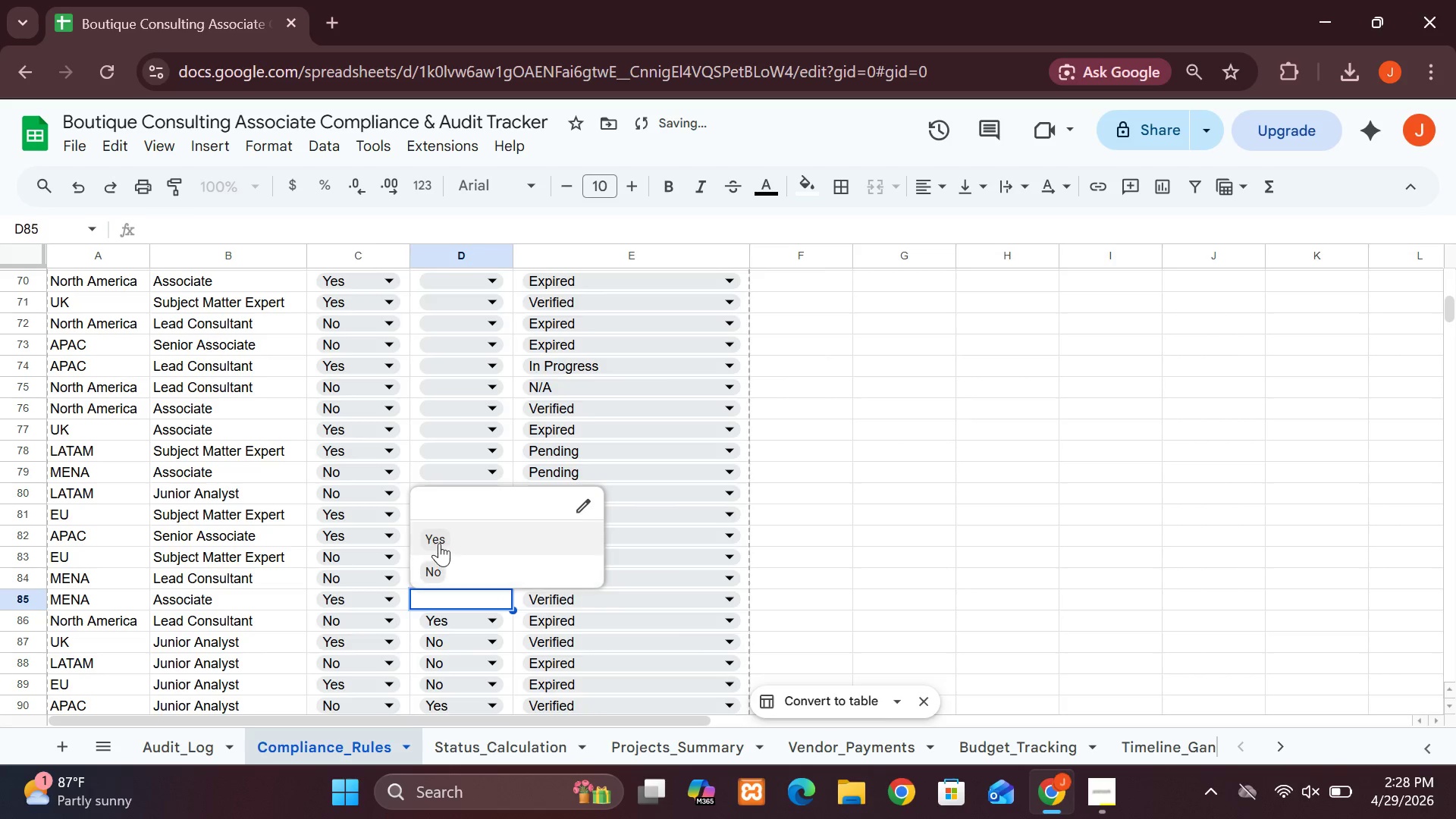 
left_click([439, 542])
 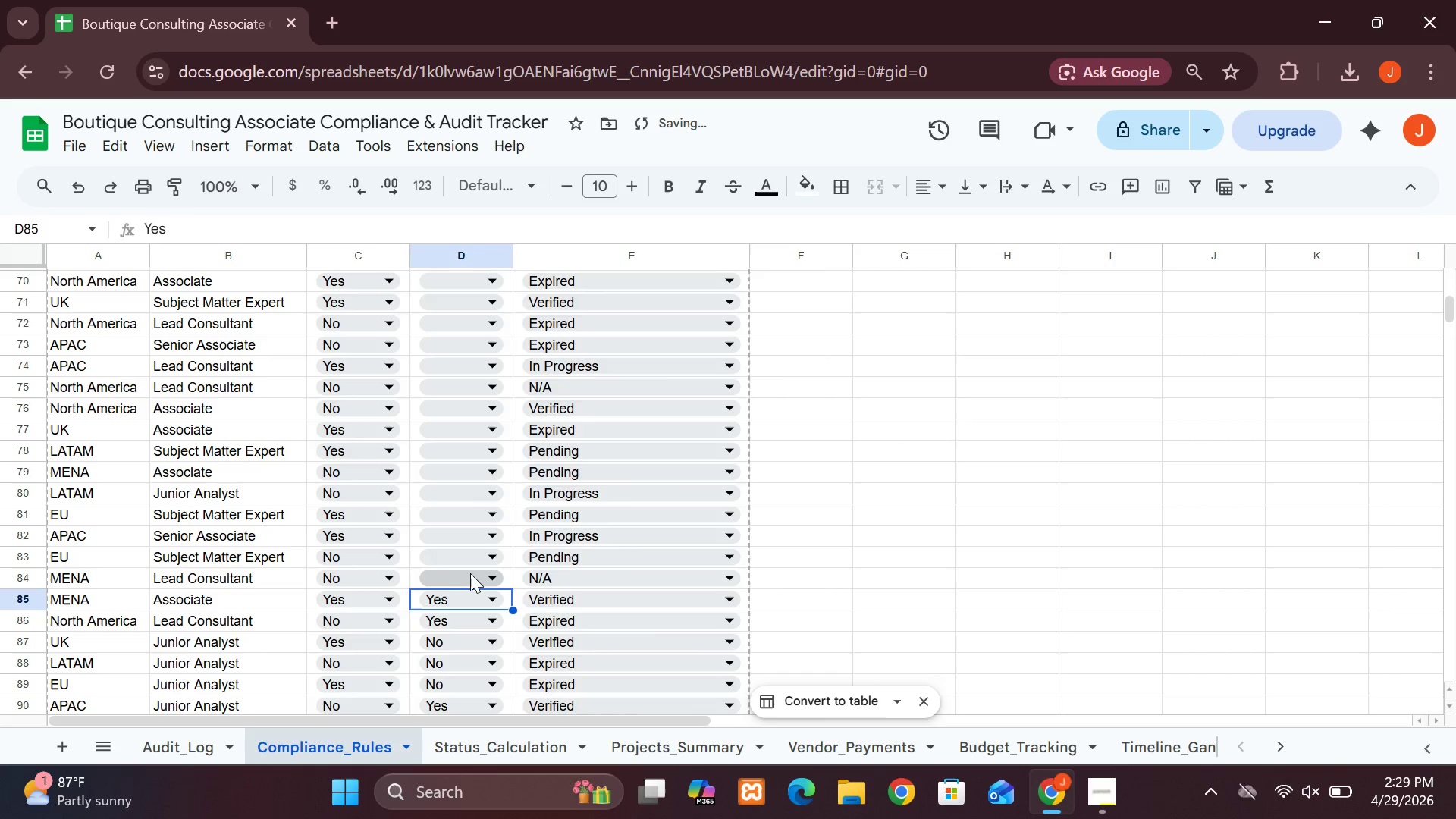 
left_click([472, 573])
 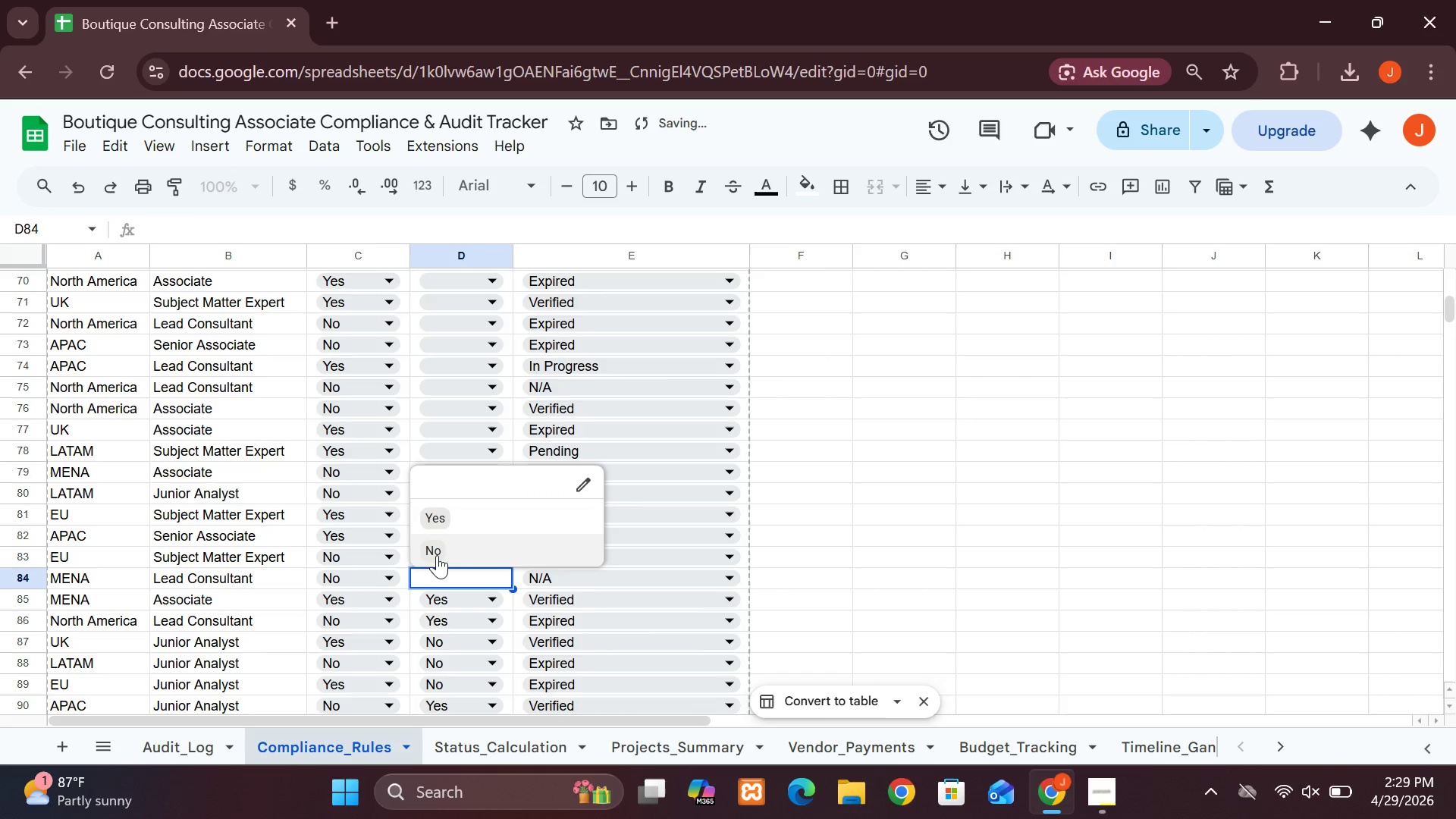 
left_click([435, 554])
 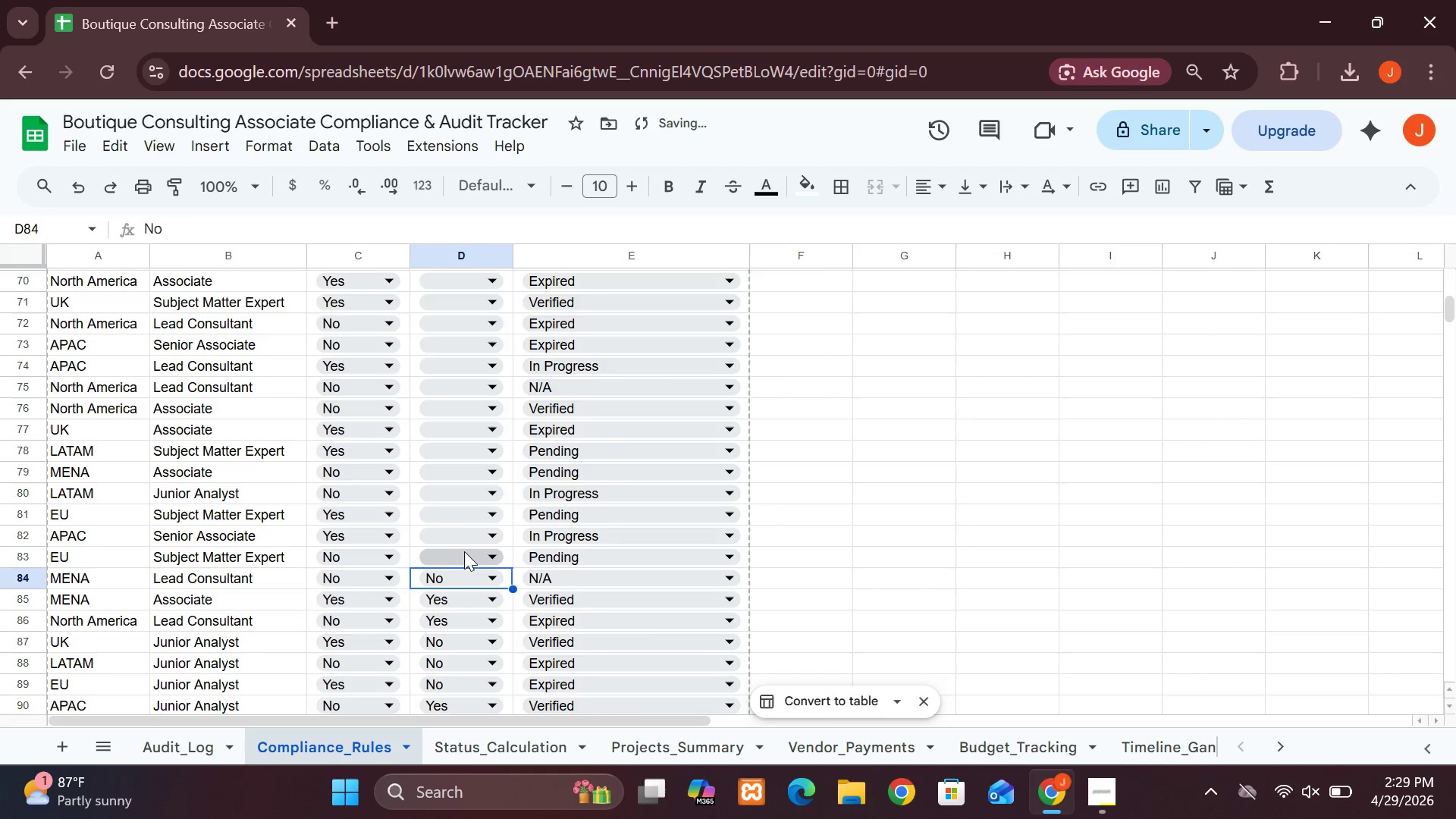 
left_click([465, 551])
 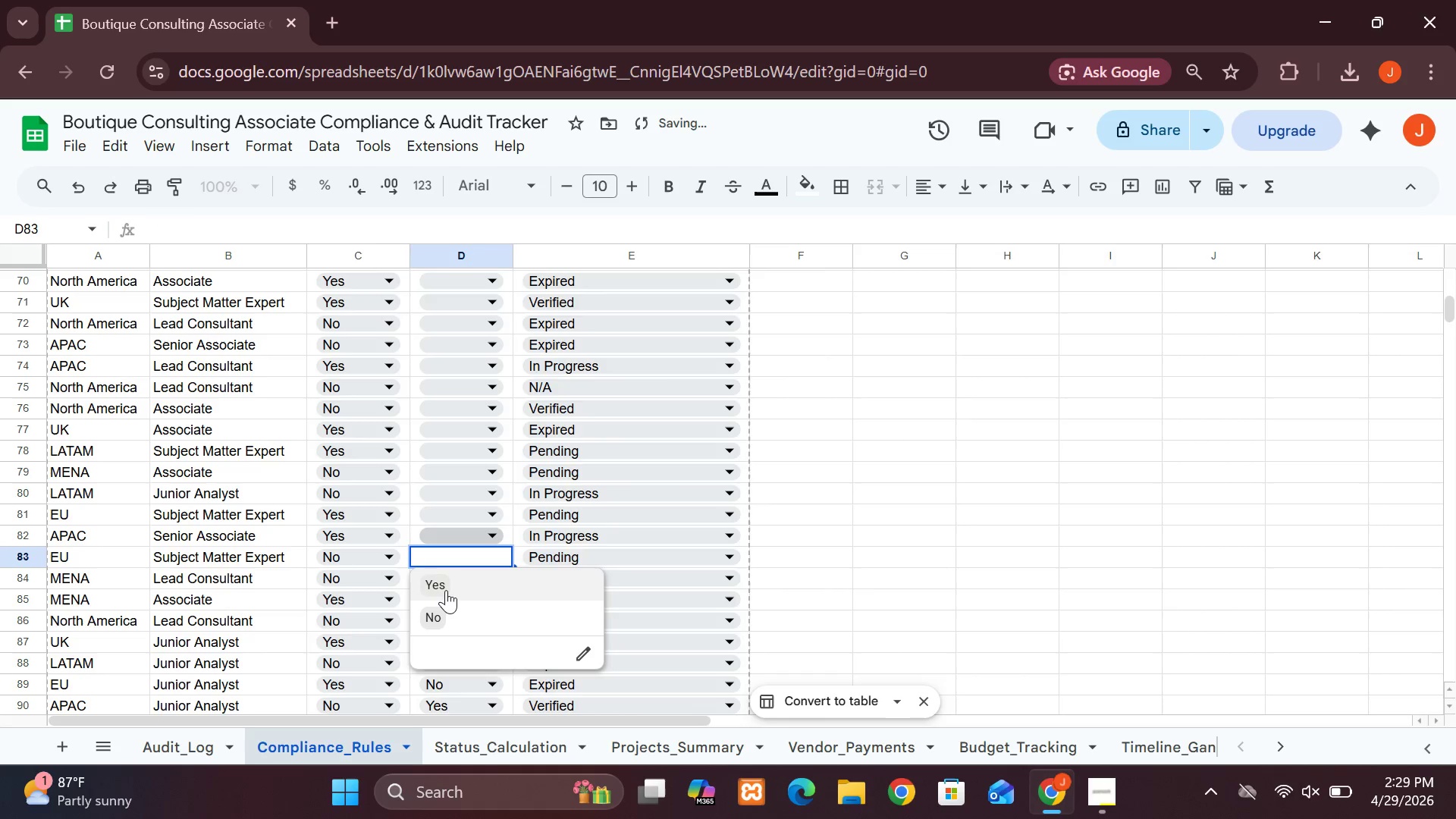 
left_click([446, 591])
 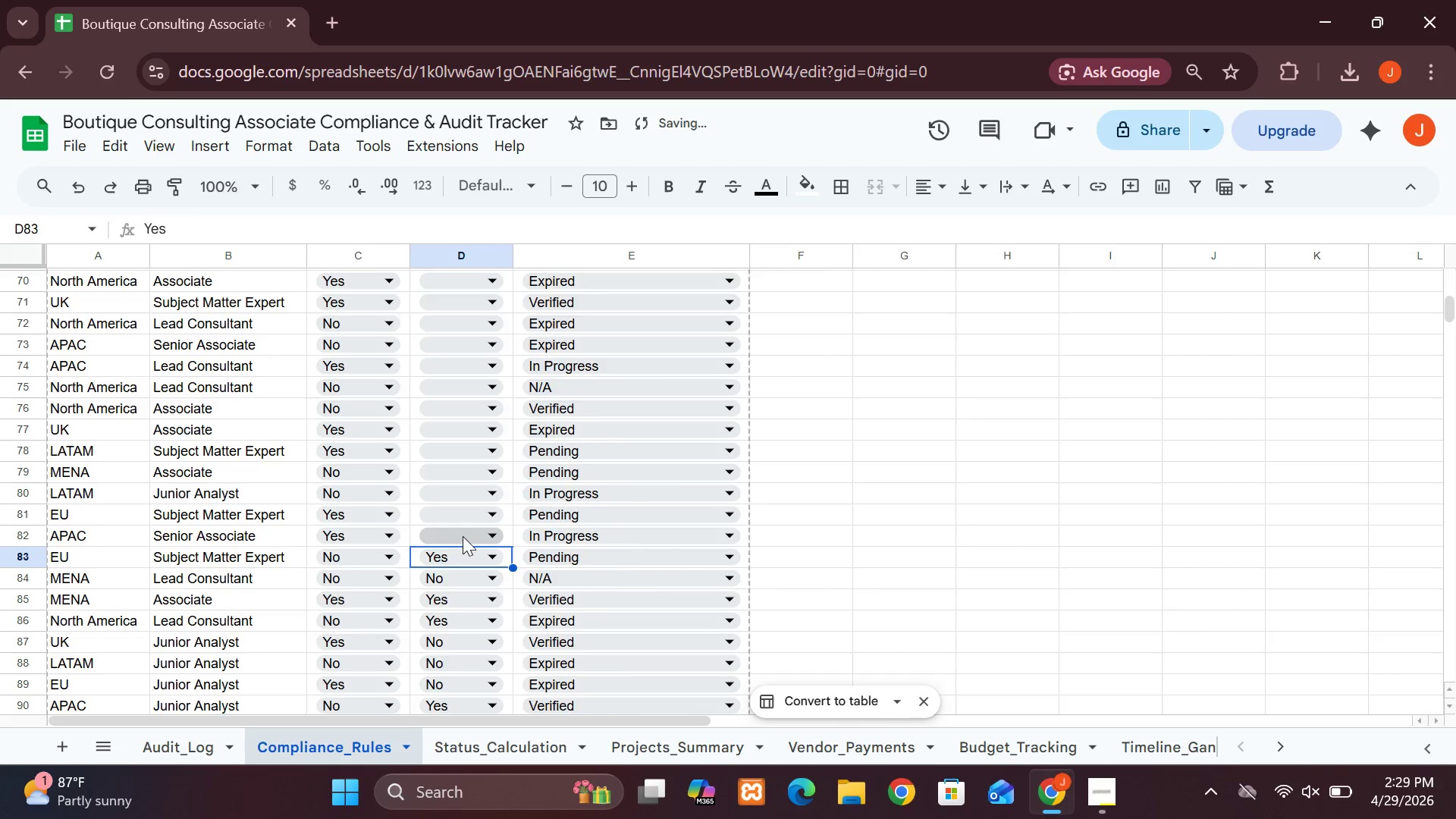 
left_click([460, 535])
 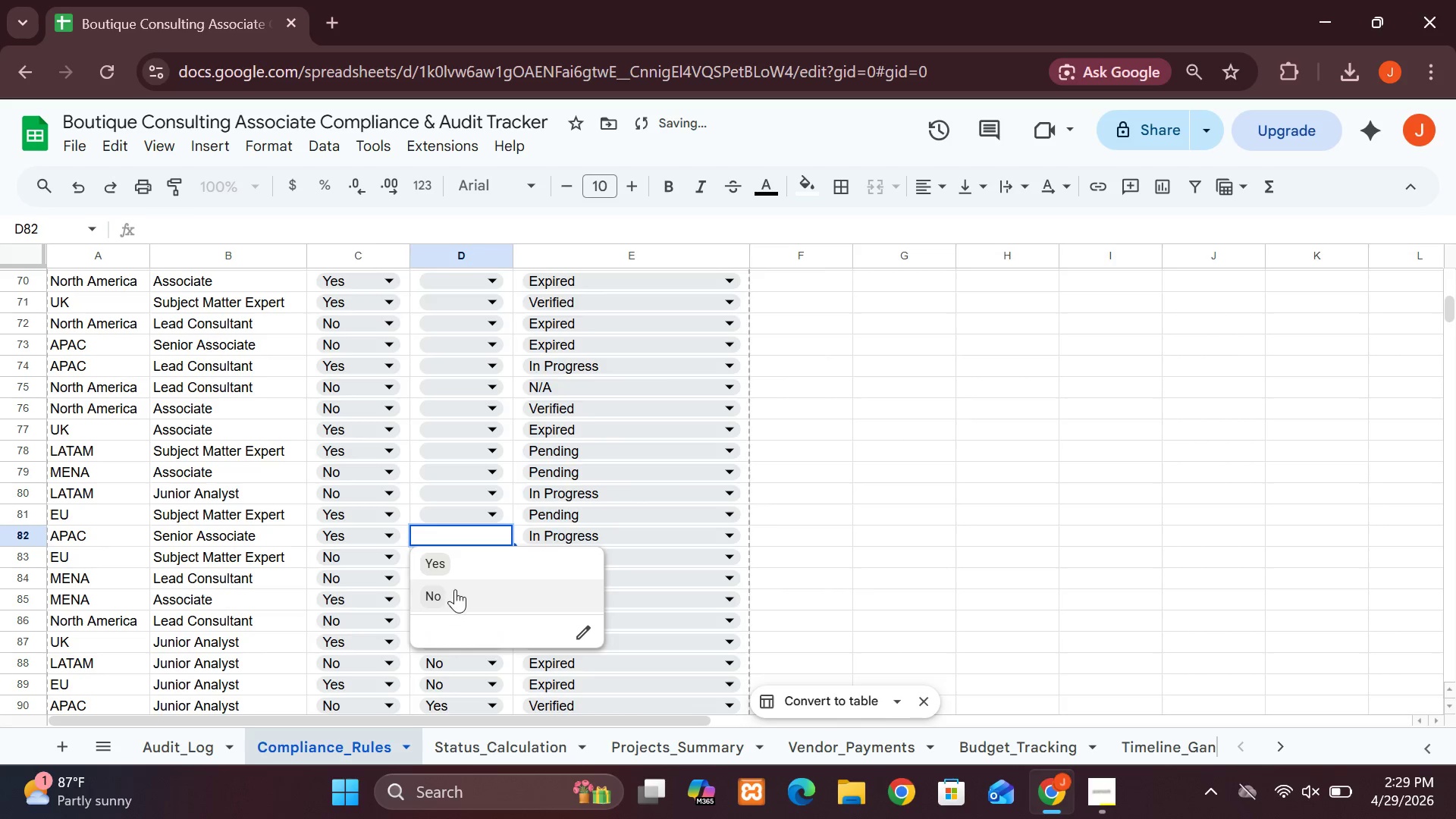 
left_click([455, 598])
 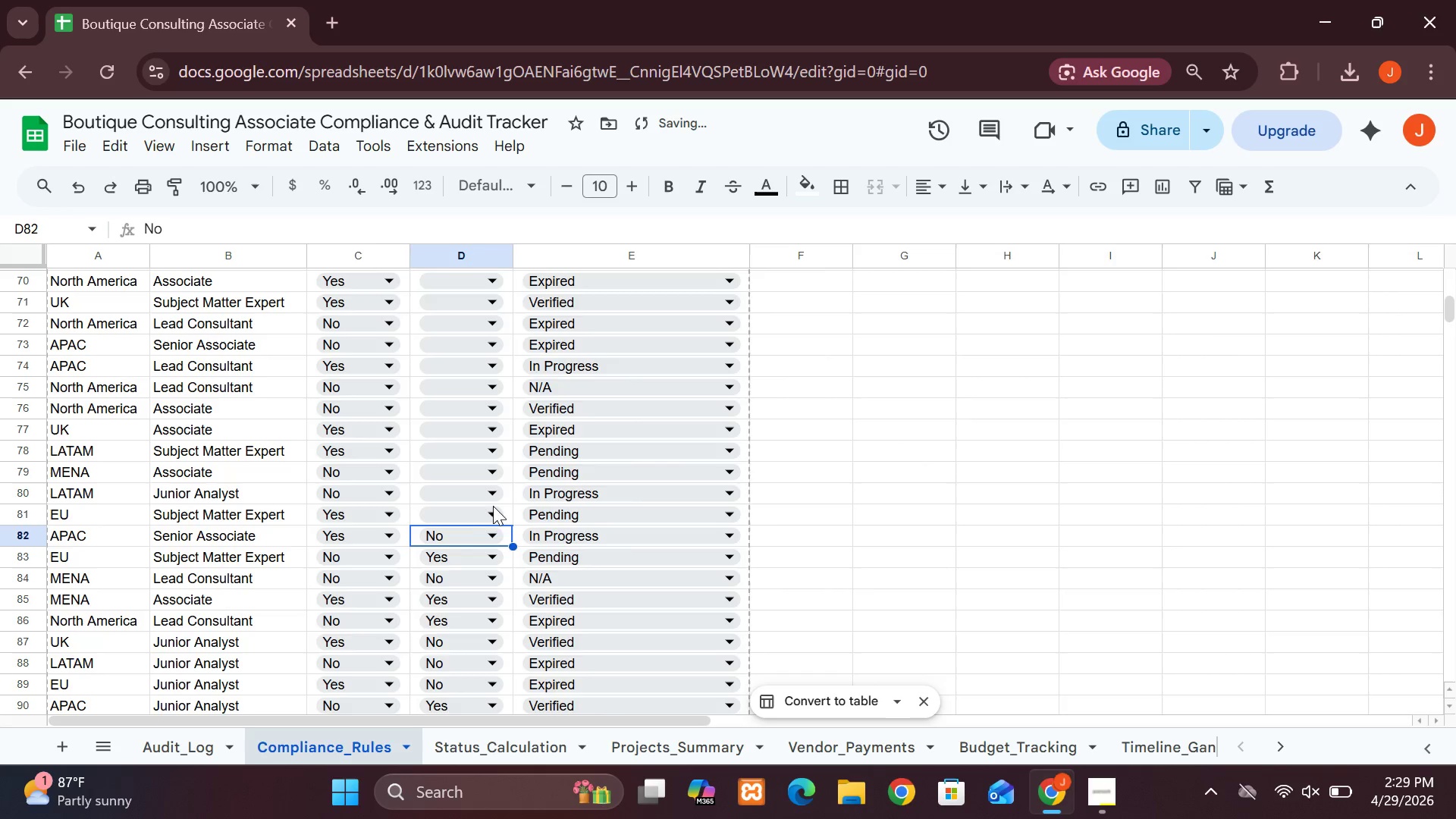 
left_click([483, 511])
 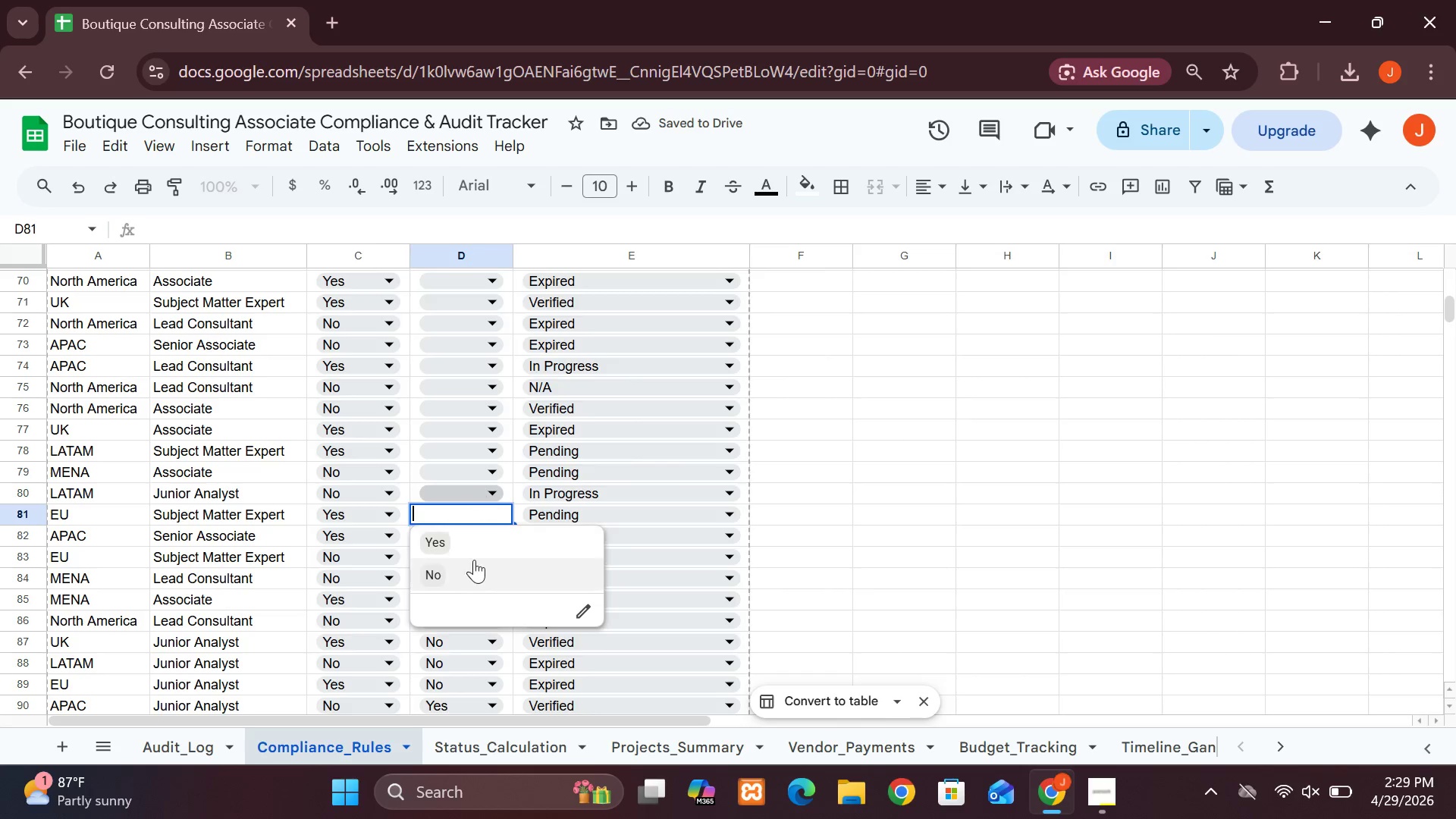 
left_click([459, 568])
 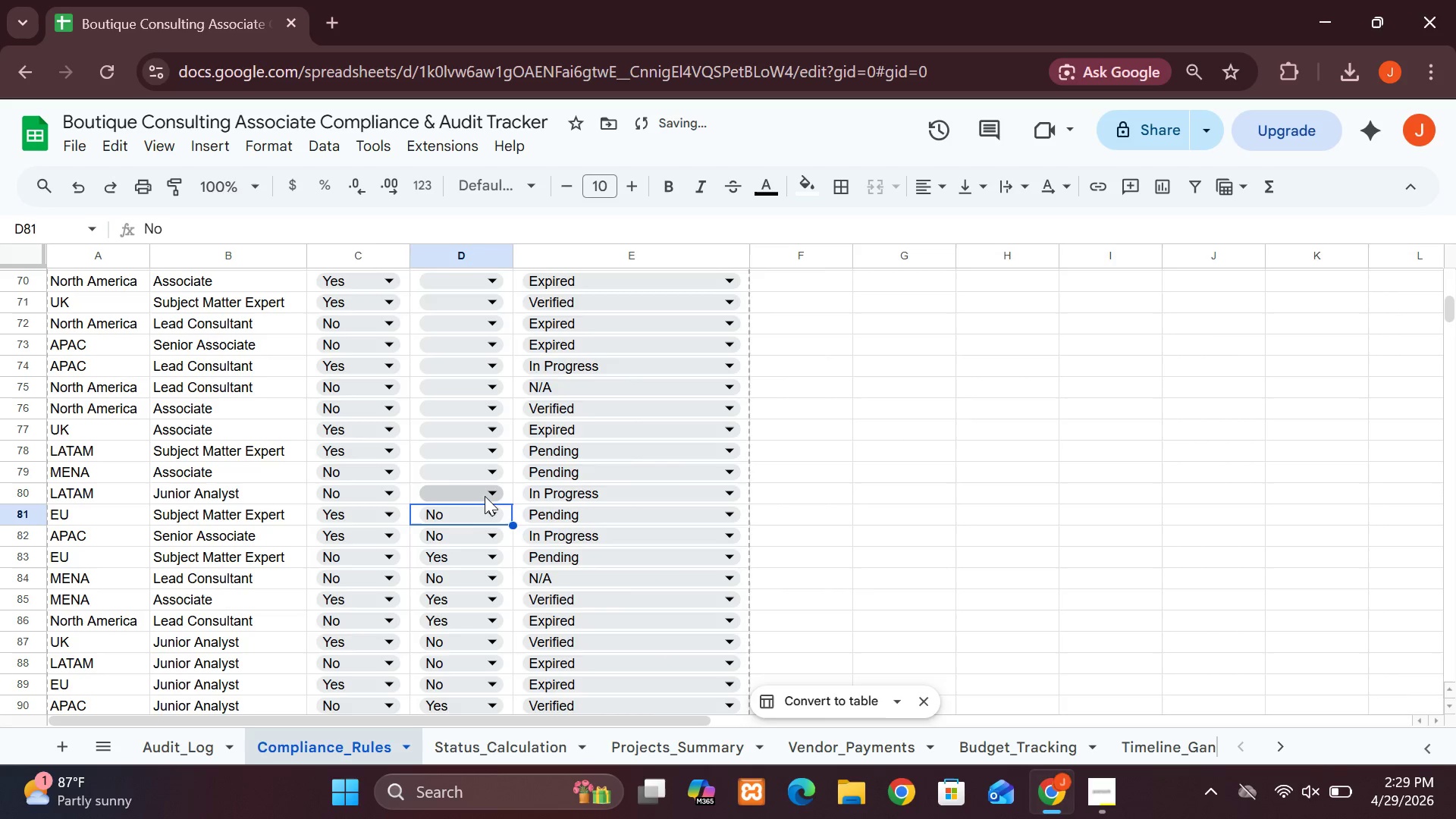 
left_click([482, 494])
 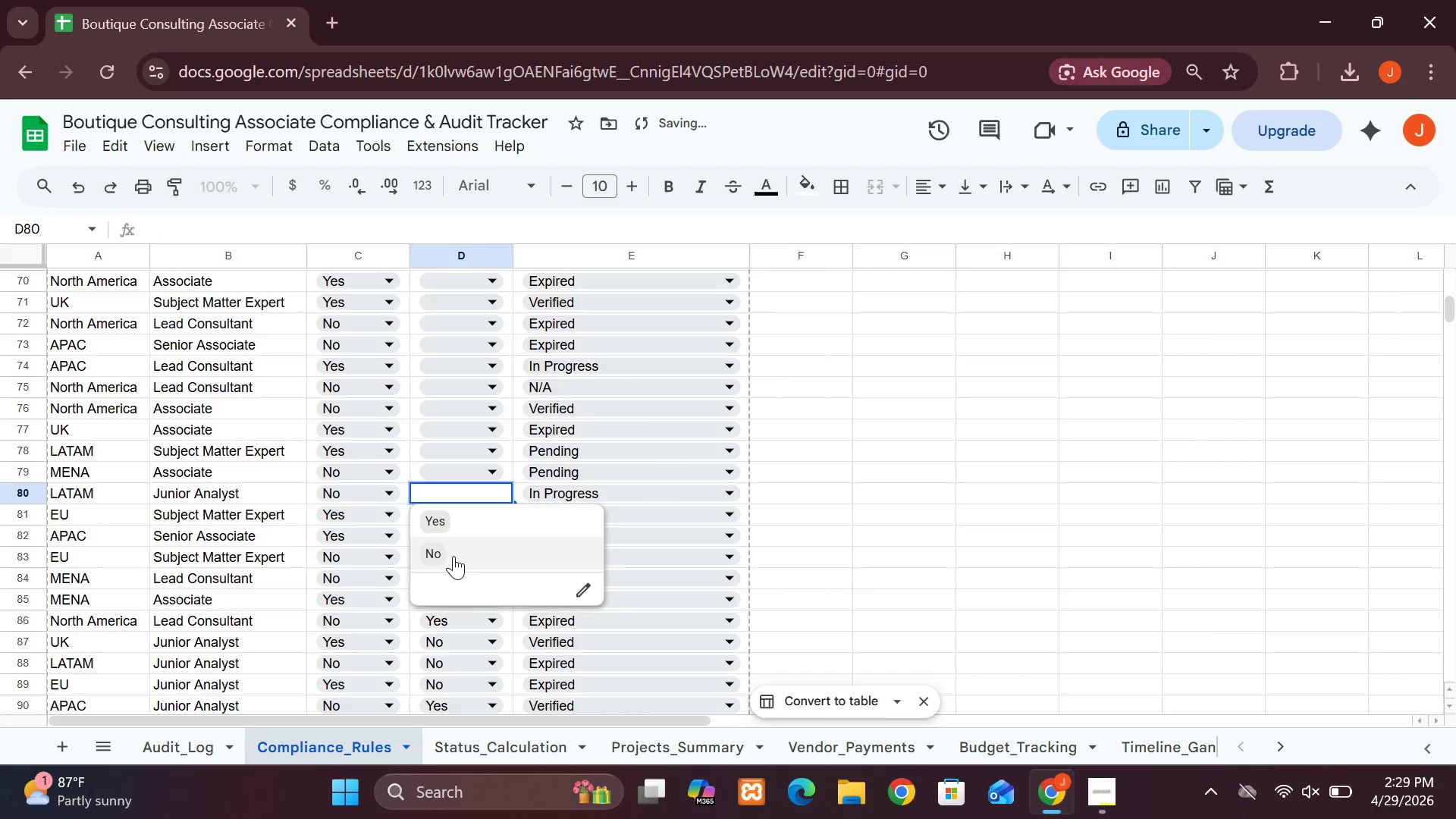 
left_click([453, 559])
 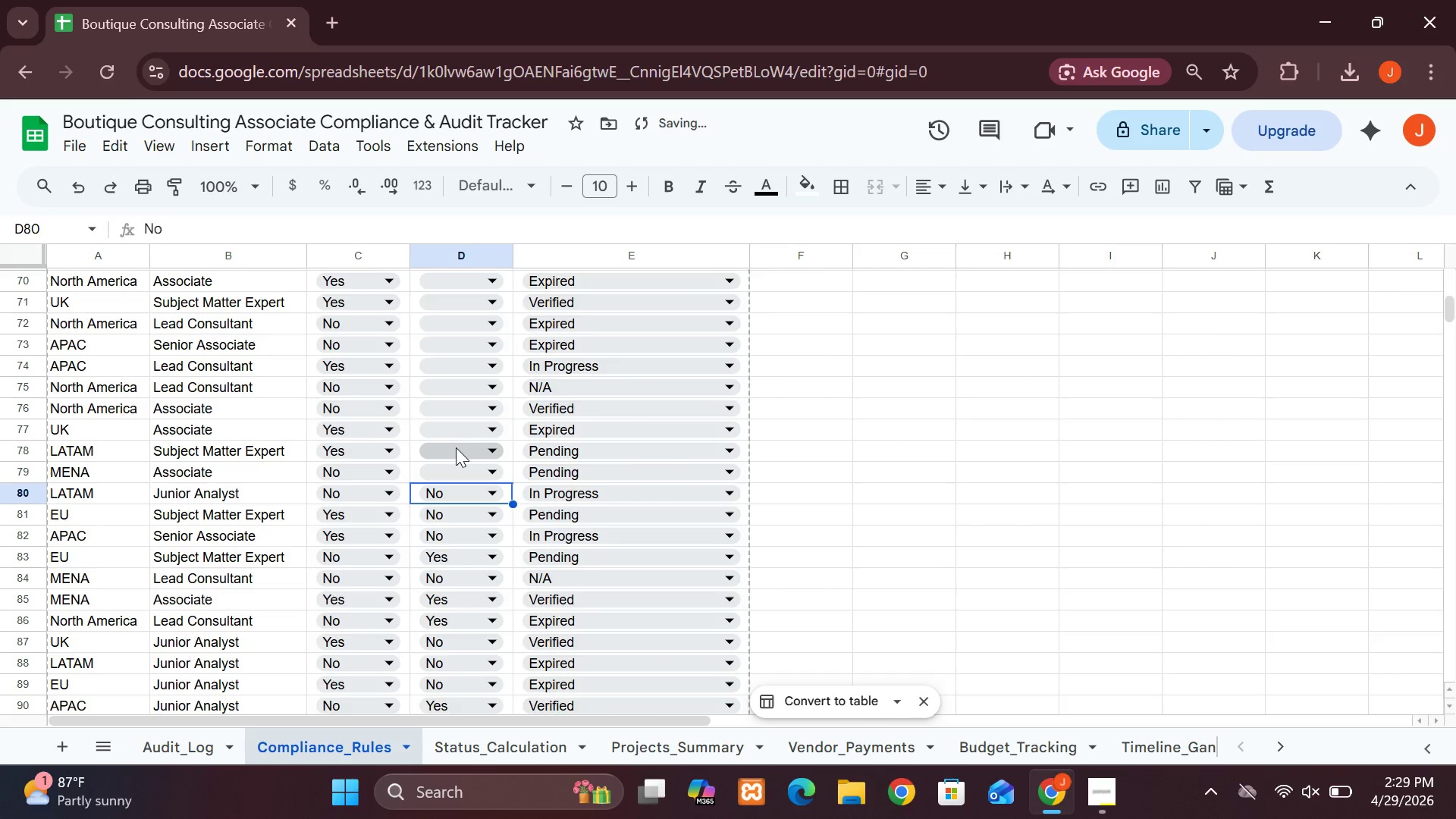 
left_click([458, 450])
 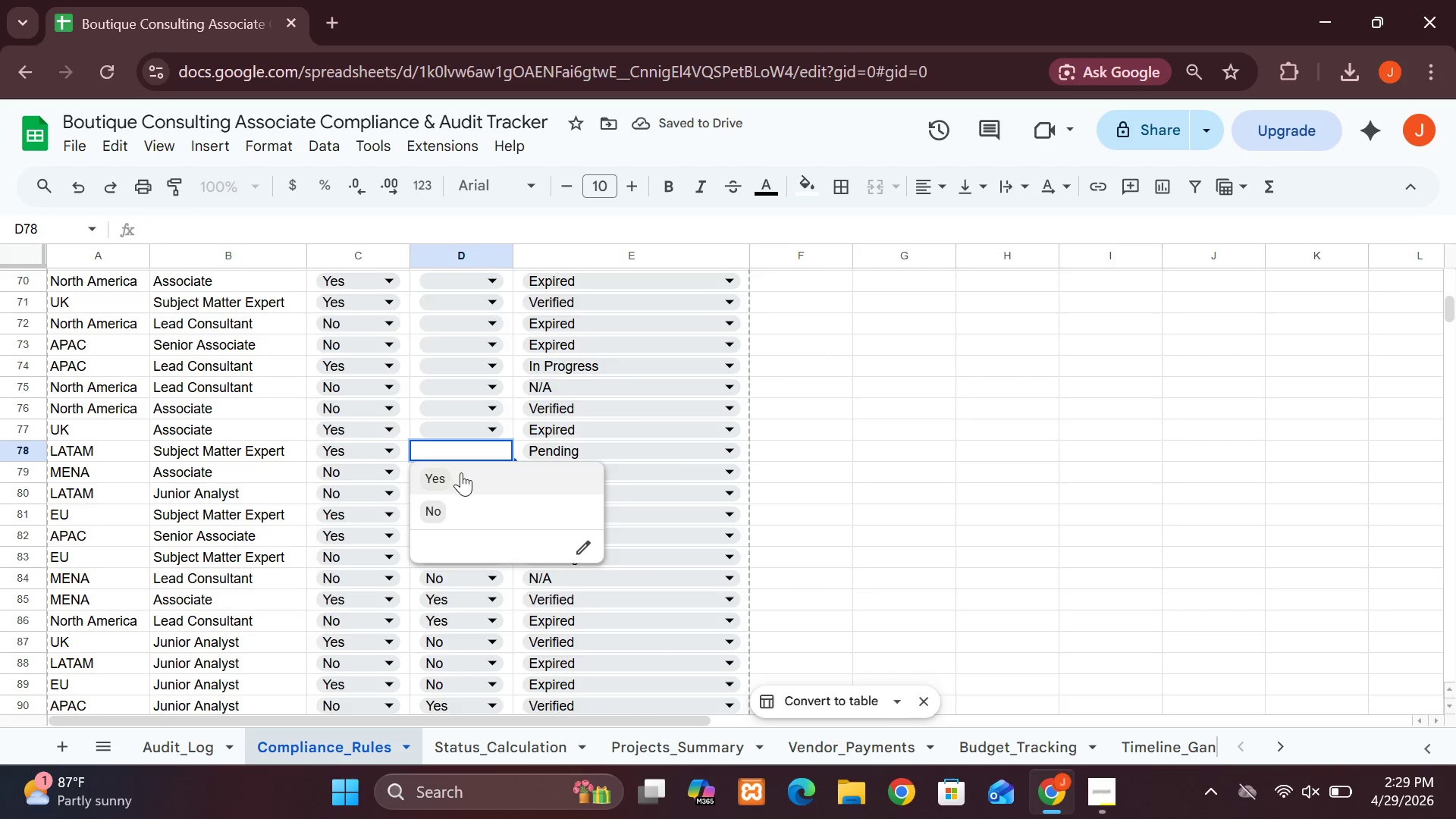 
left_click([461, 472])
 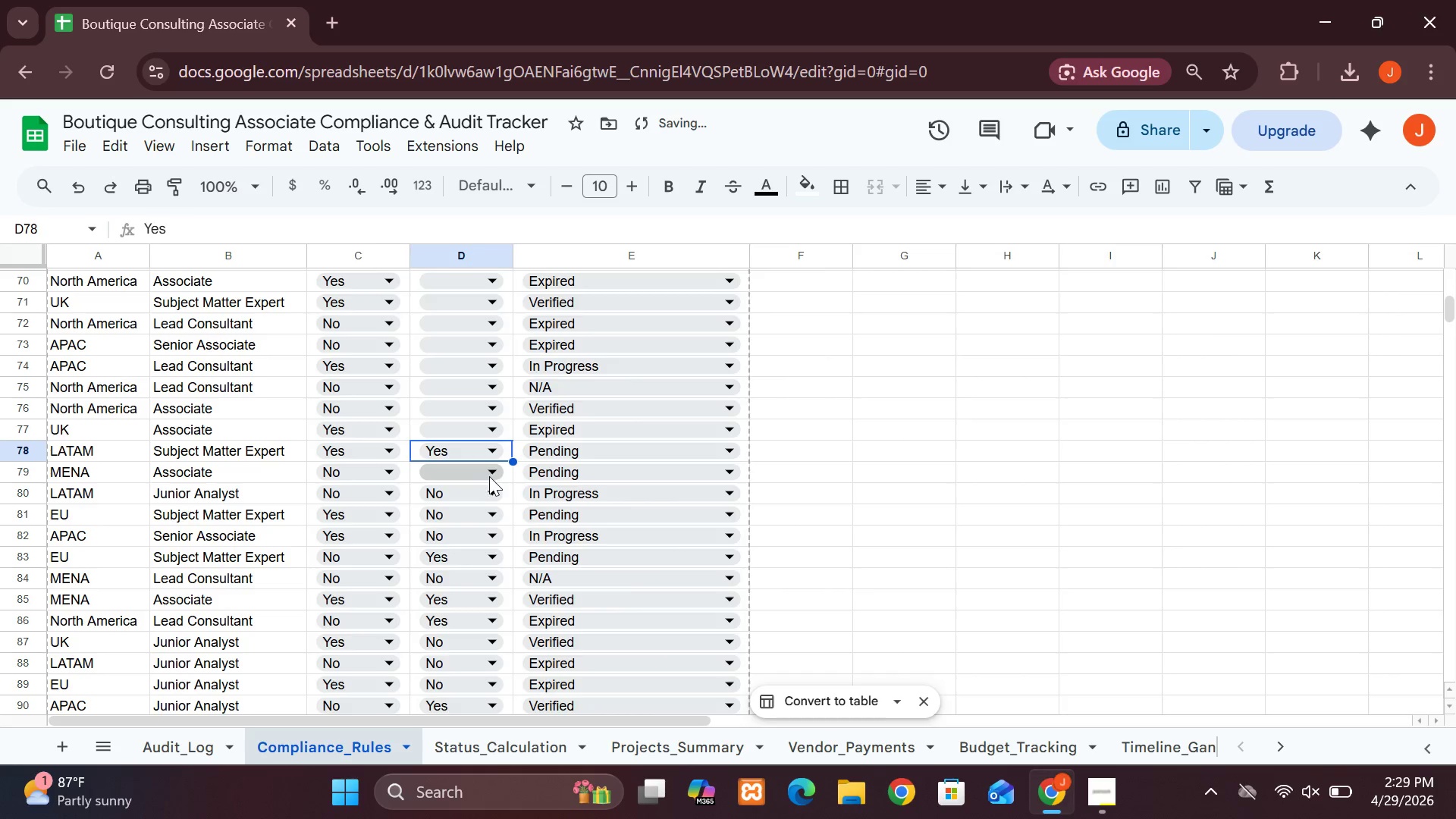 
left_click([488, 473])
 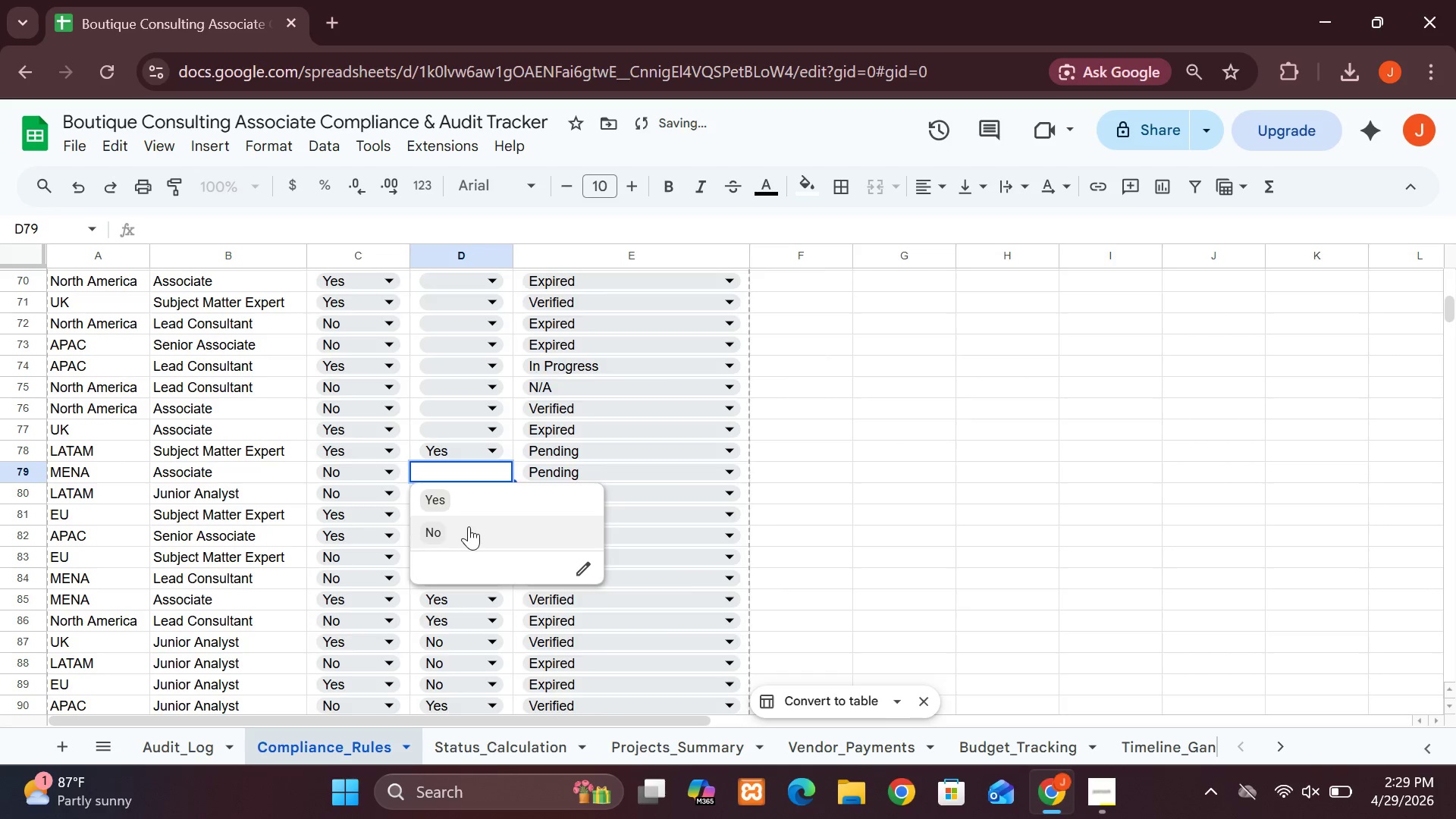 
left_click([466, 532])
 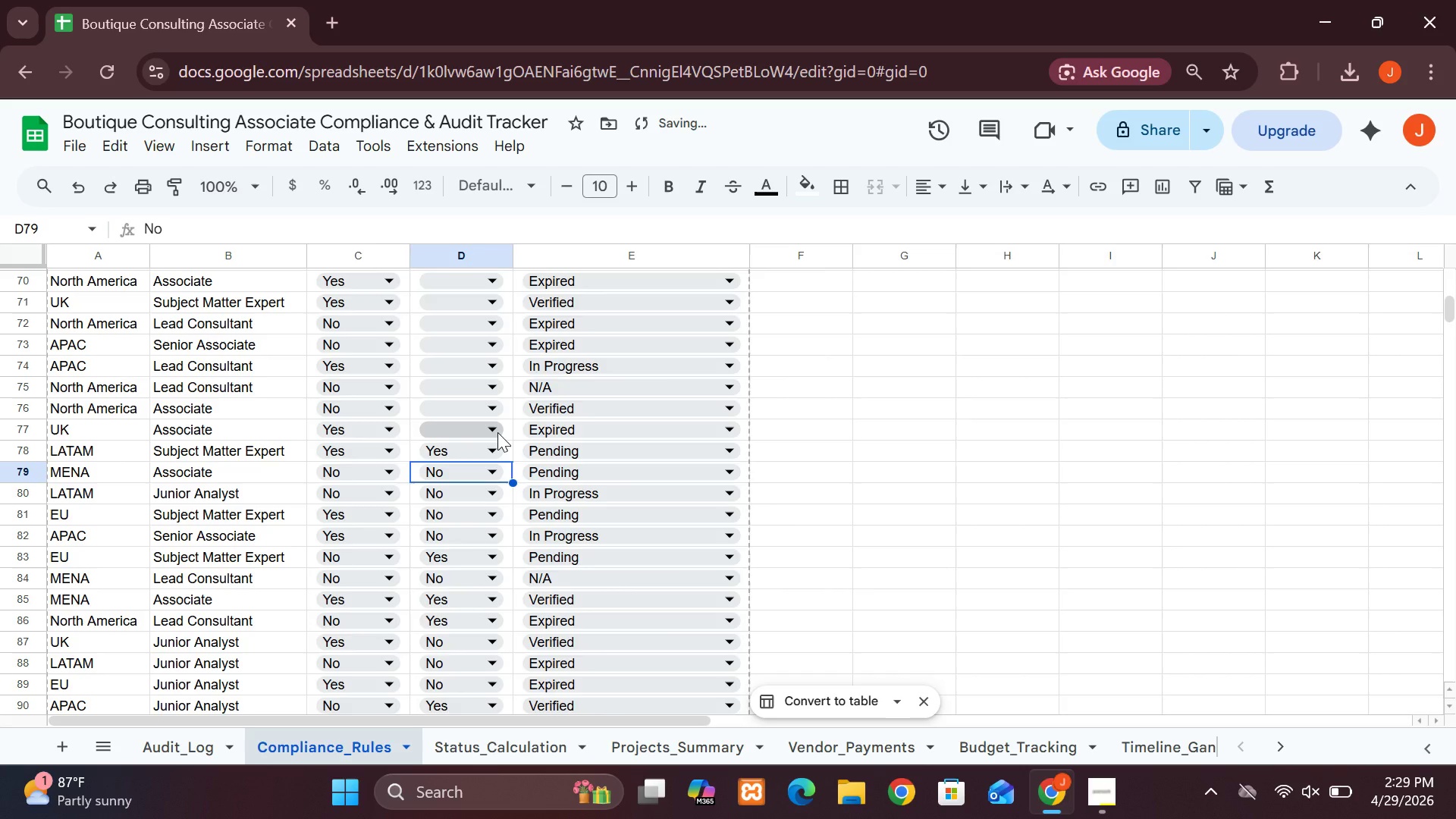 
left_click([497, 432])
 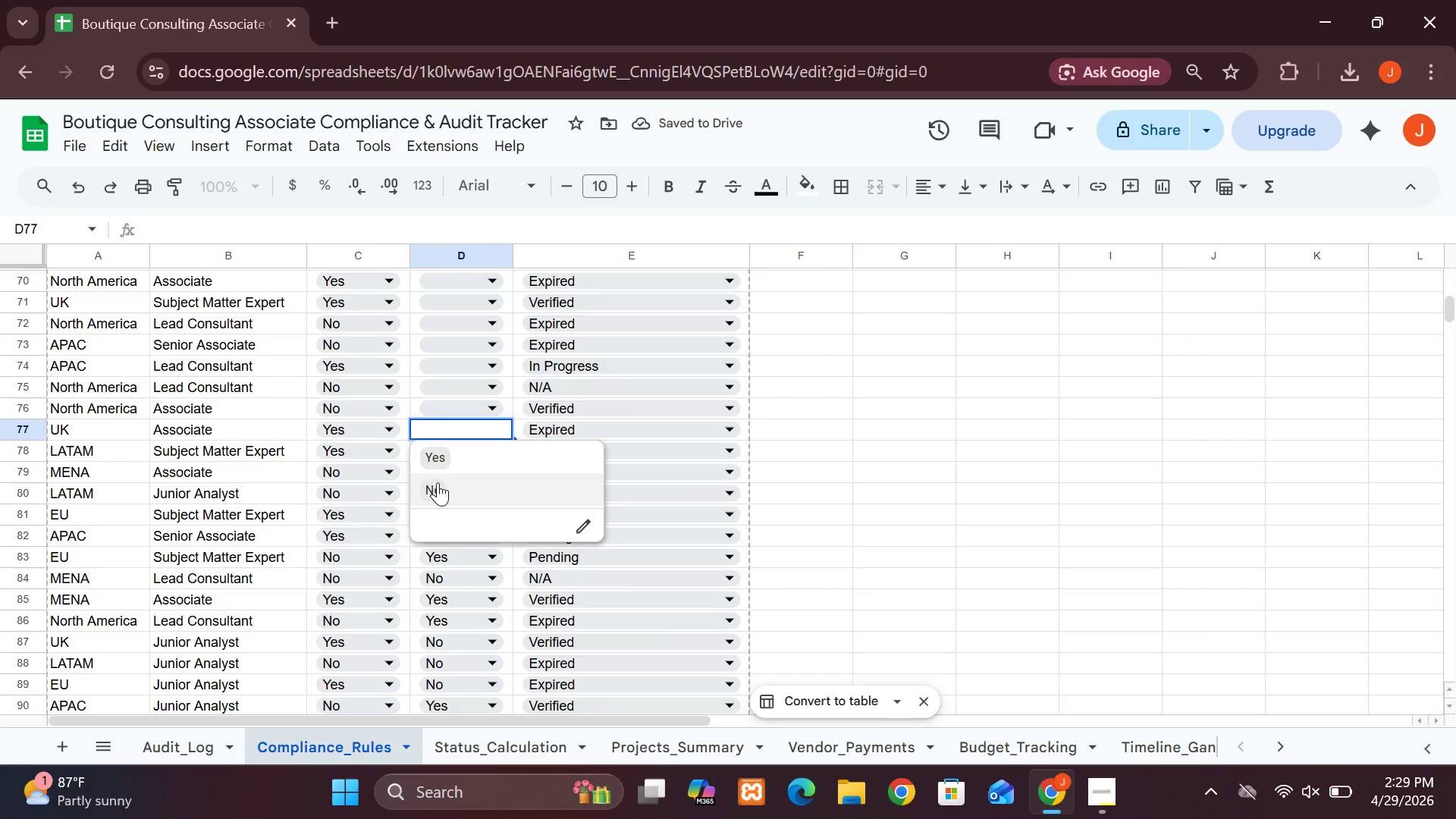 
left_click([436, 479])
 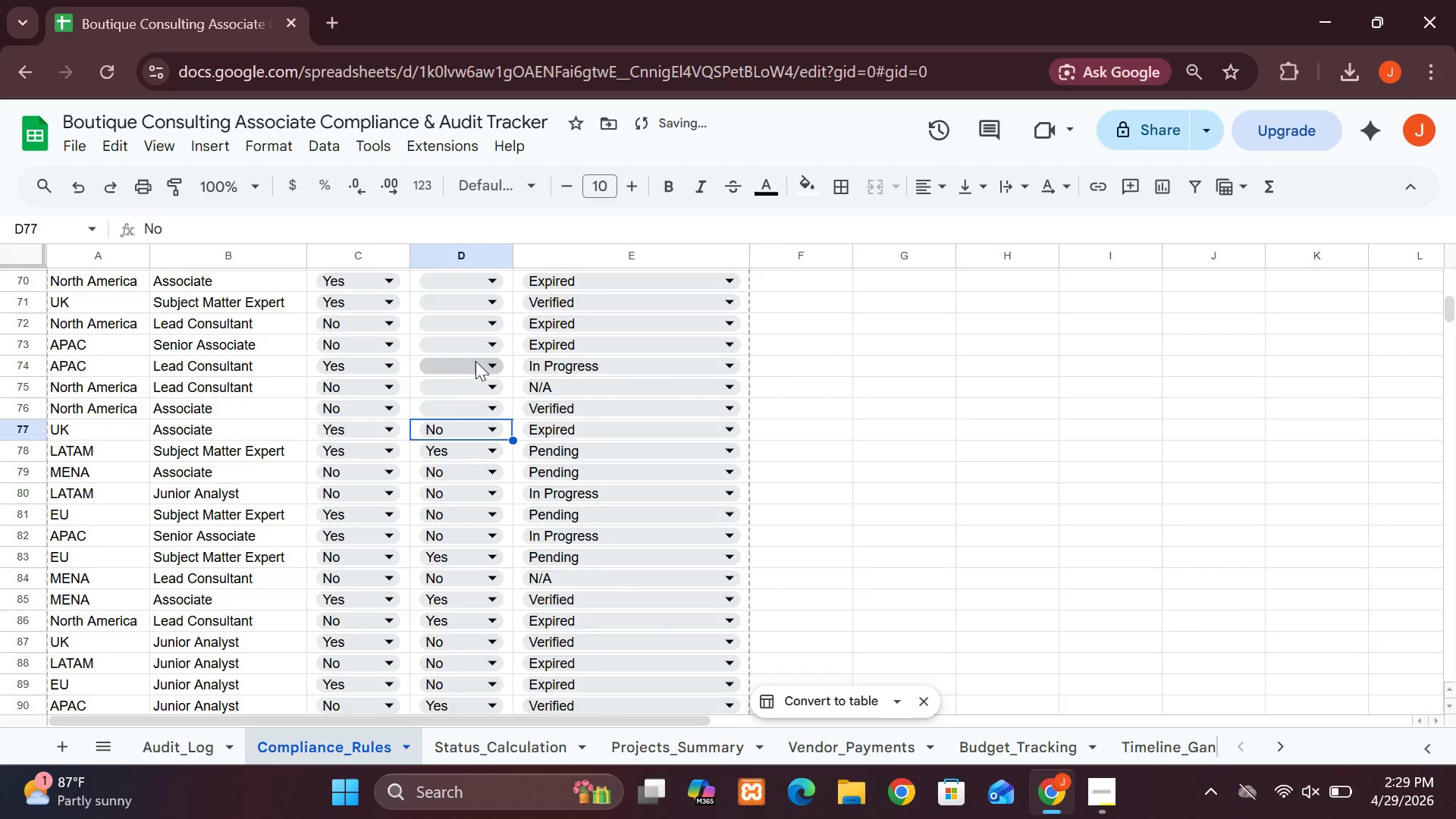 
left_click([485, 386])
 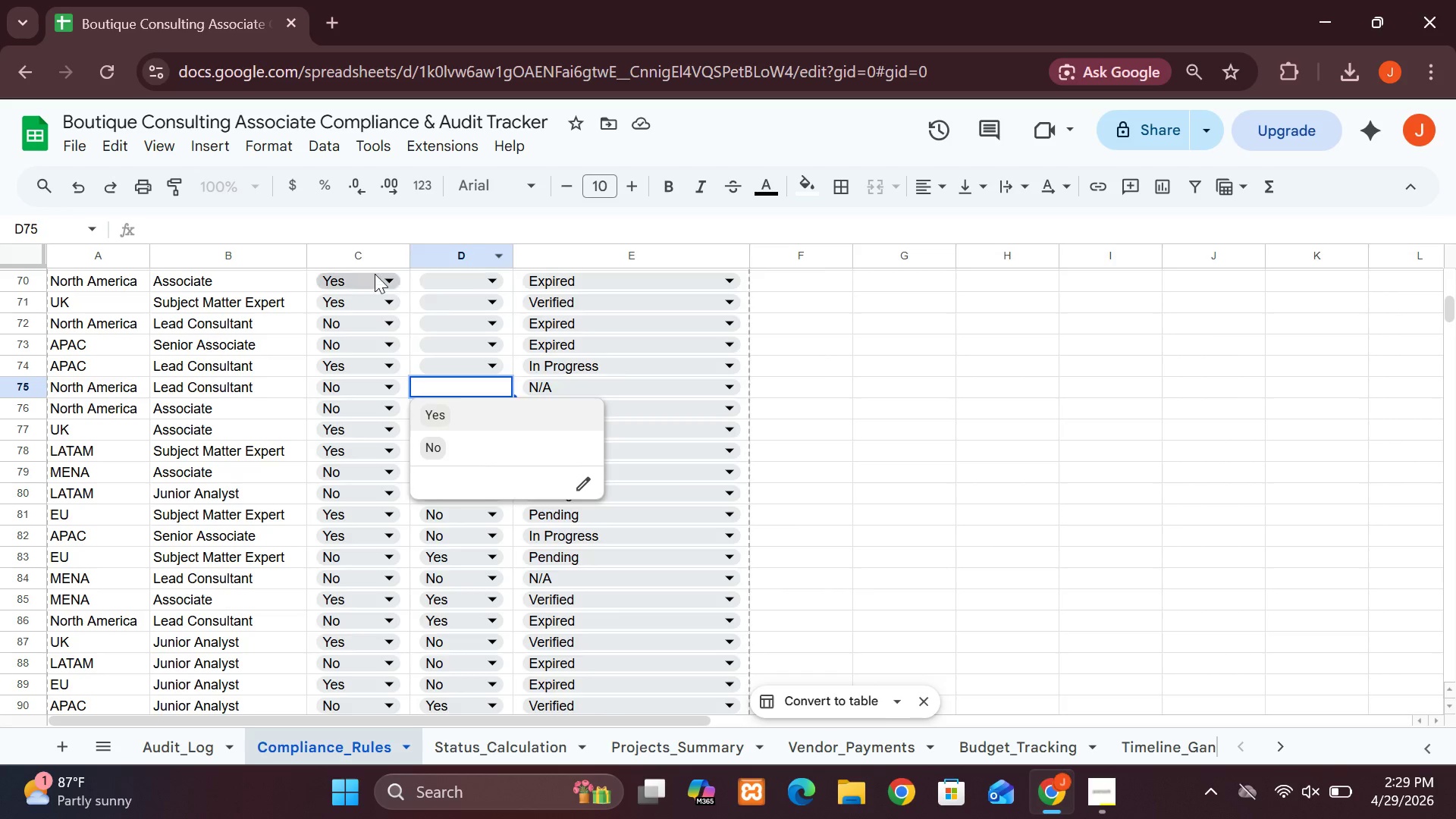 
wait(5.11)
 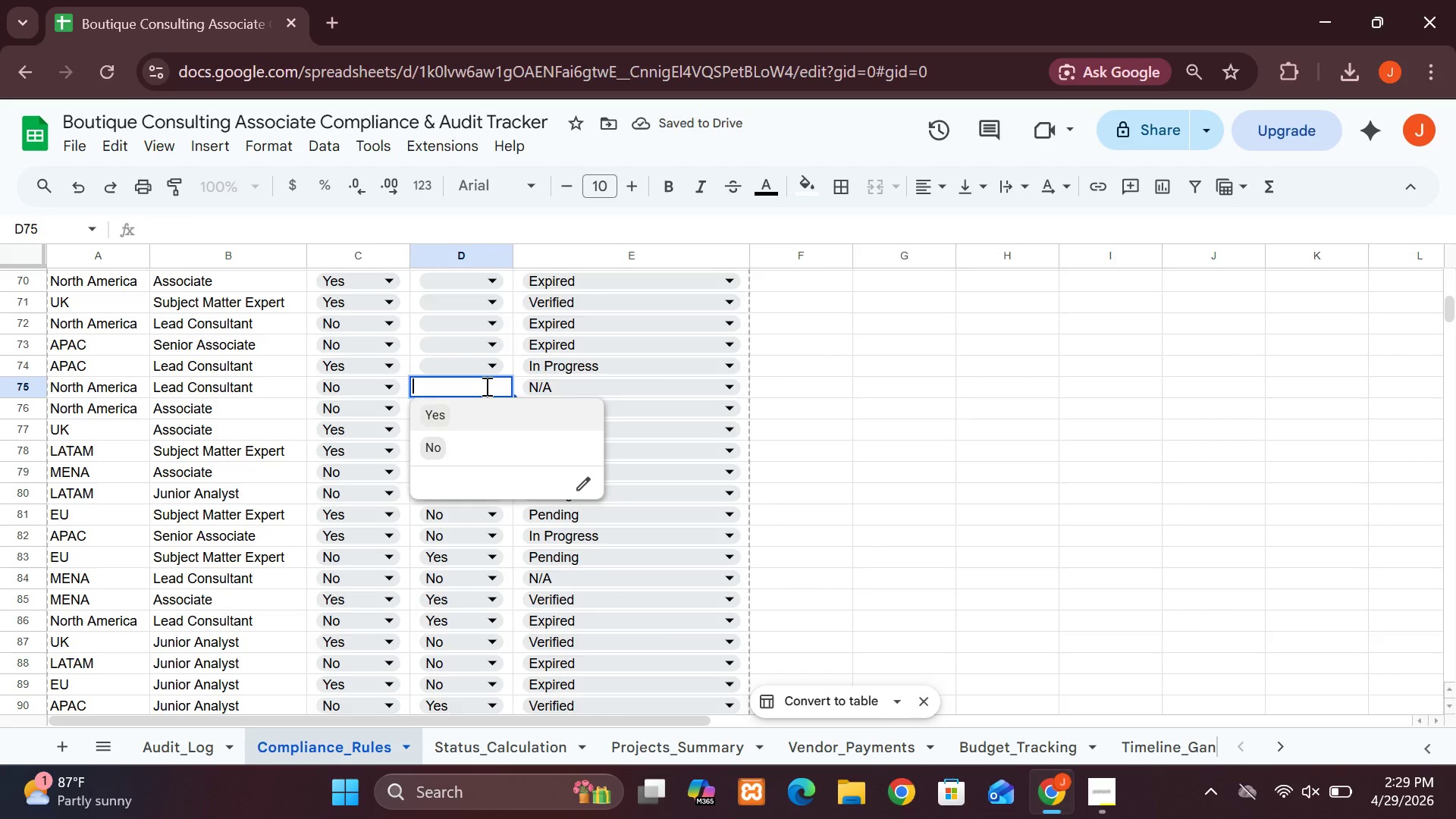 
left_click([445, 450])
 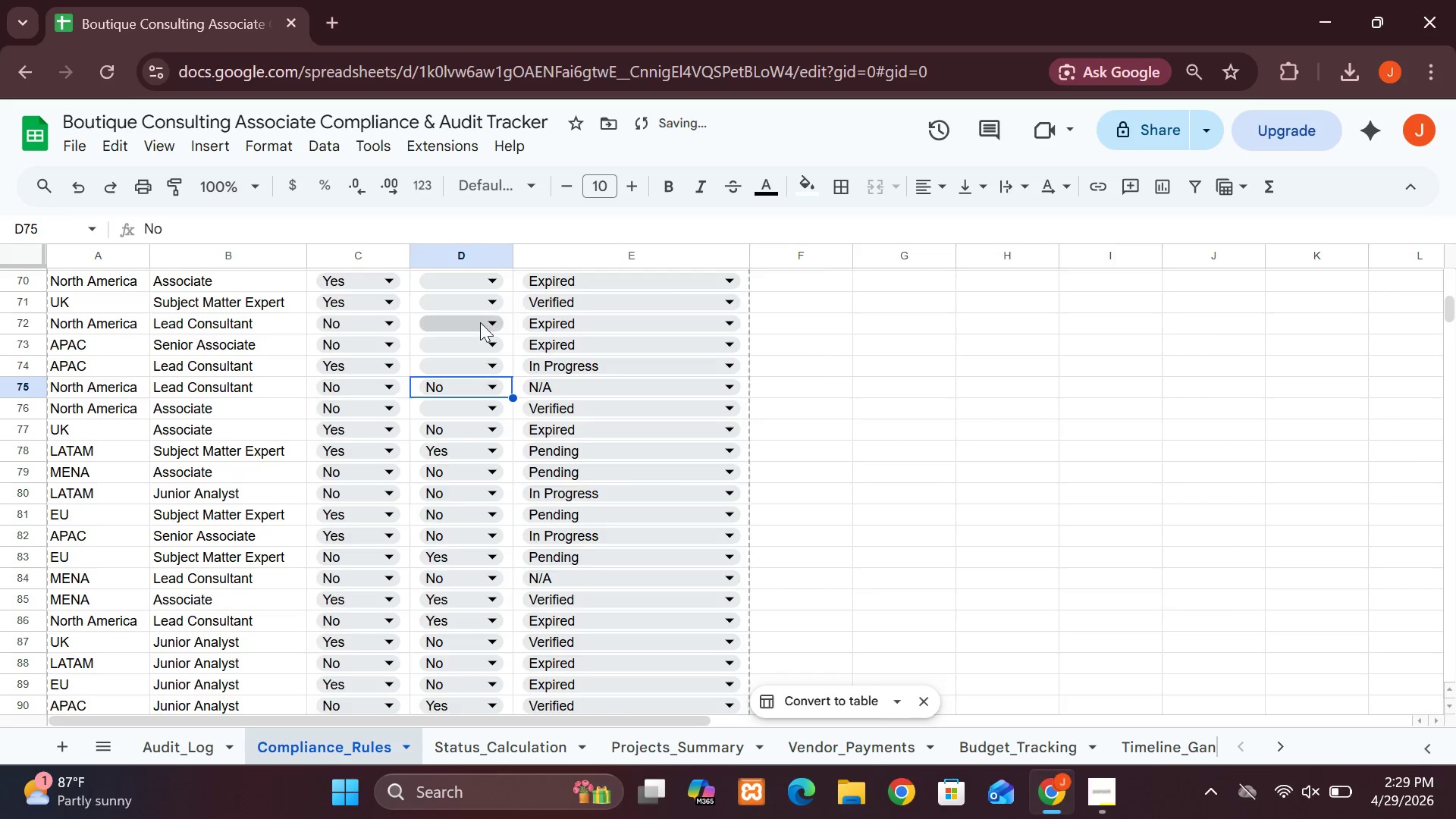 
left_click([478, 322])
 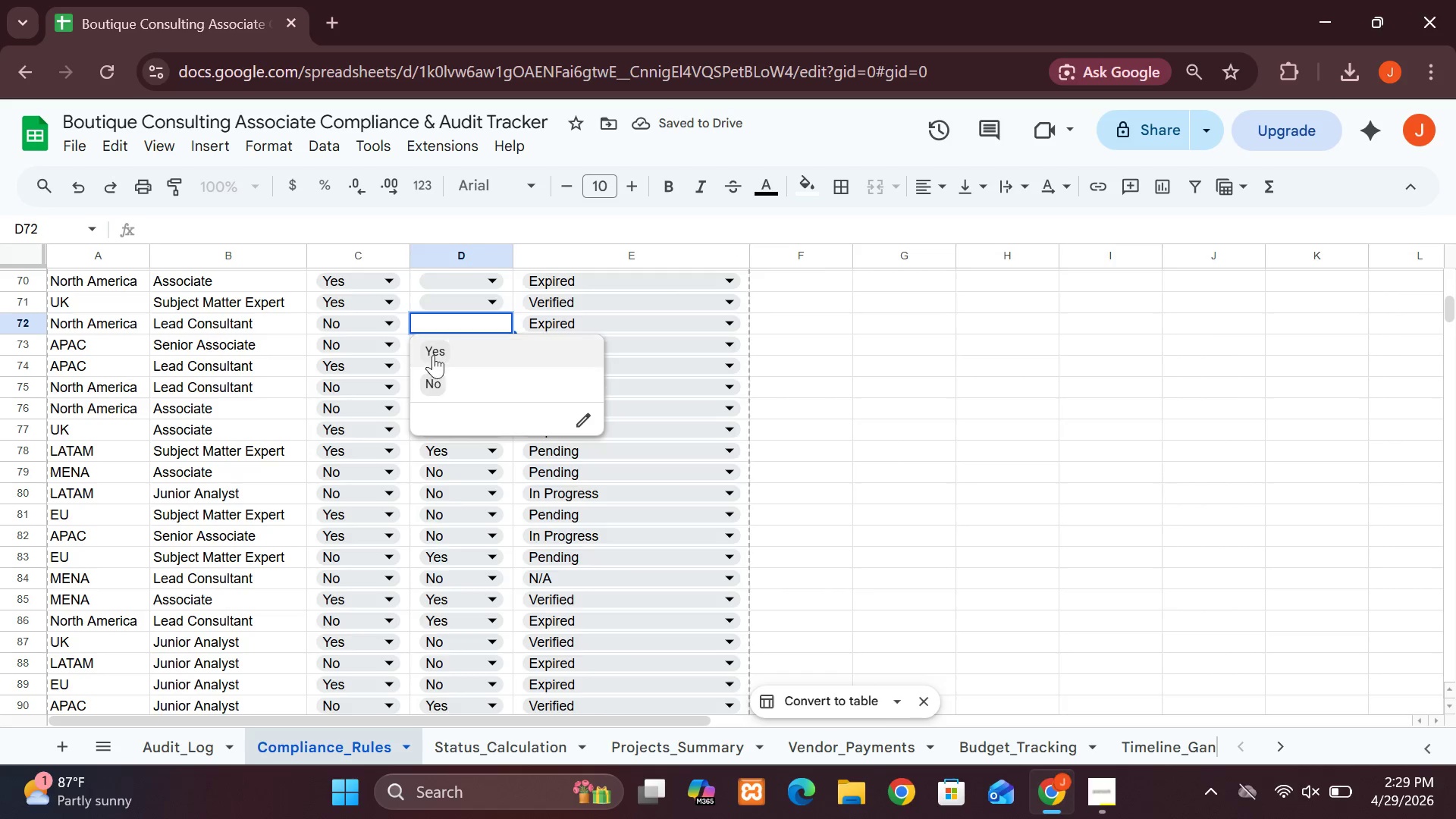 
left_click([430, 350])
 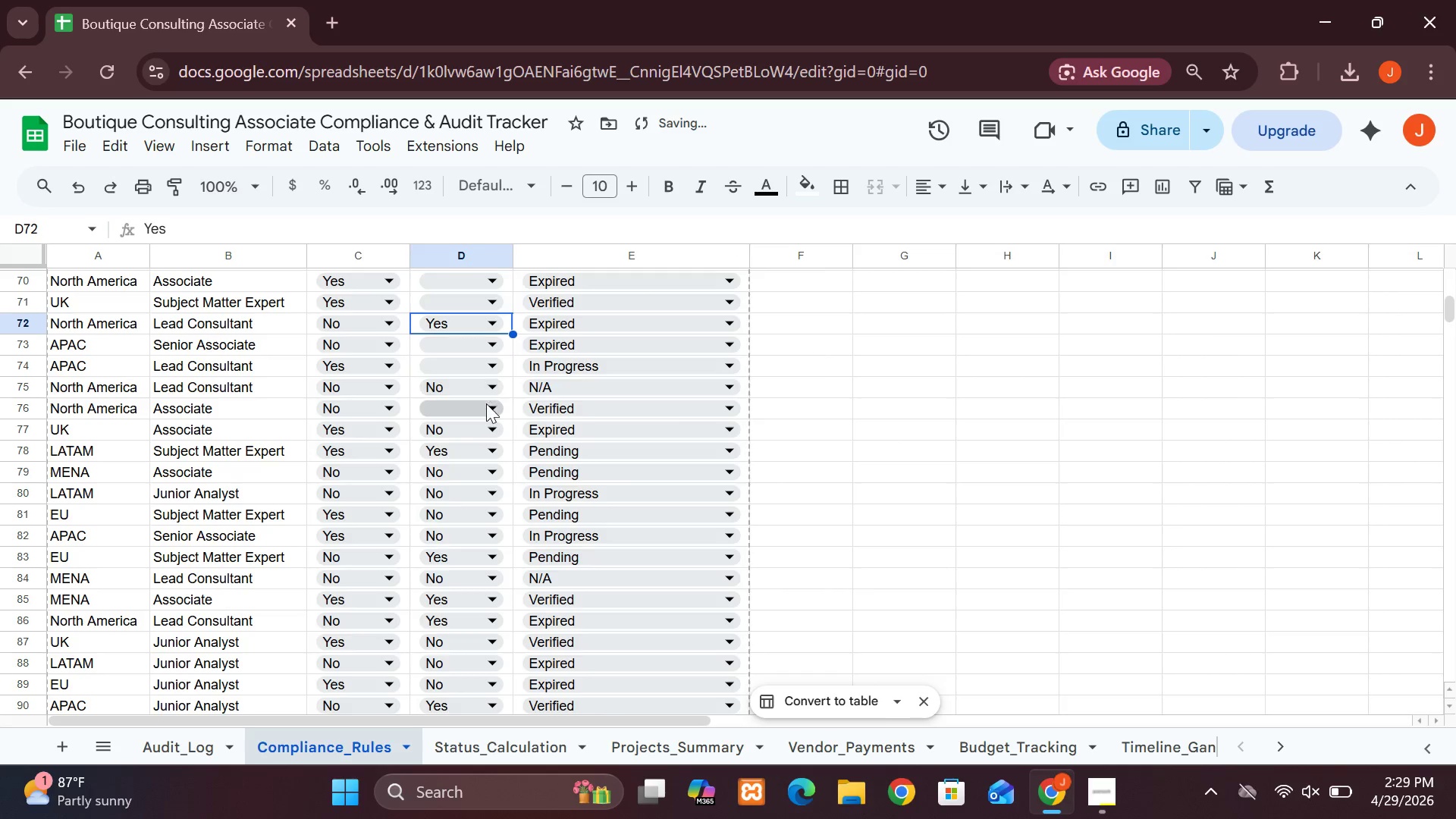 
left_click([486, 405])
 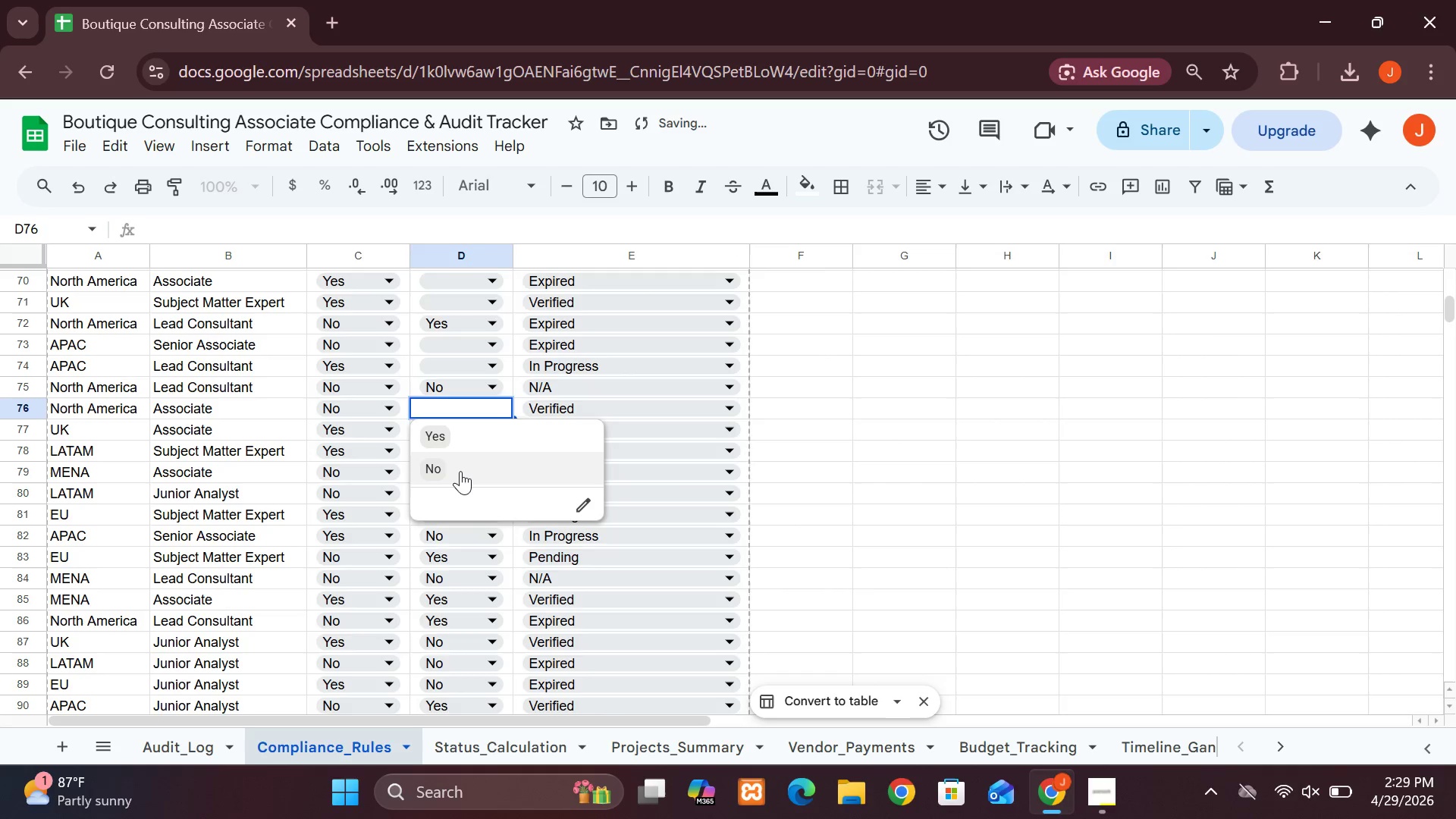 
left_click([461, 476])
 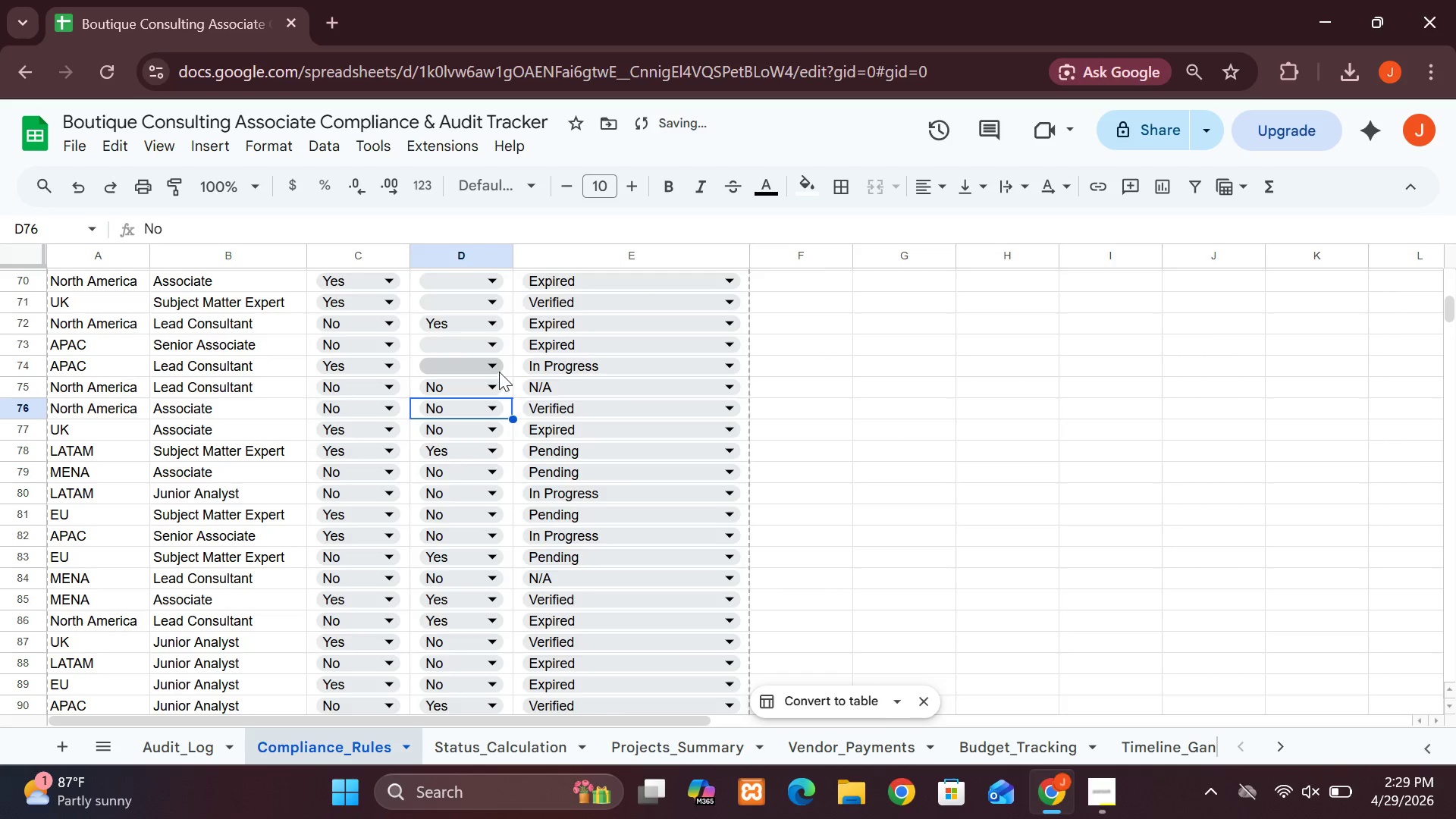 
left_click([495, 371])
 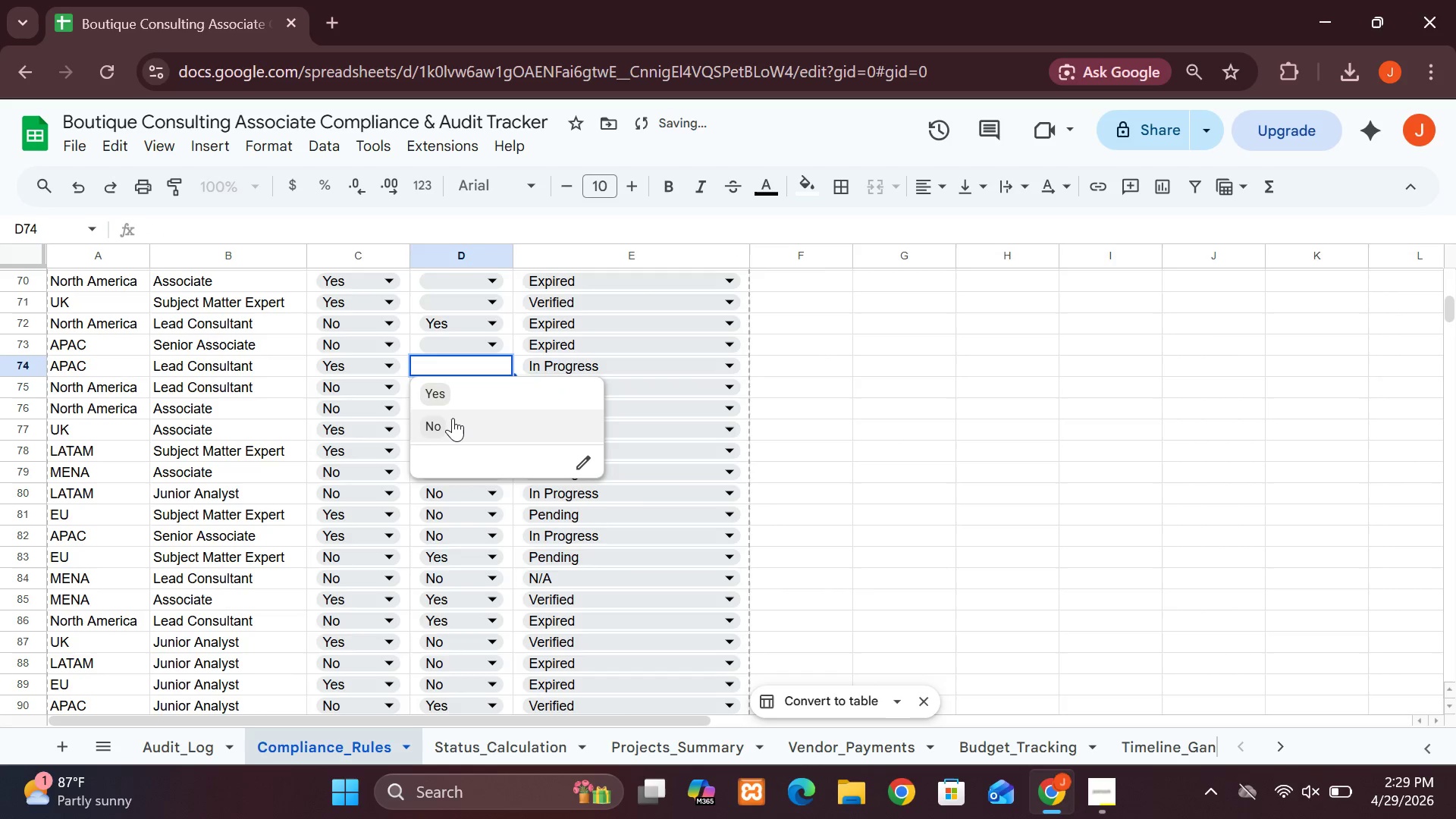 
left_click([453, 419])
 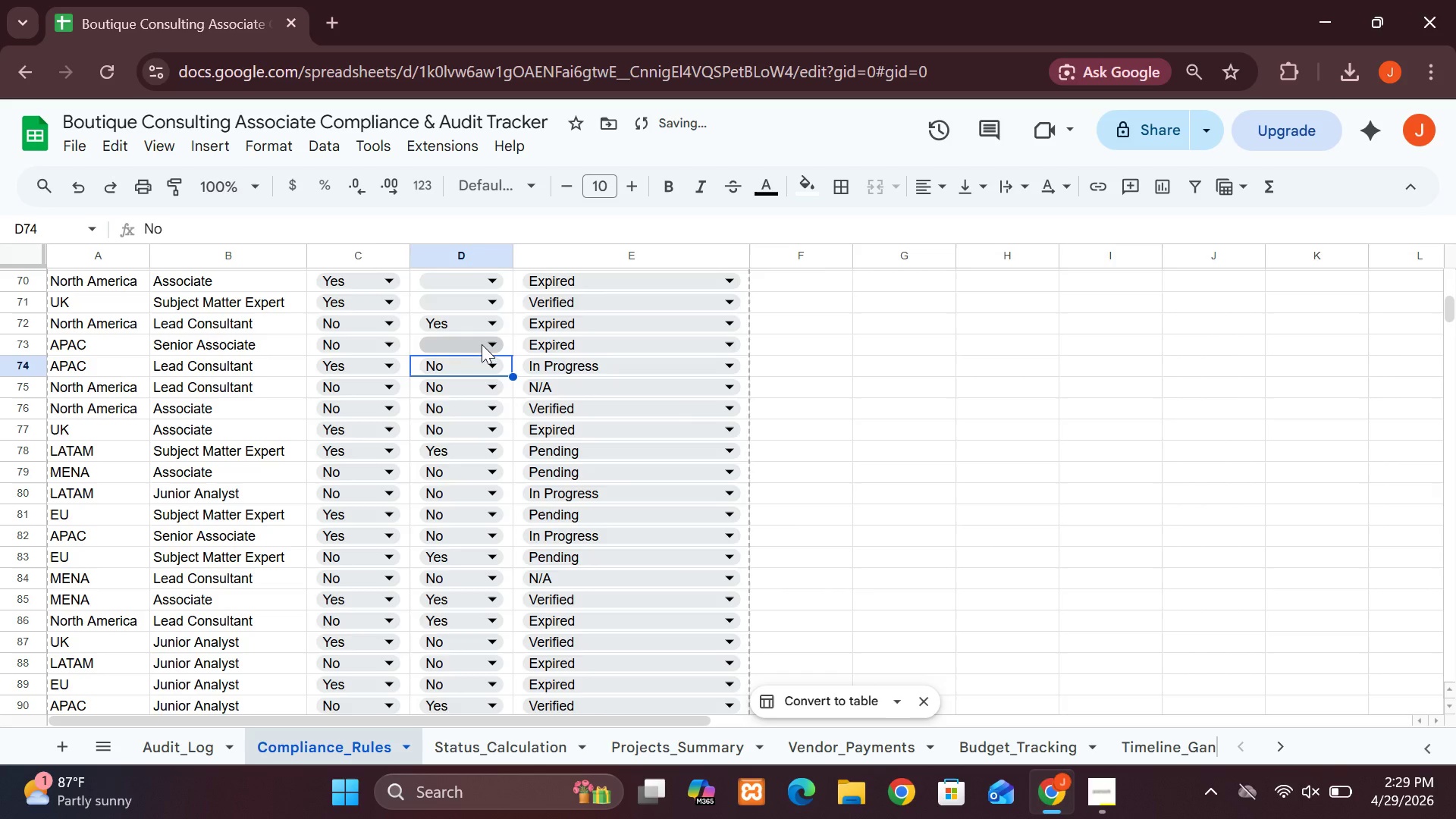 
left_click([482, 344])
 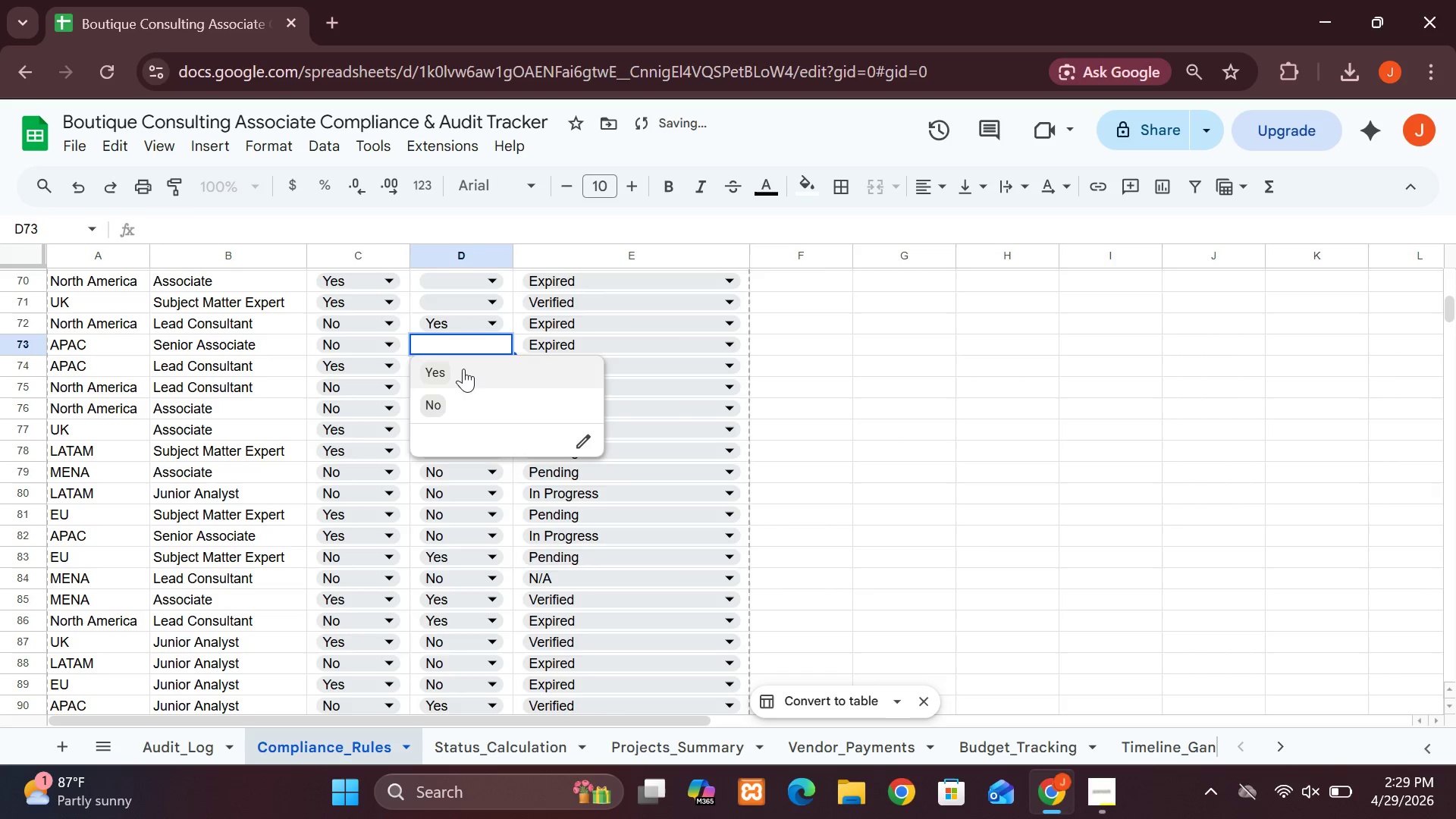 
left_click([462, 367])
 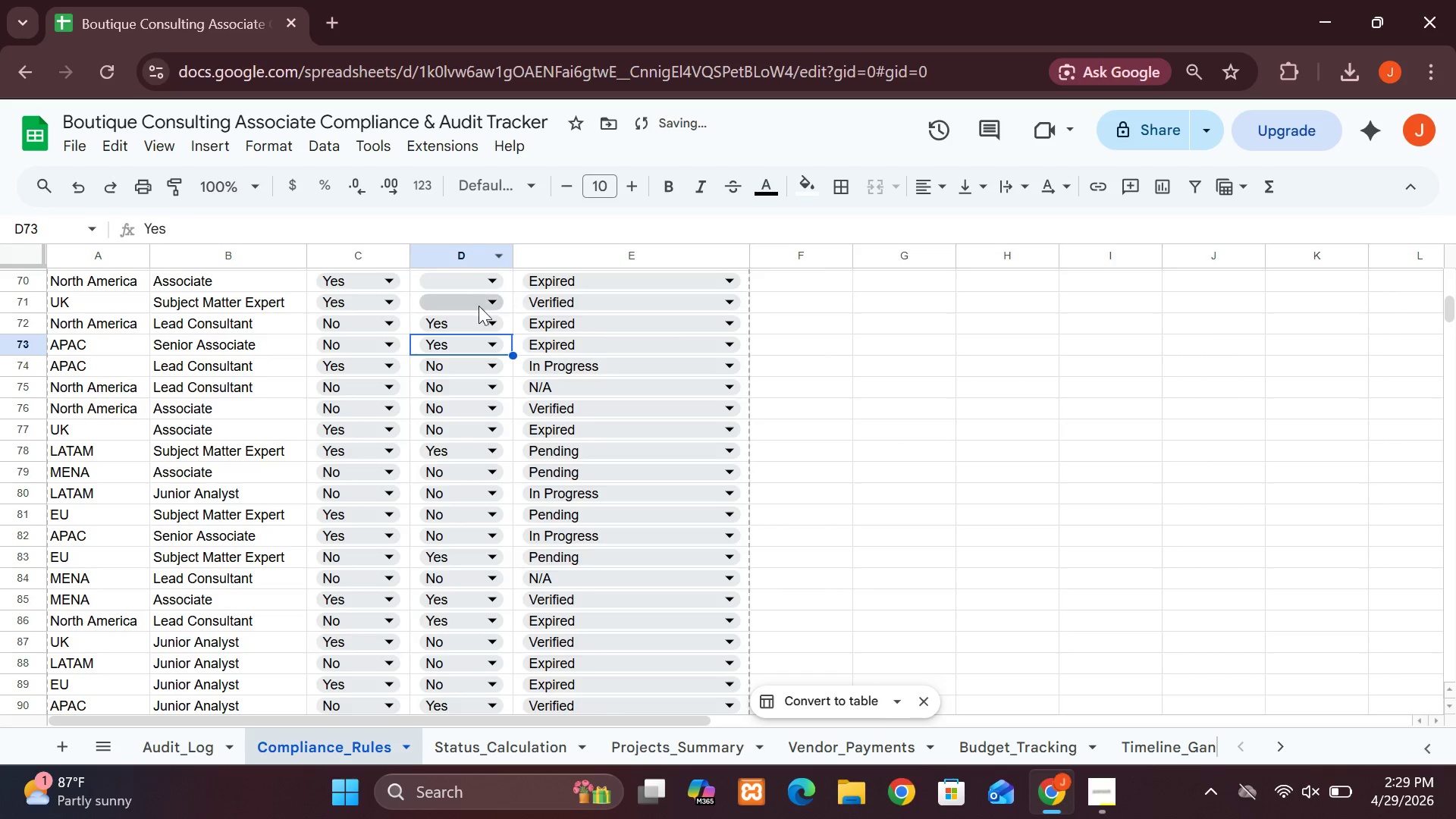 
left_click_drag(start_coordinate=[475, 301], to_coordinate=[477, 358])
 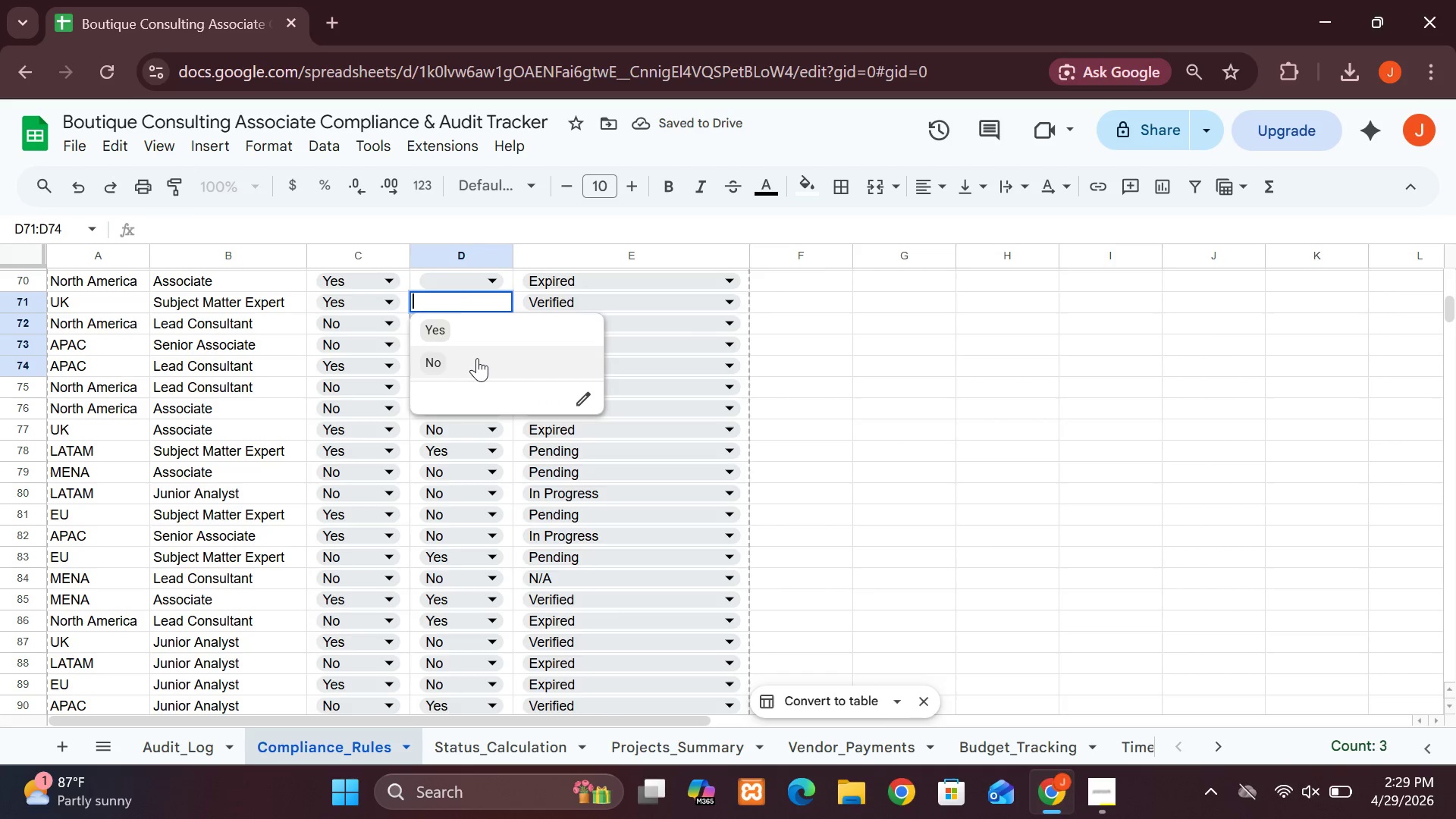 
left_click([477, 358])
 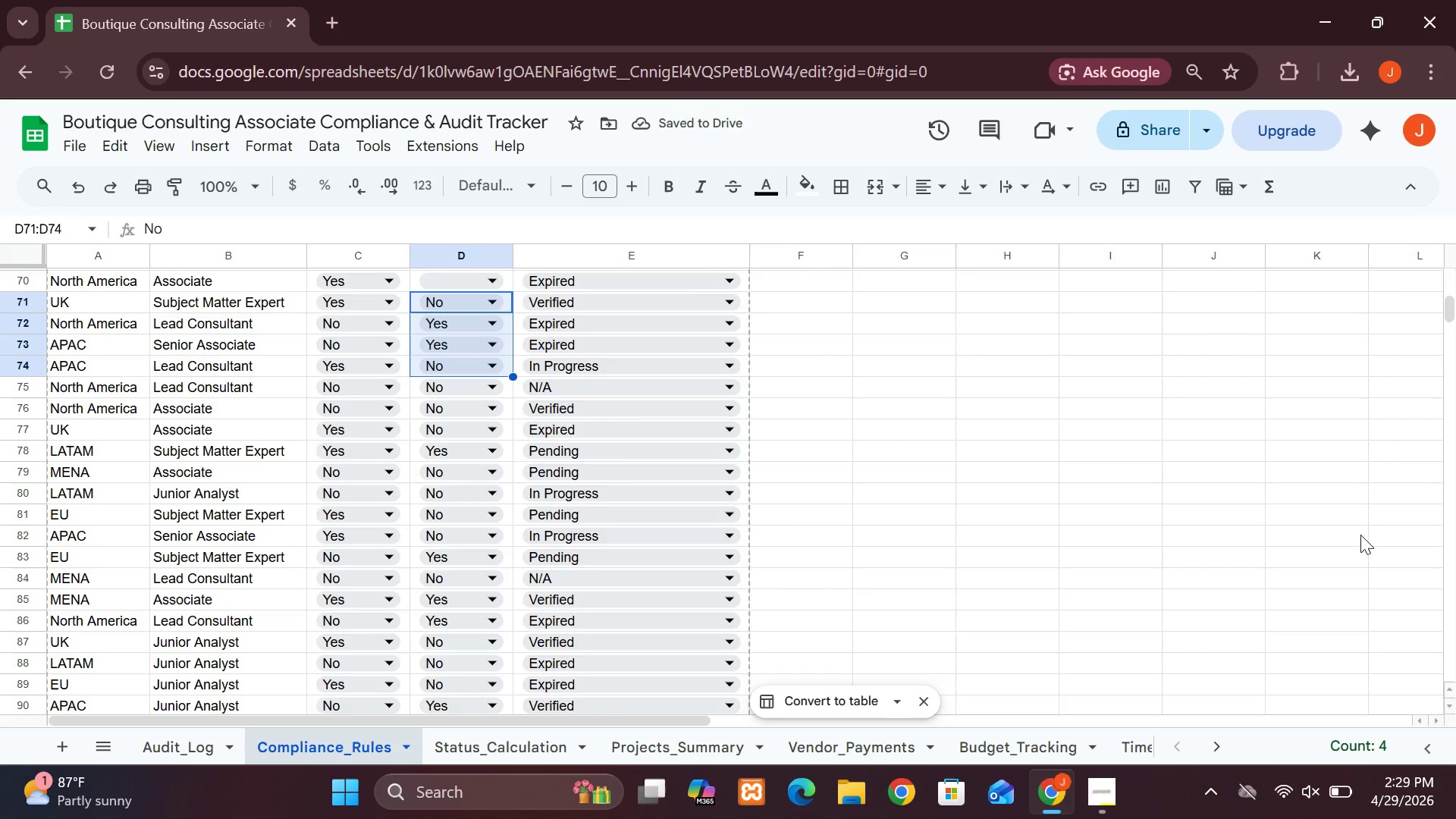 
wait(7.27)
 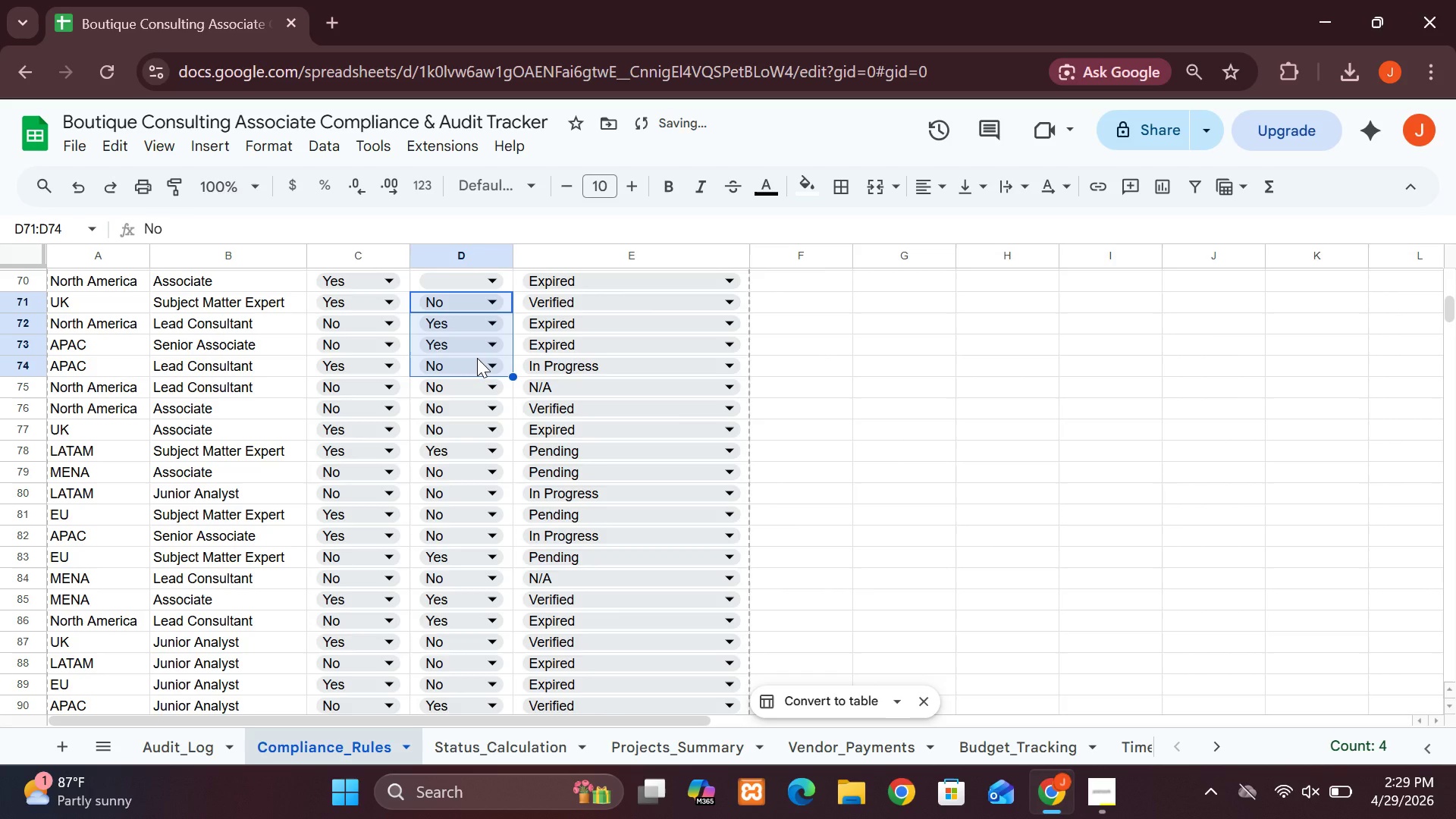 
double_click([1452, 695])
 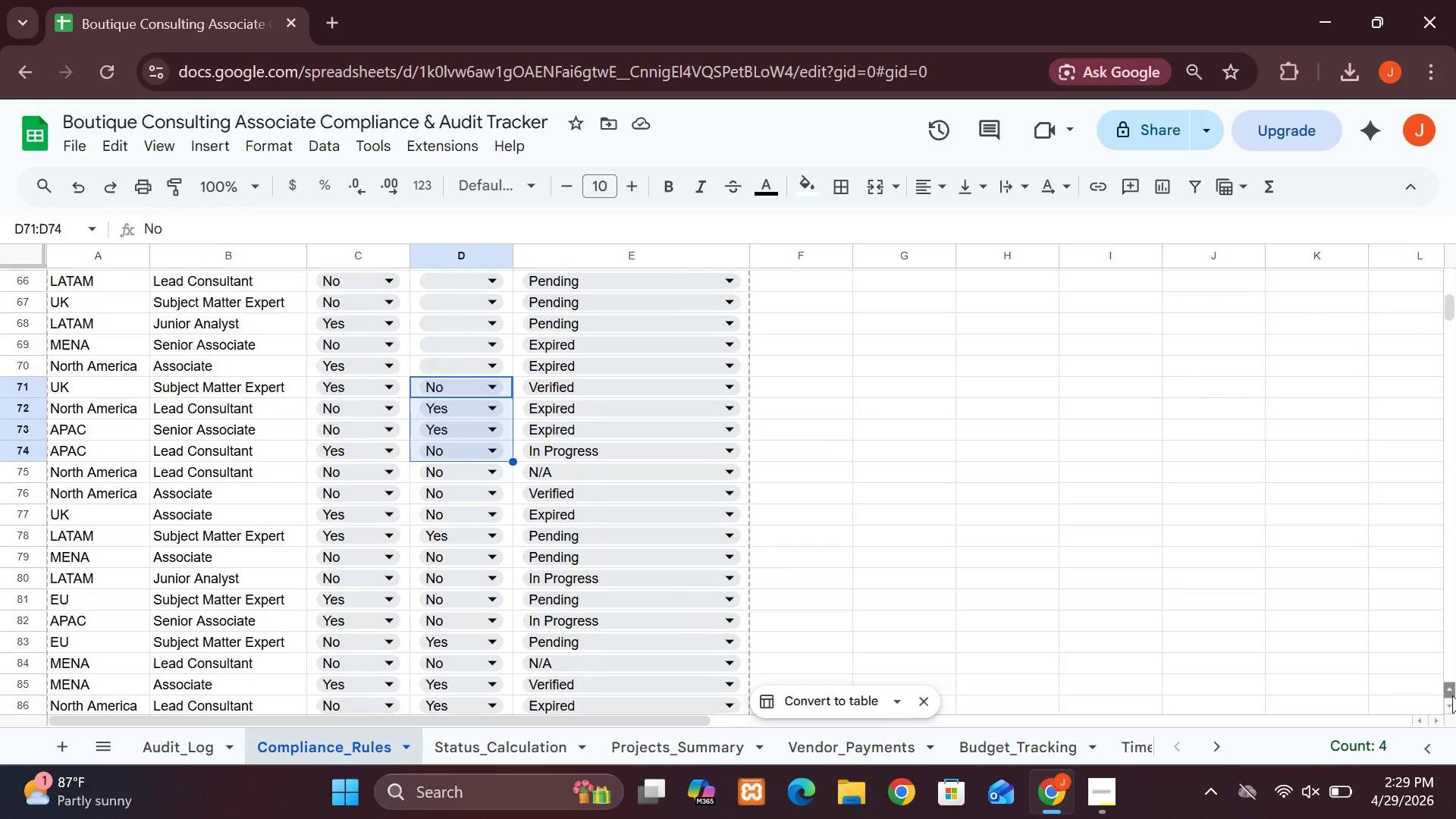 
triple_click([1452, 695])
 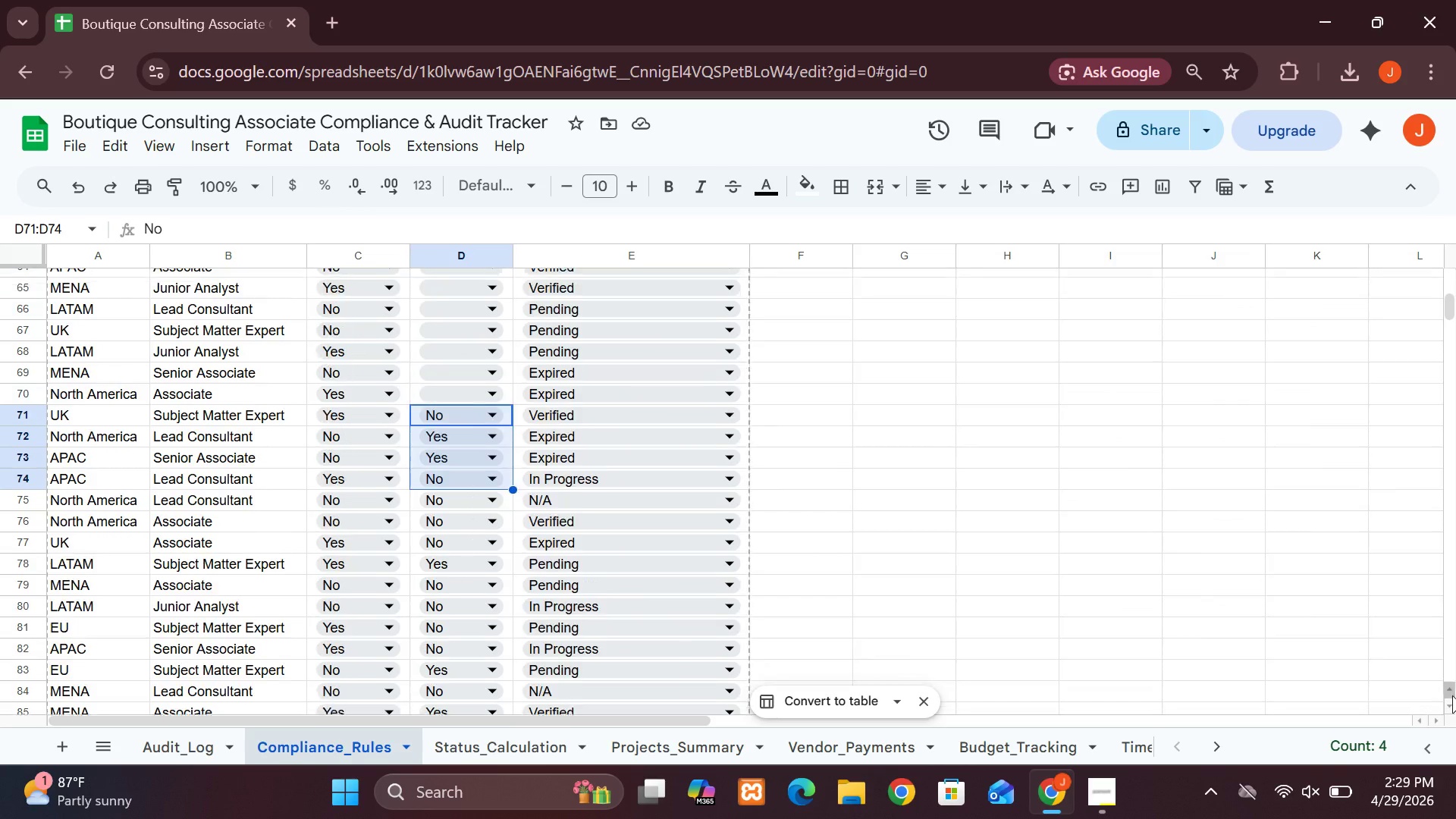 
triple_click([1452, 695])
 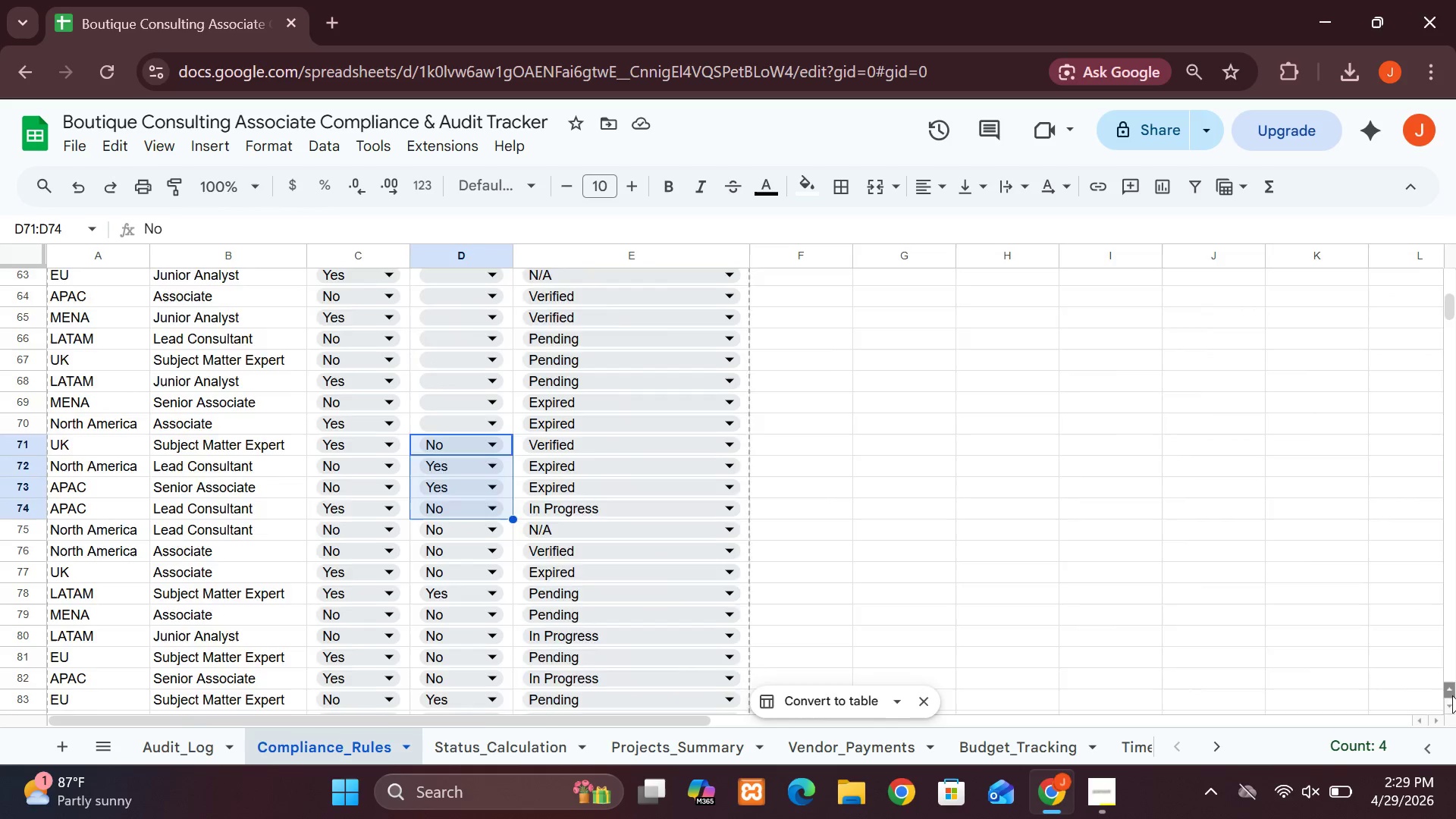 
triple_click([1452, 695])
 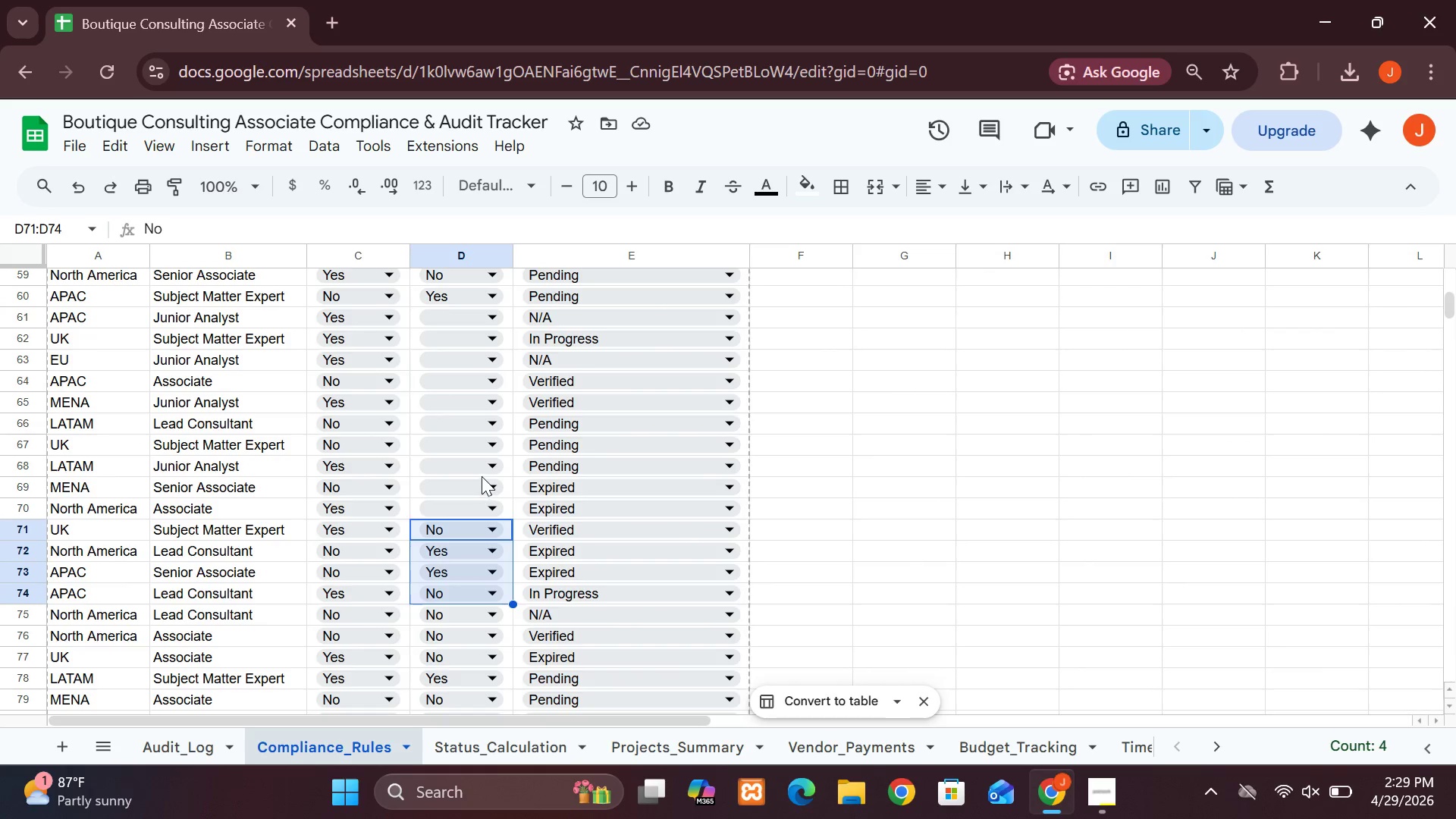 
left_click([441, 466])
 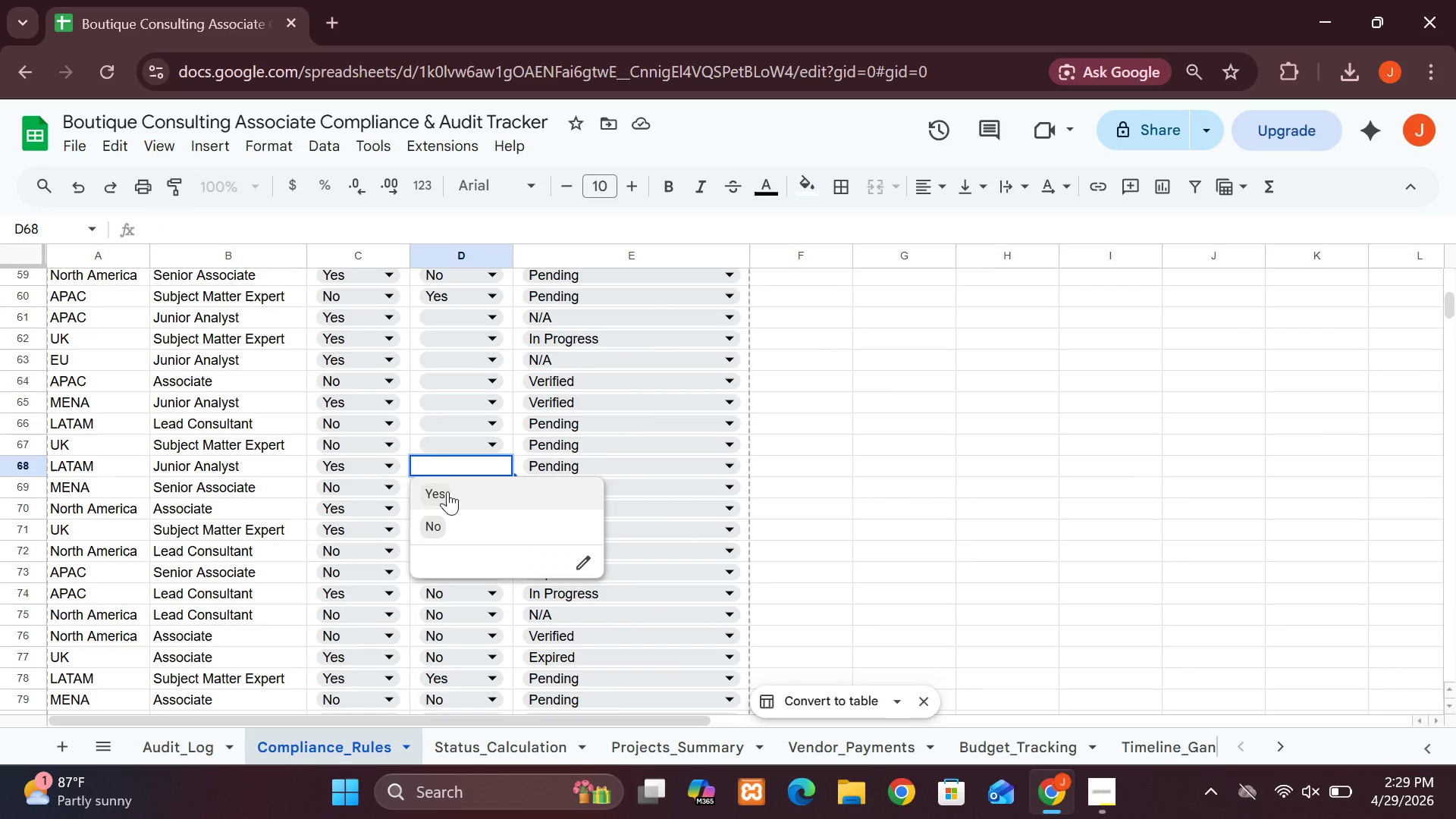 
left_click([447, 493])
 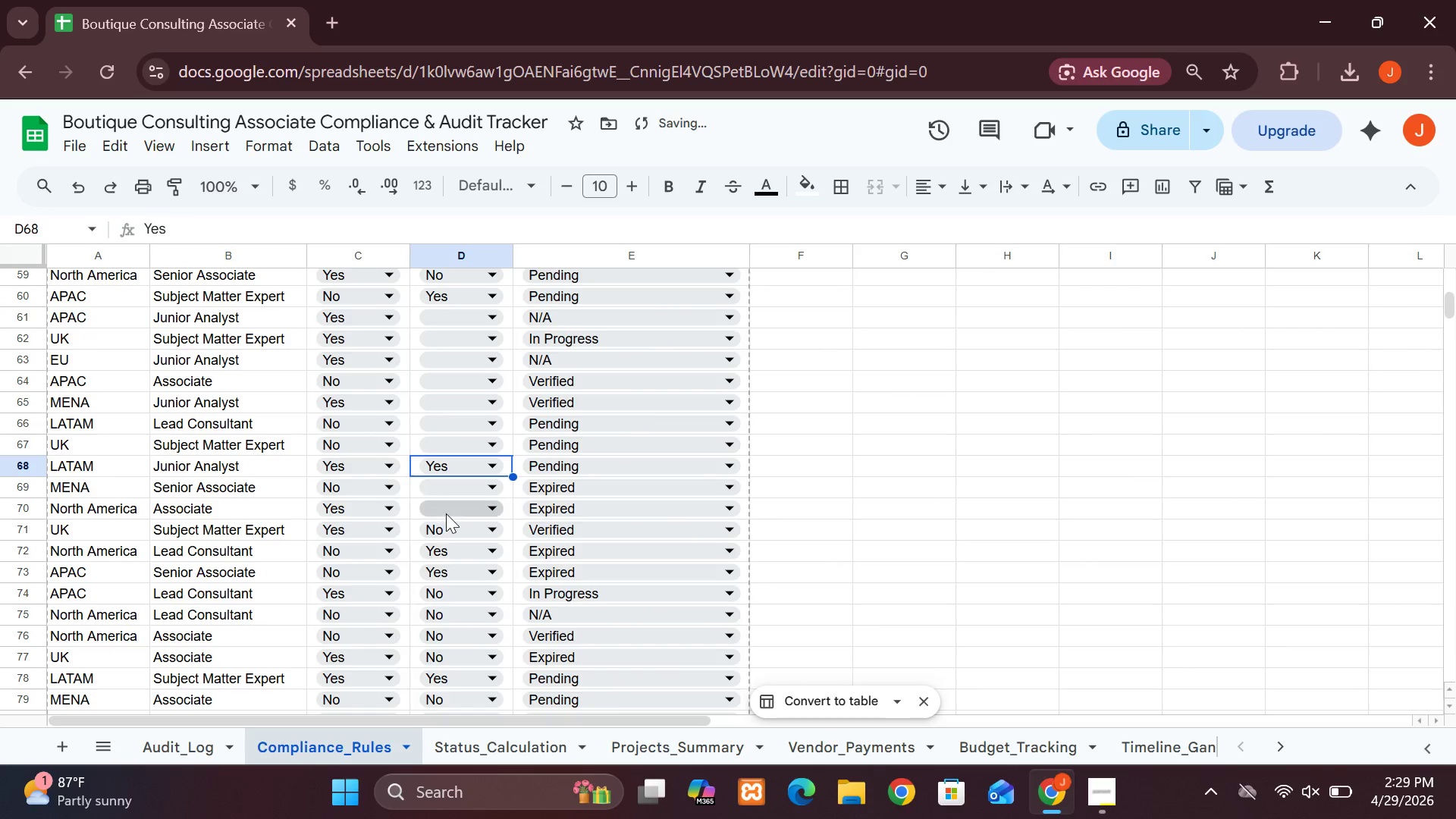 
left_click([446, 513])
 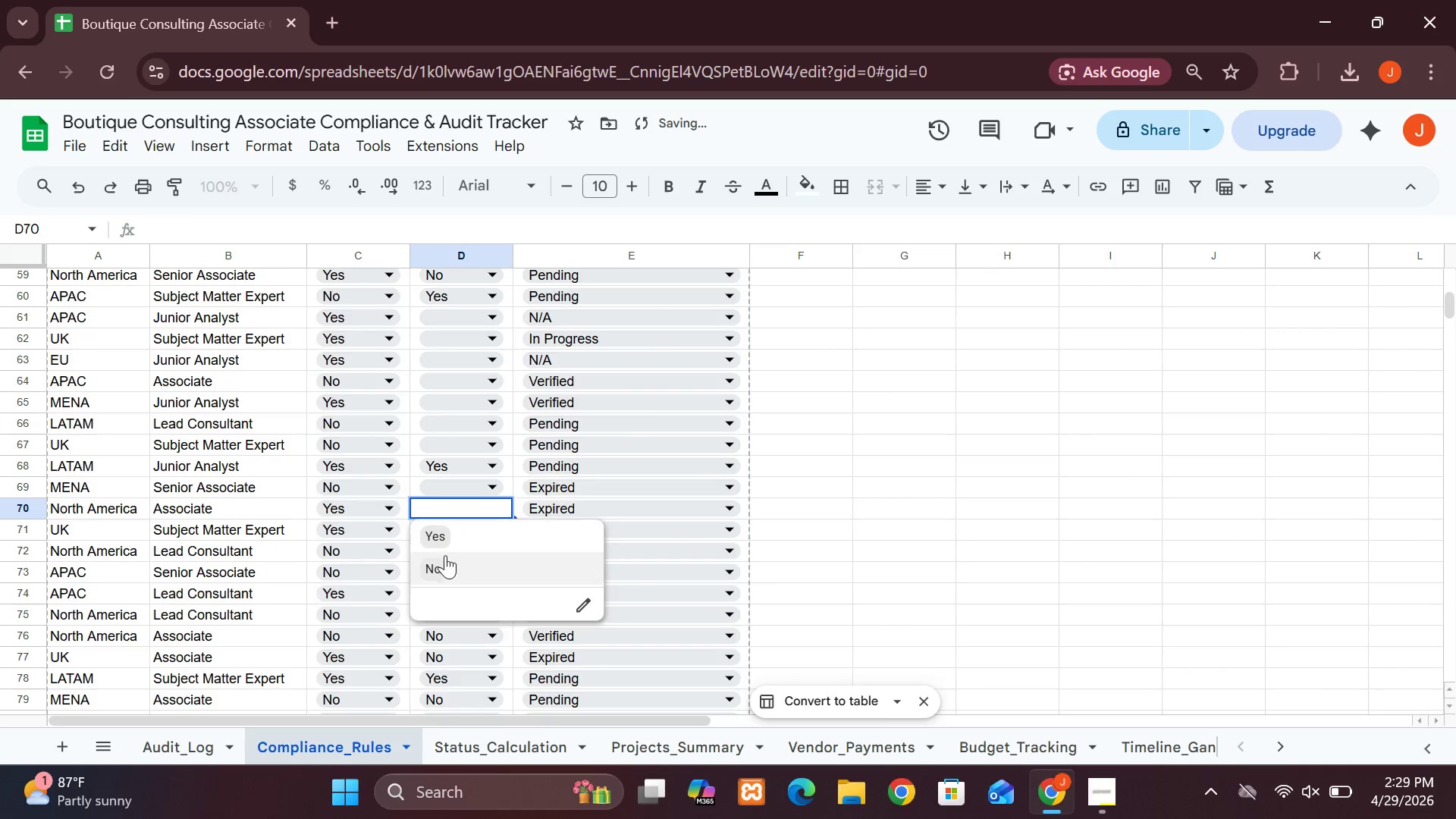 
left_click([443, 557])
 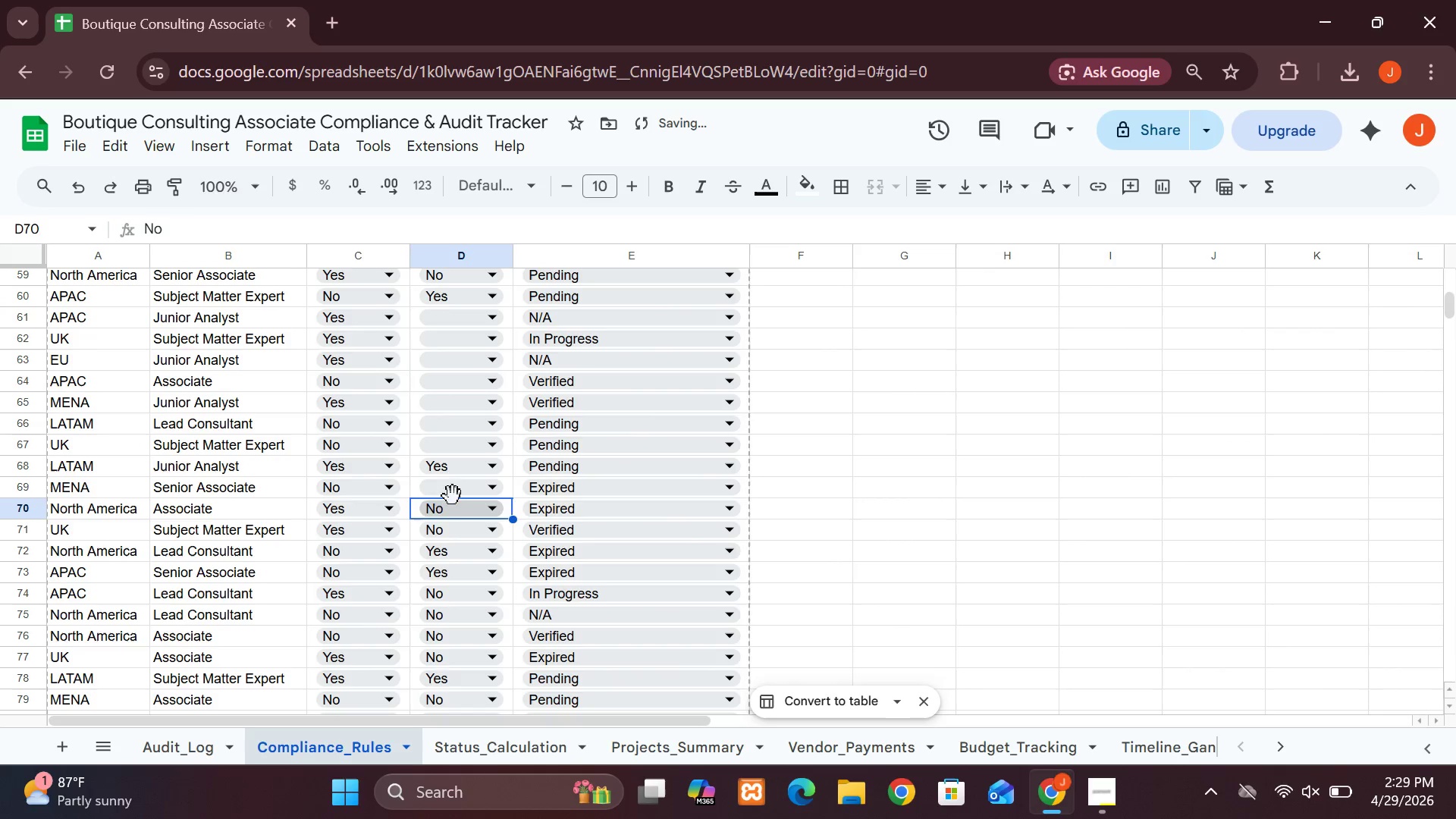 
left_click([453, 494])
 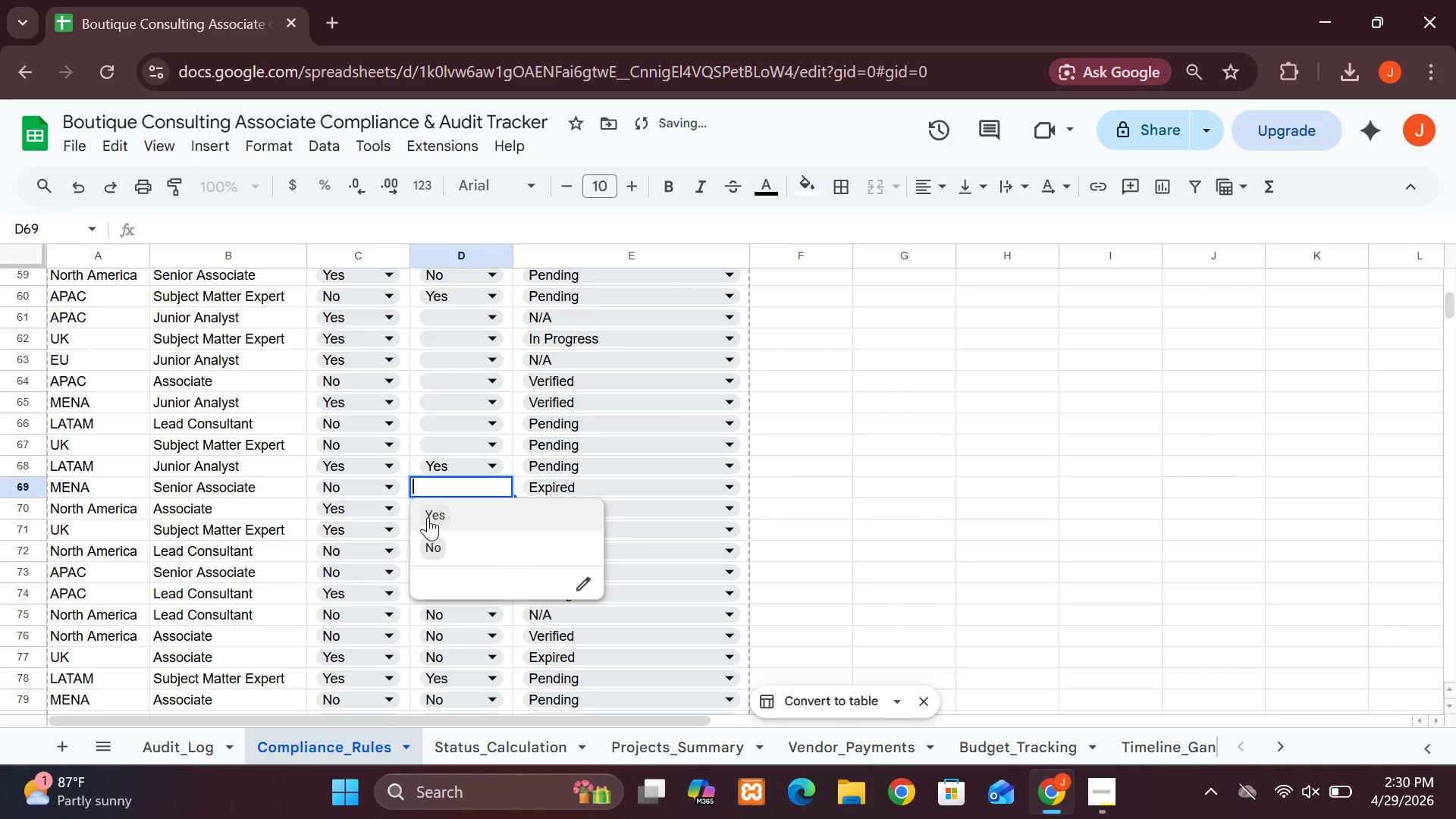 
left_click([428, 516])
 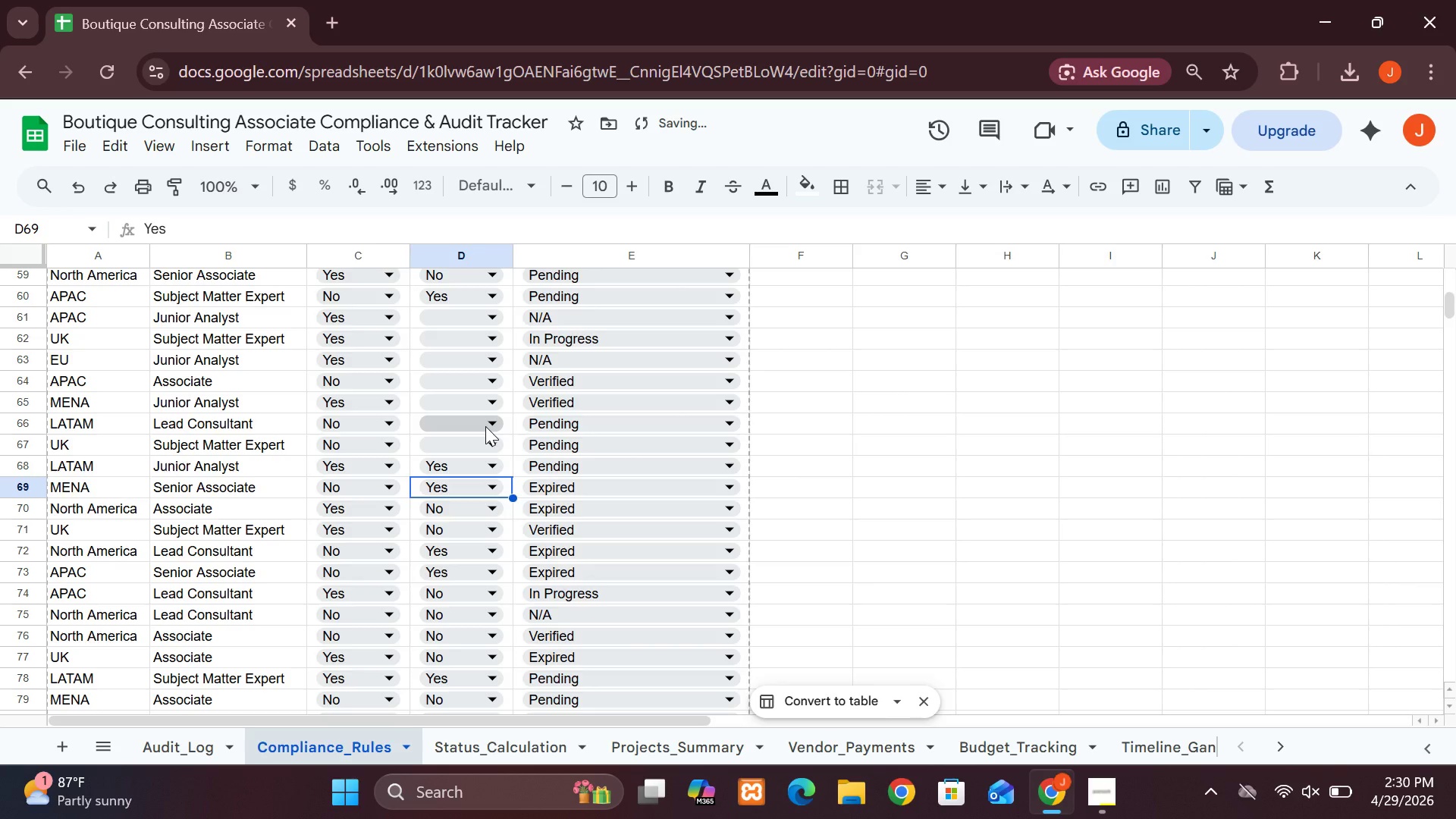 
left_click([485, 426])
 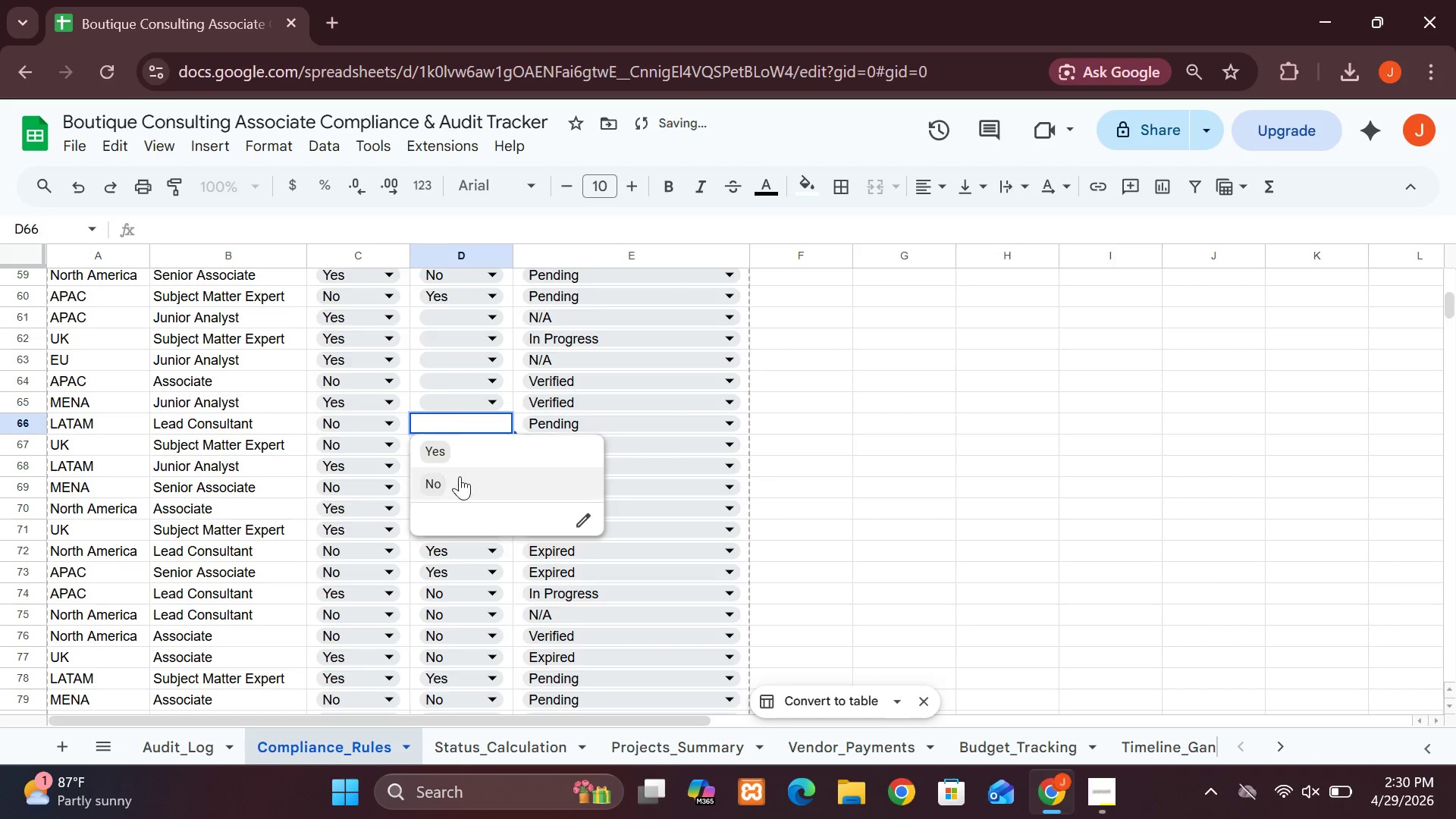 
left_click([460, 485])
 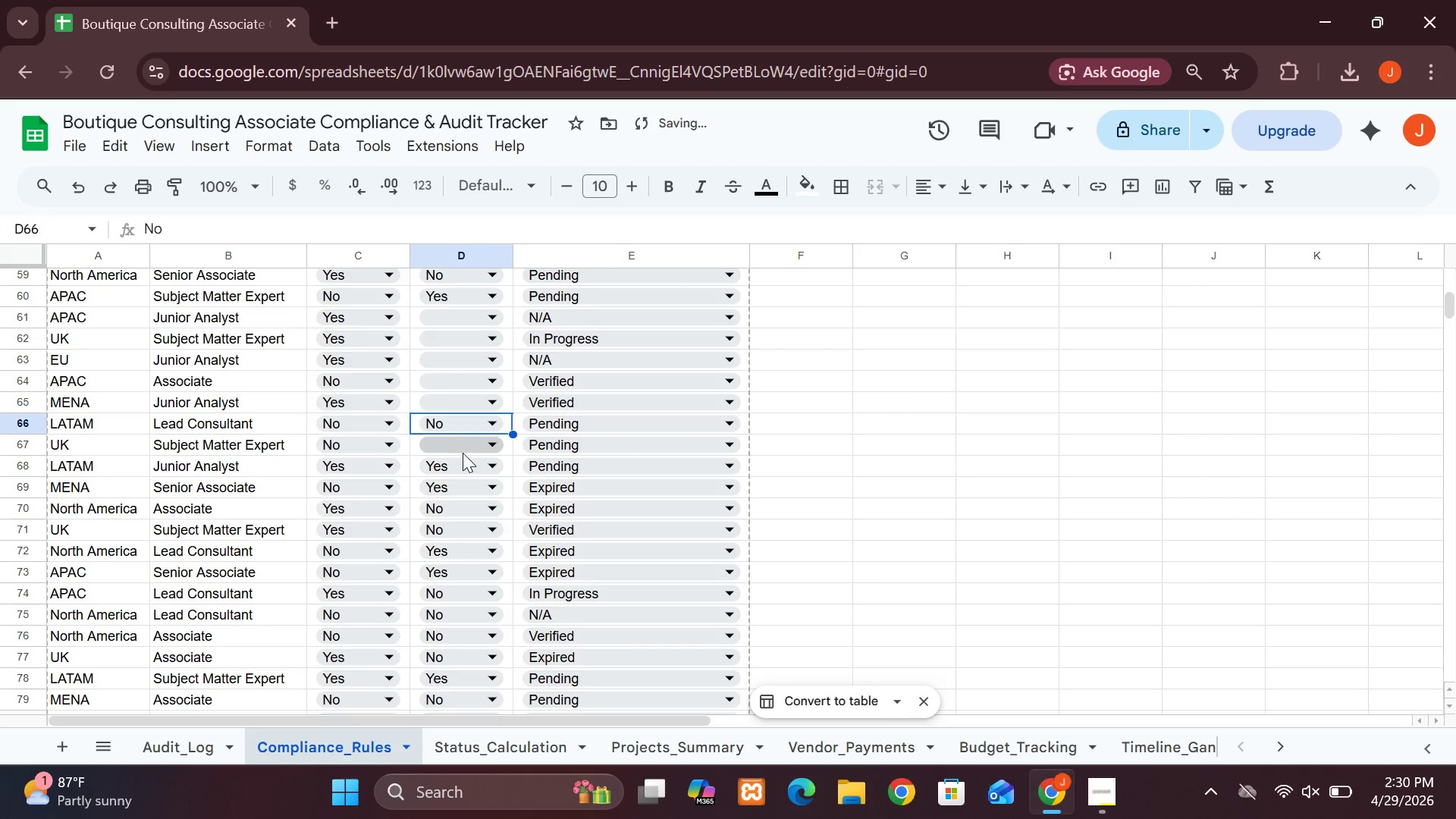 
left_click([463, 453])
 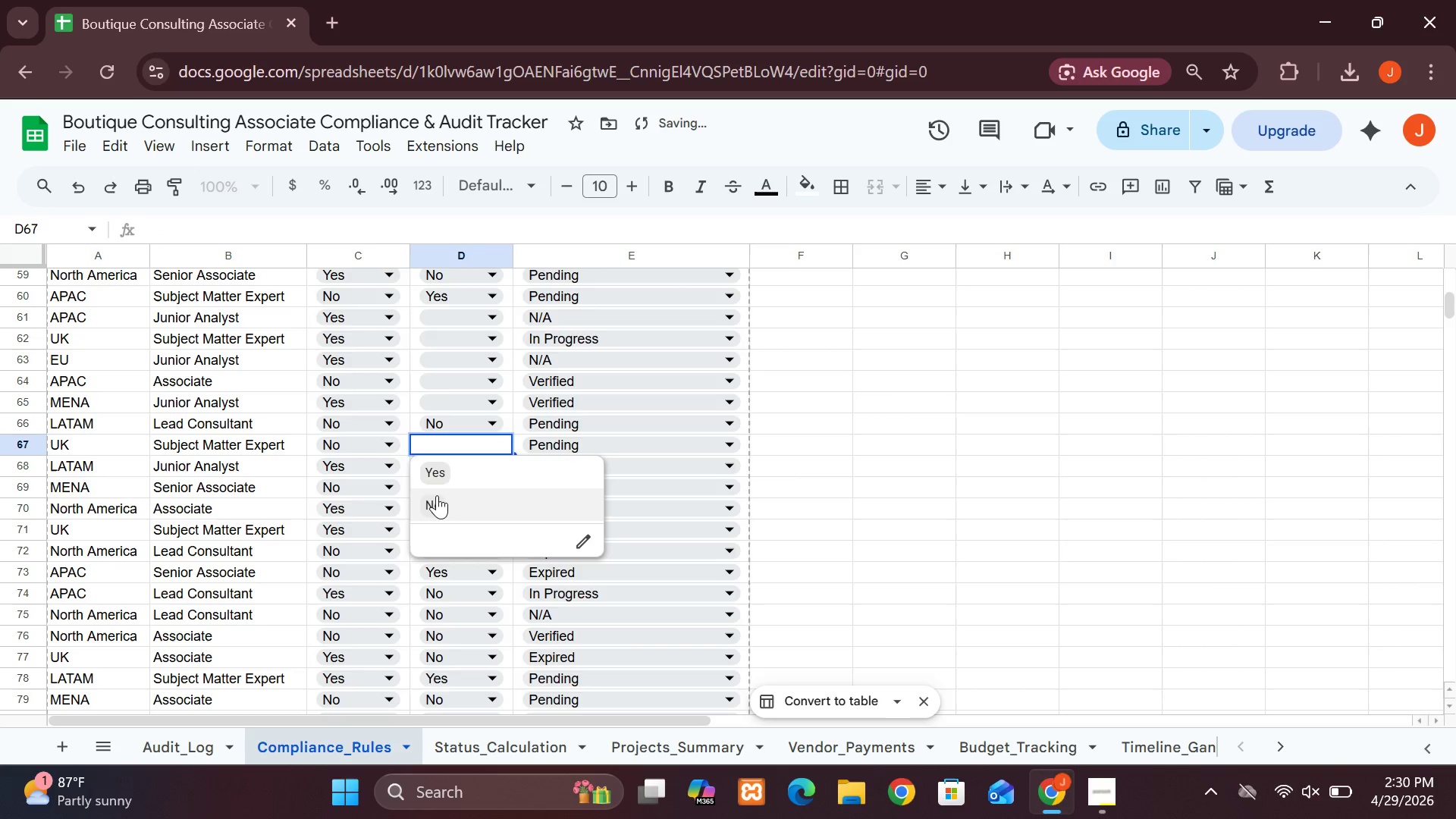 
left_click([436, 496])
 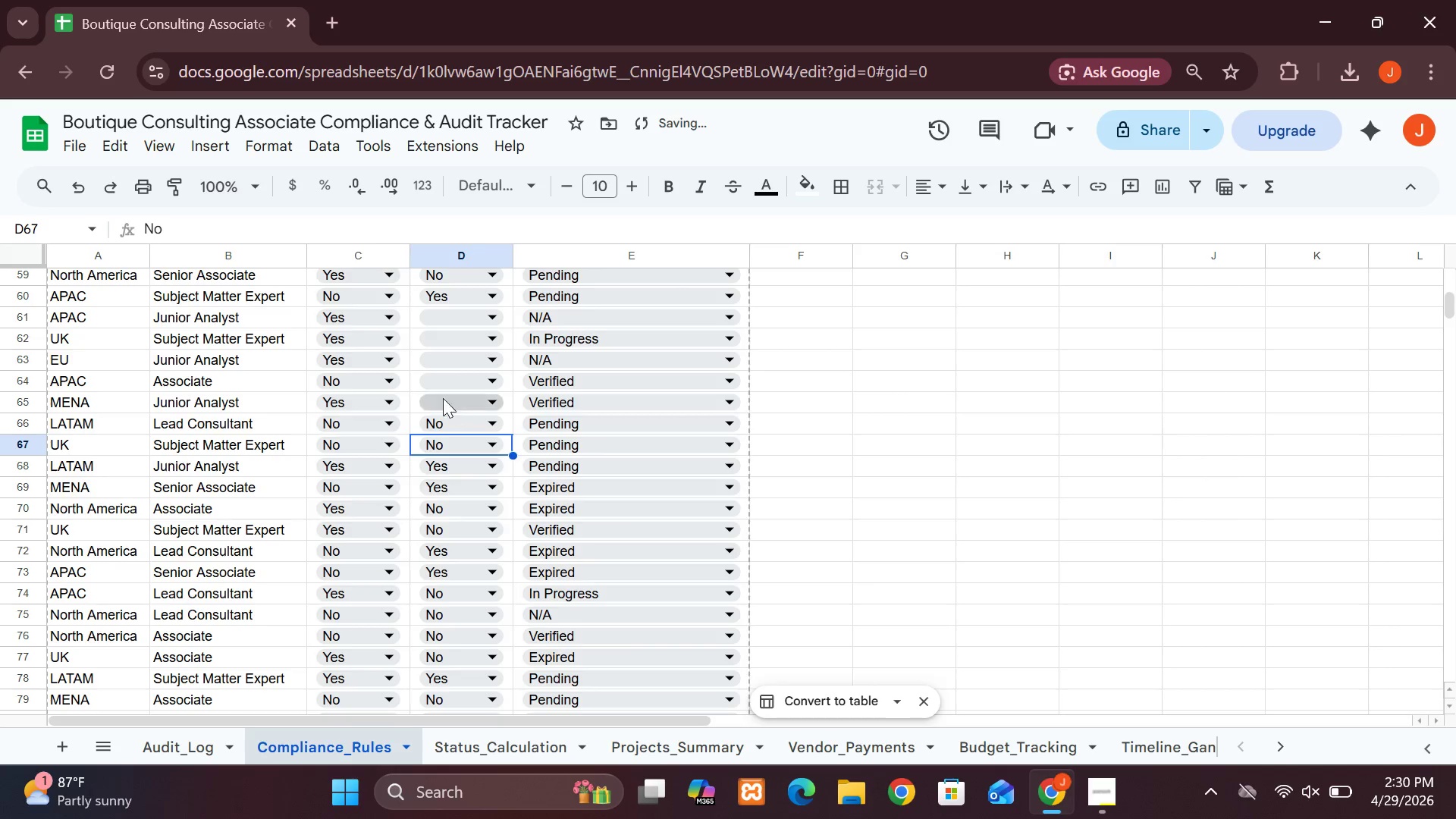 
left_click([439, 392])
 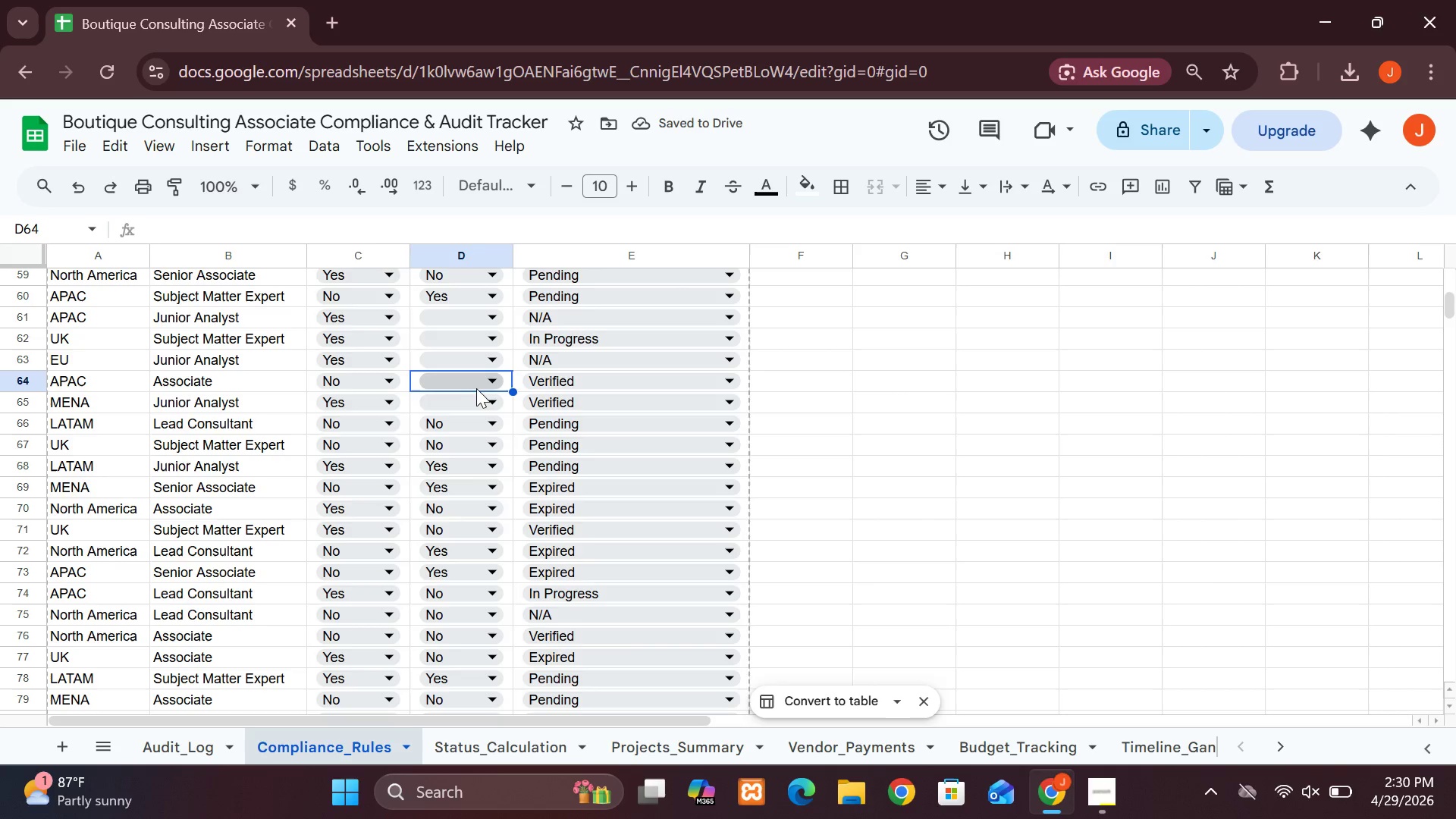 
left_click([494, 380])
 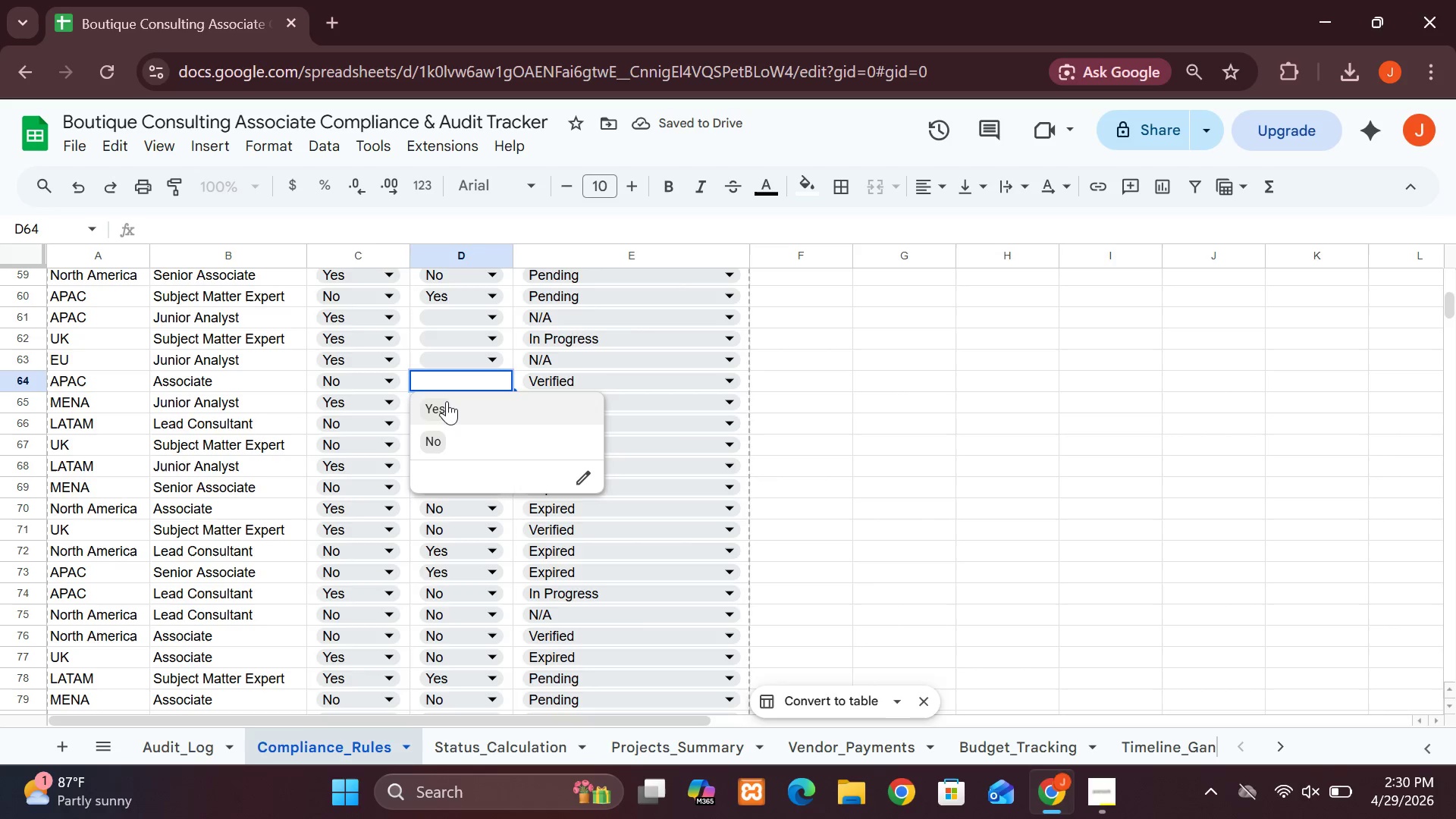 
left_click([446, 403])
 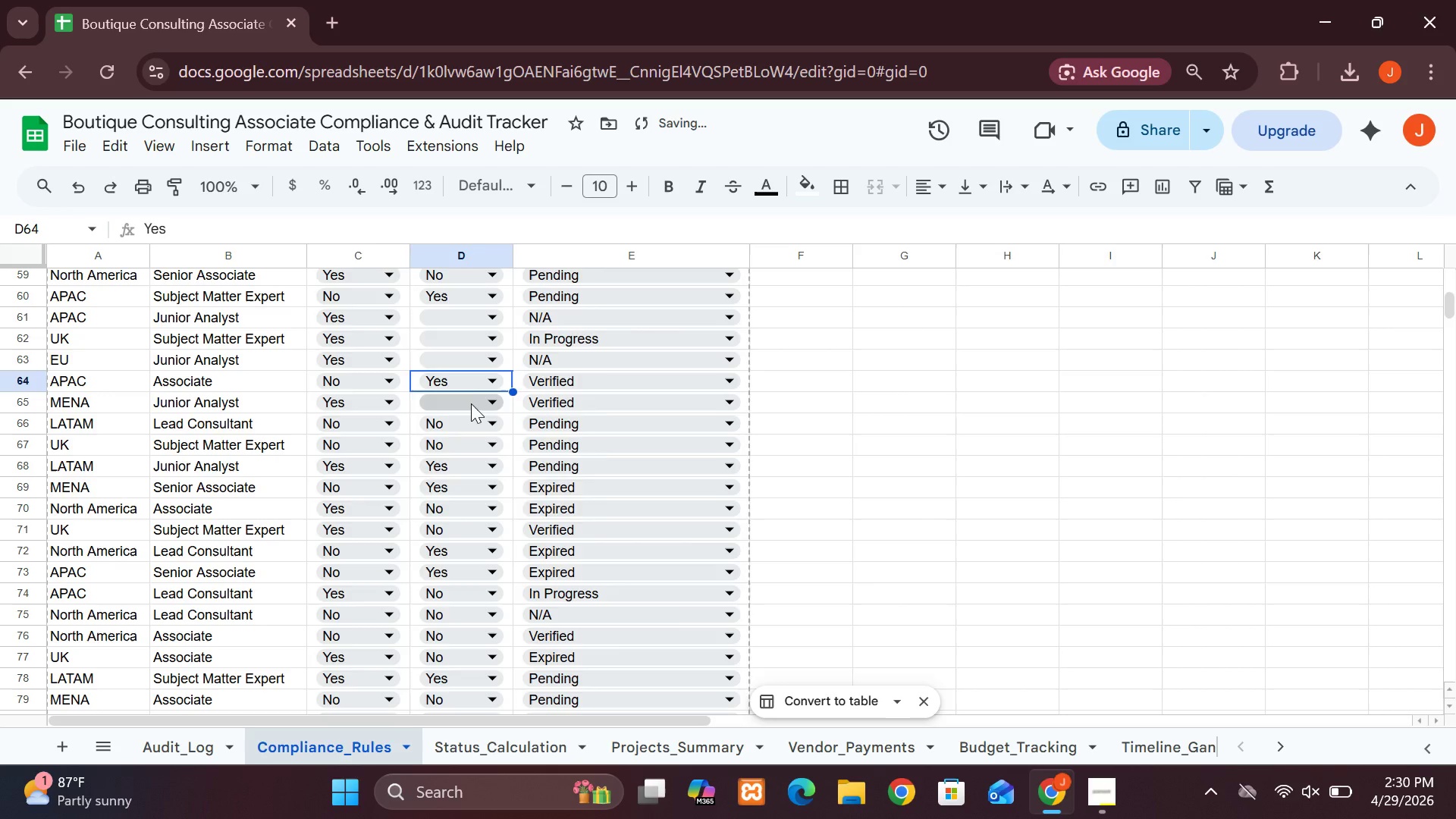 
left_click([471, 403])
 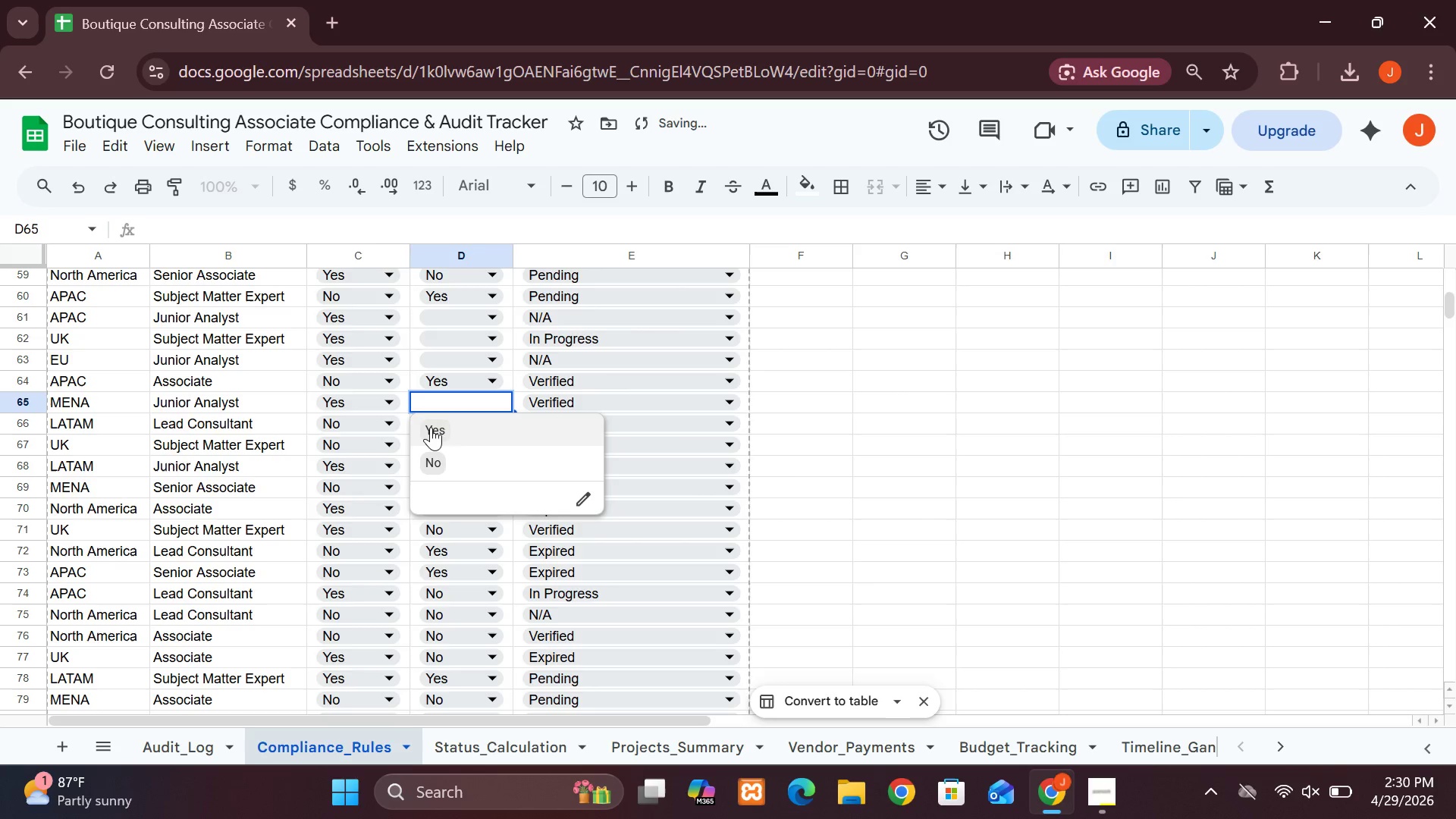 
left_click([430, 427])
 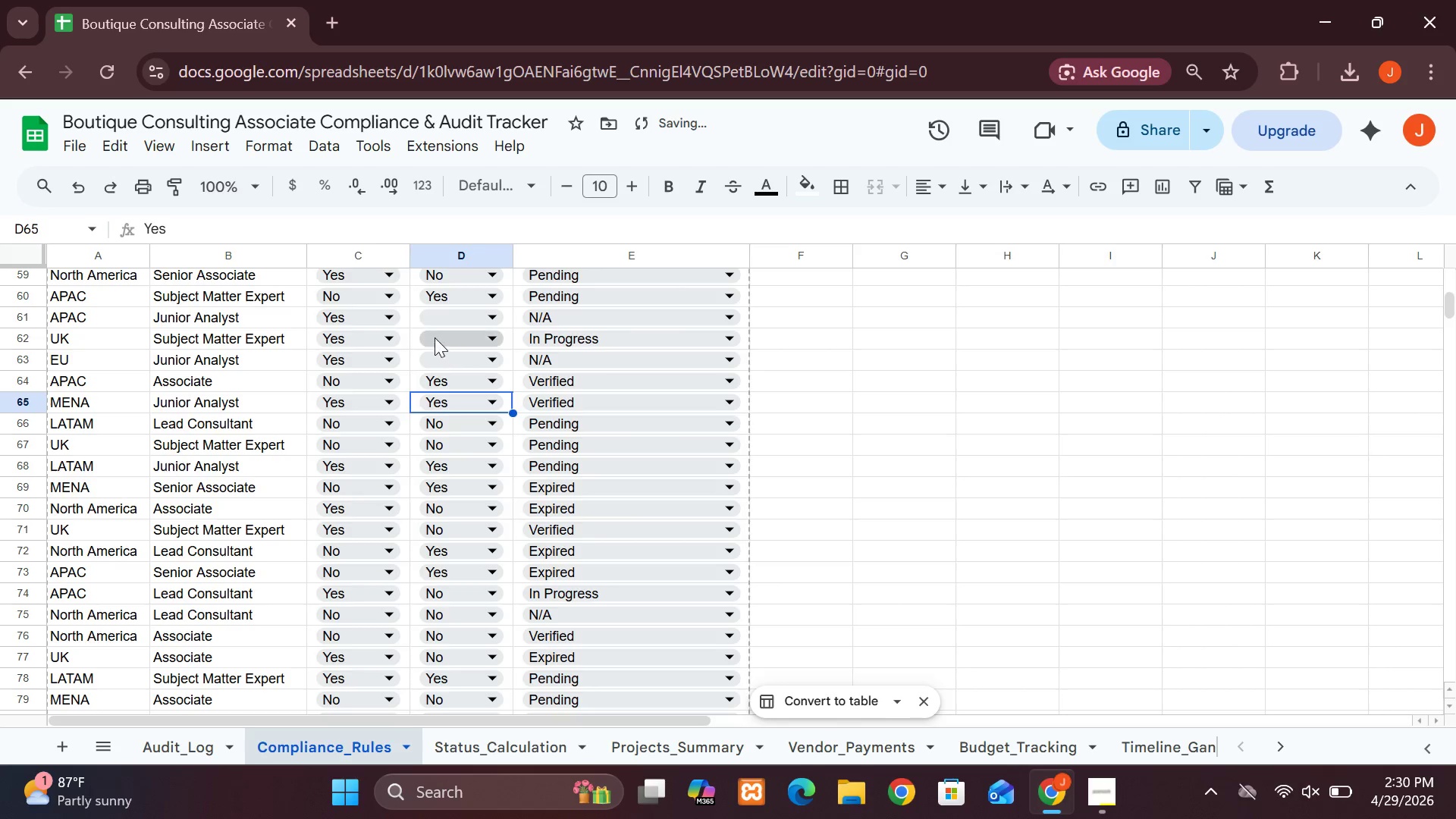 
left_click([431, 331])
 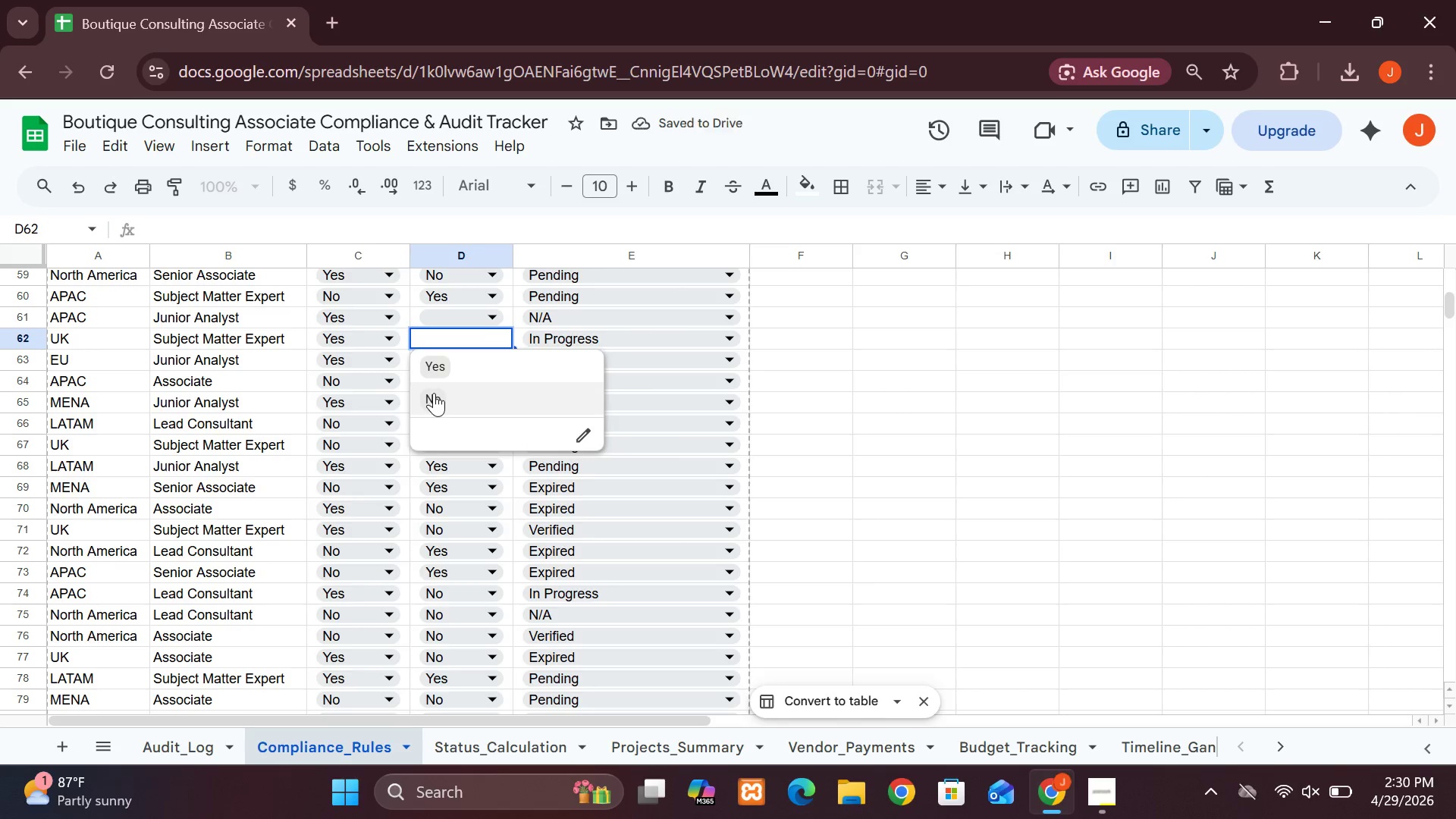 
left_click([434, 393])
 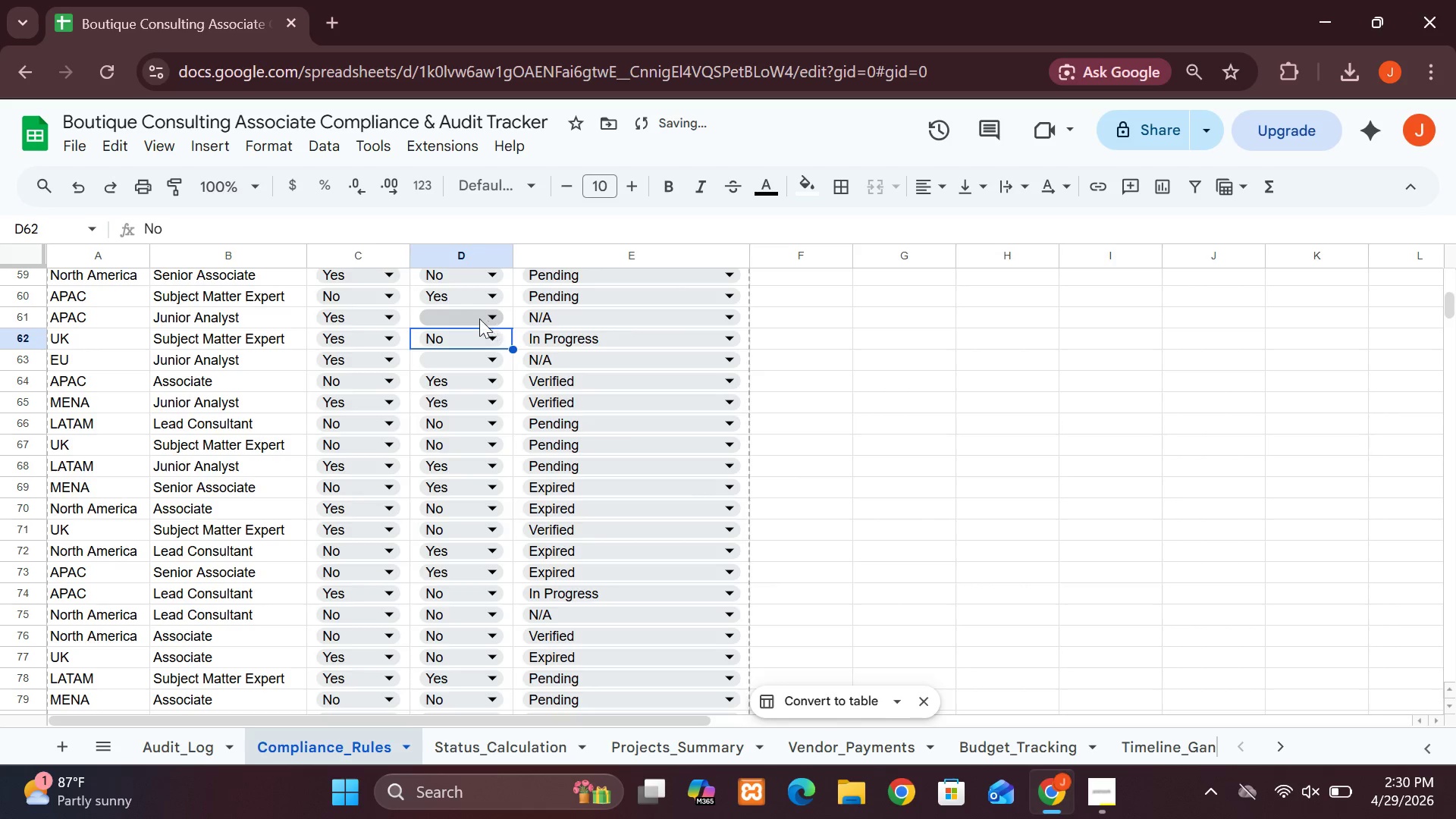 
left_click([473, 312])
 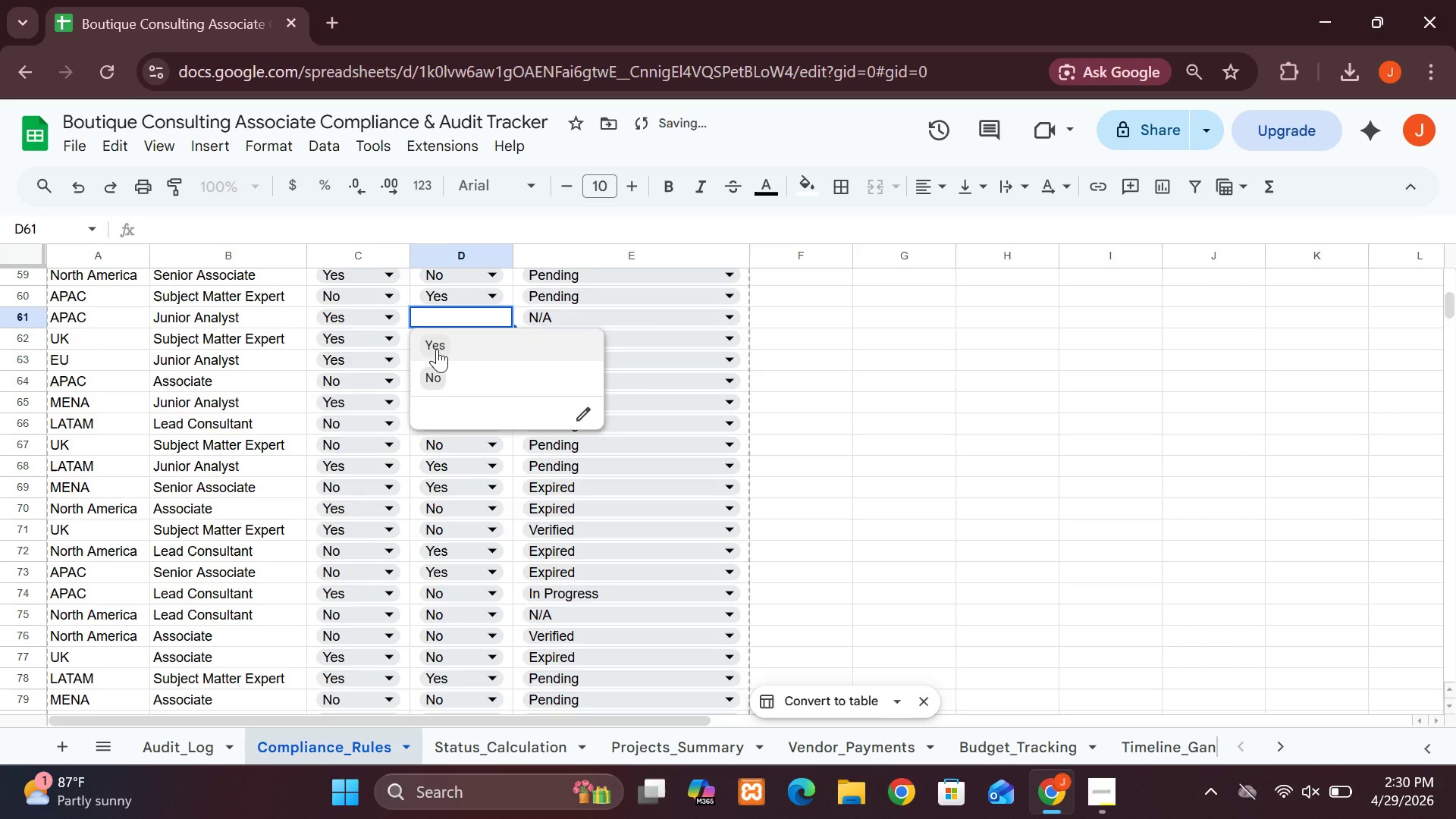 
left_click([437, 349])
 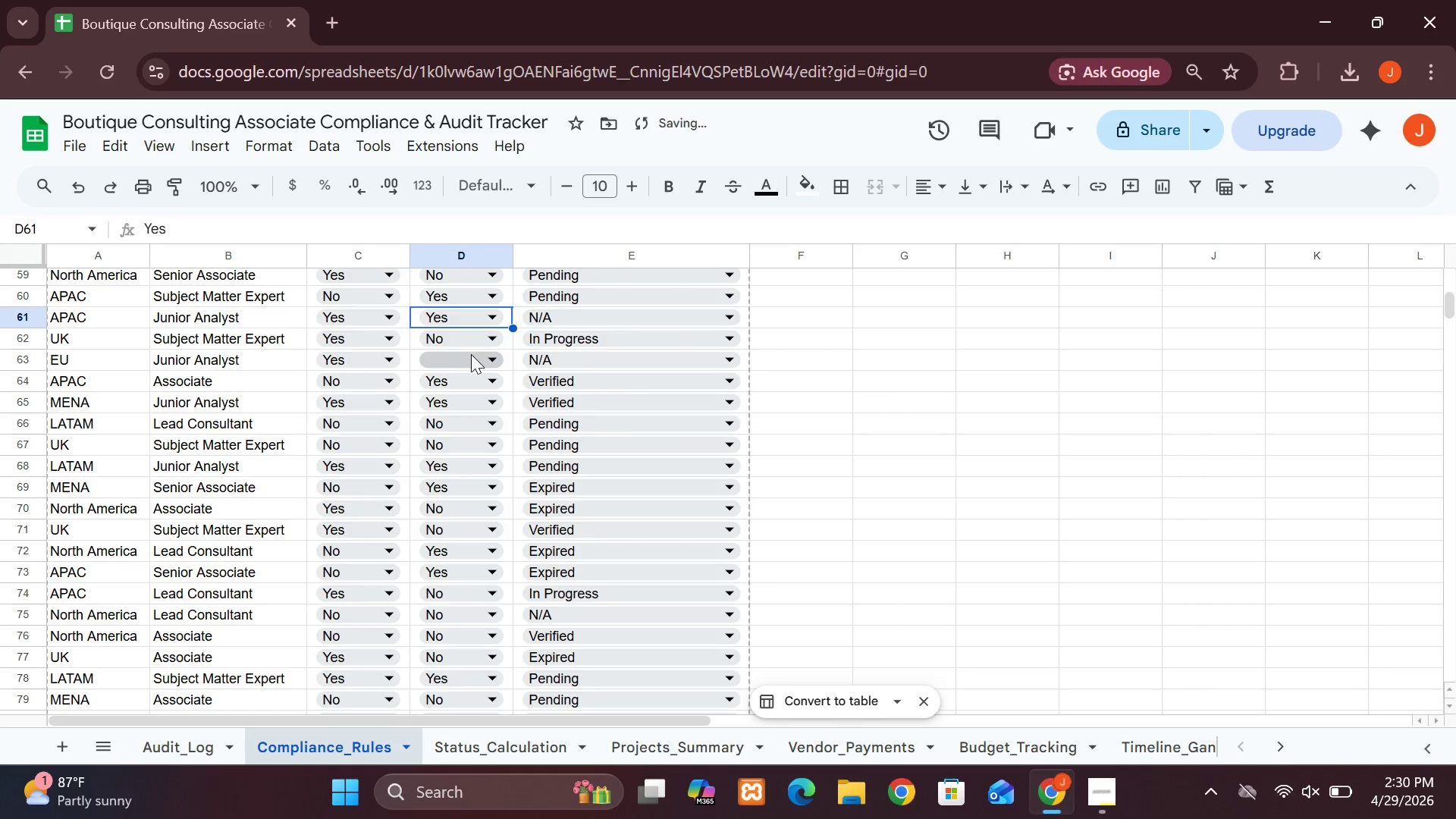 
left_click([473, 354])
 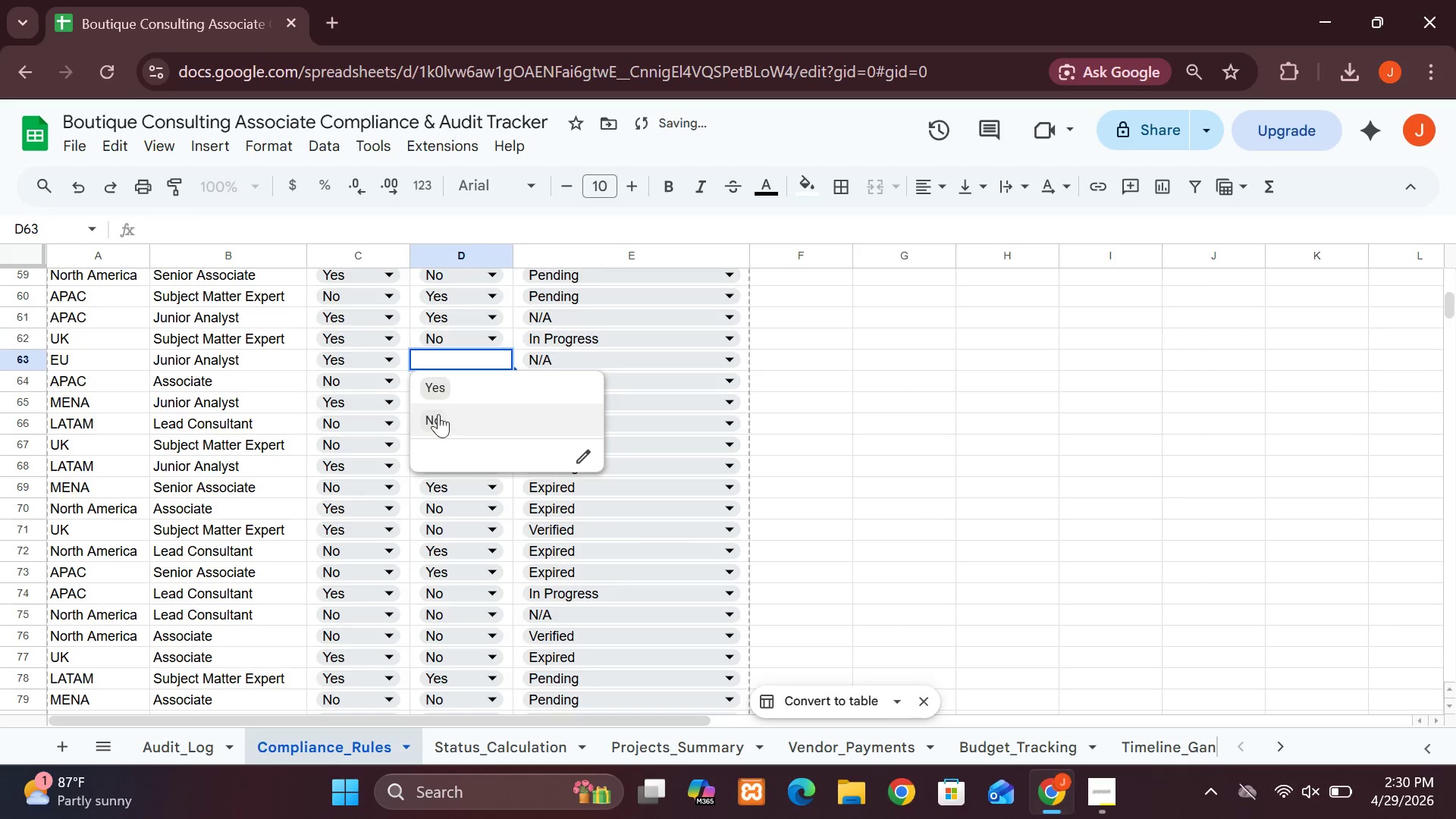 
left_click([433, 419])
 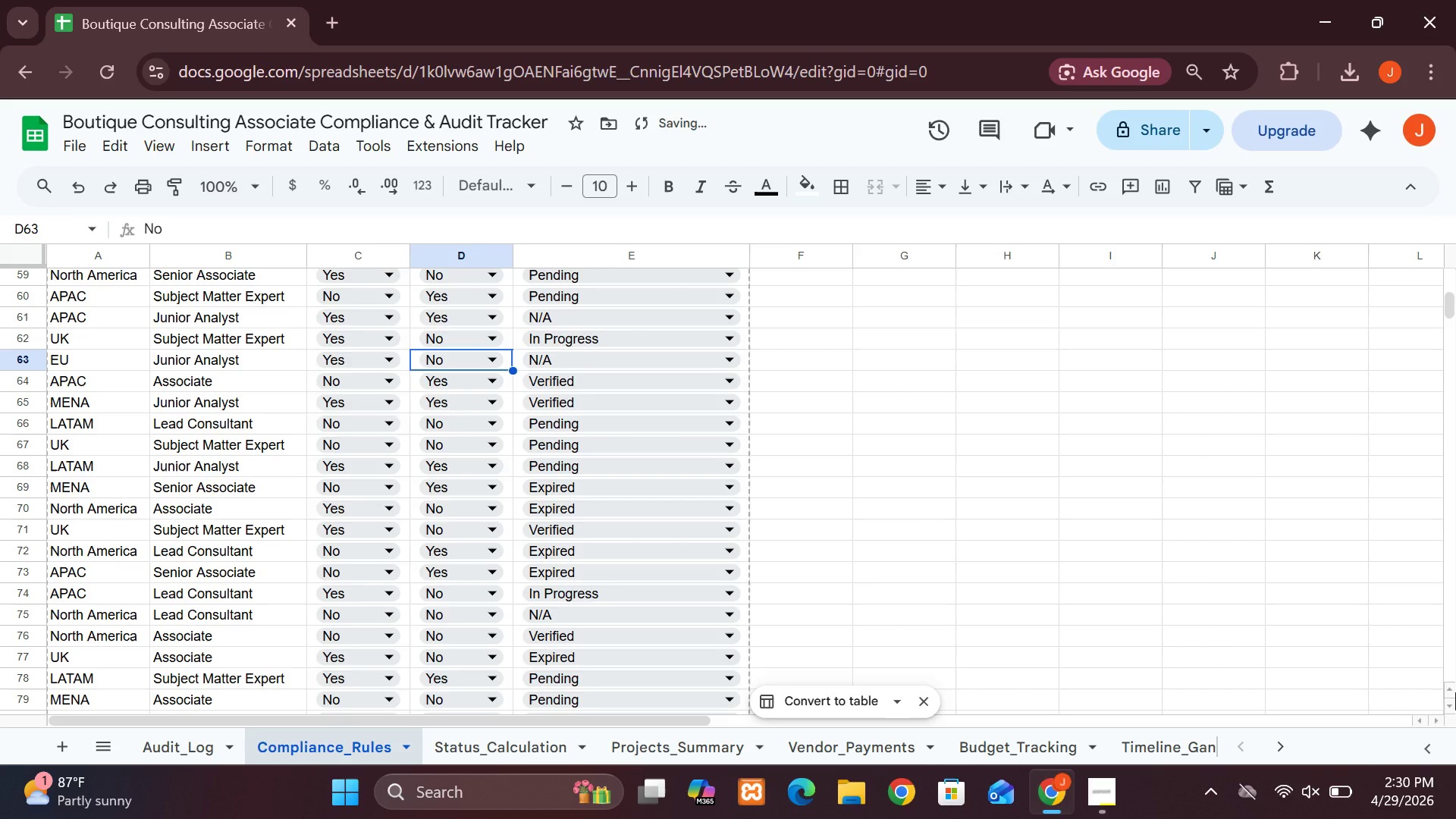 
double_click([1455, 692])
 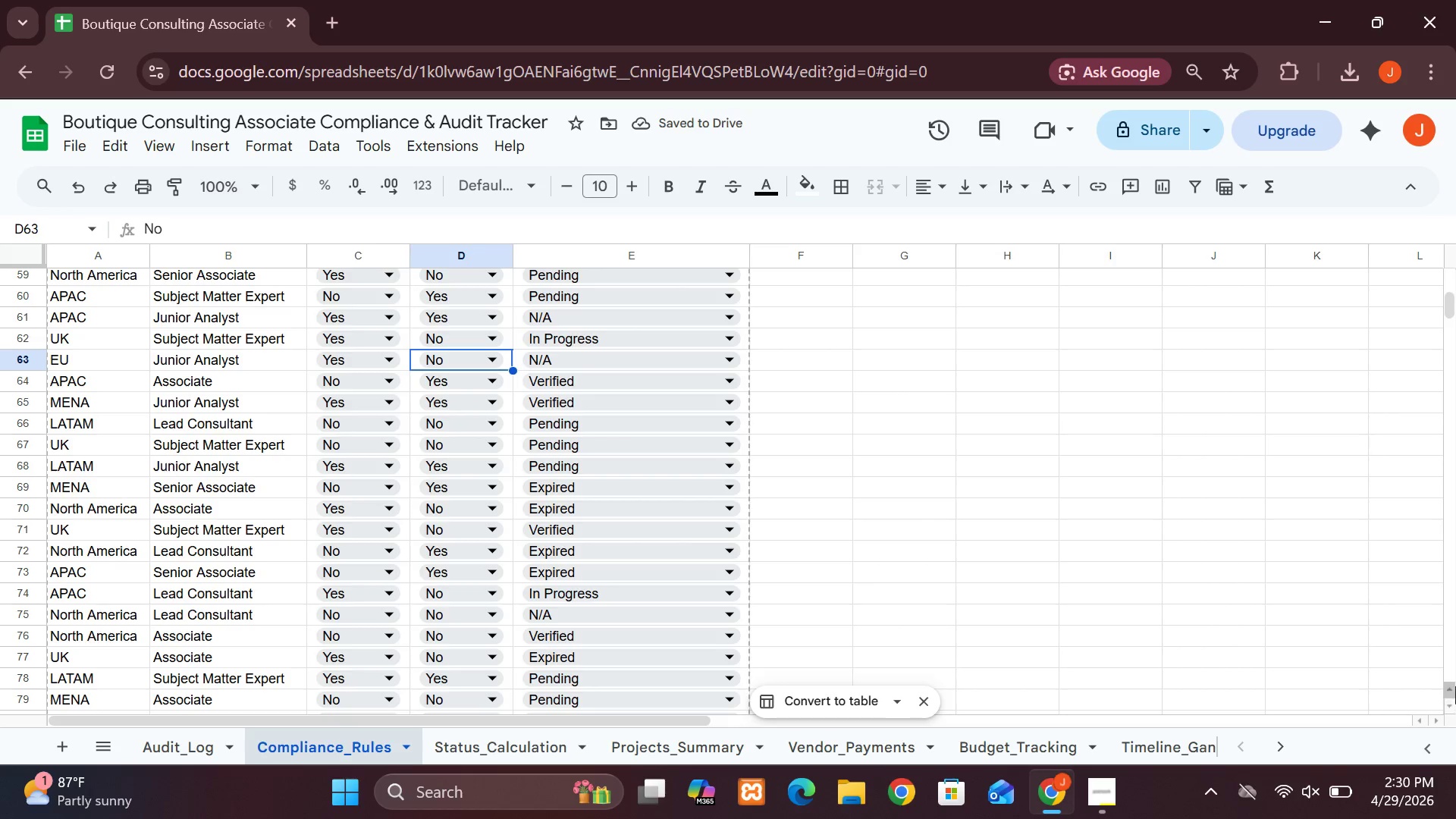 
left_click([1455, 686])
 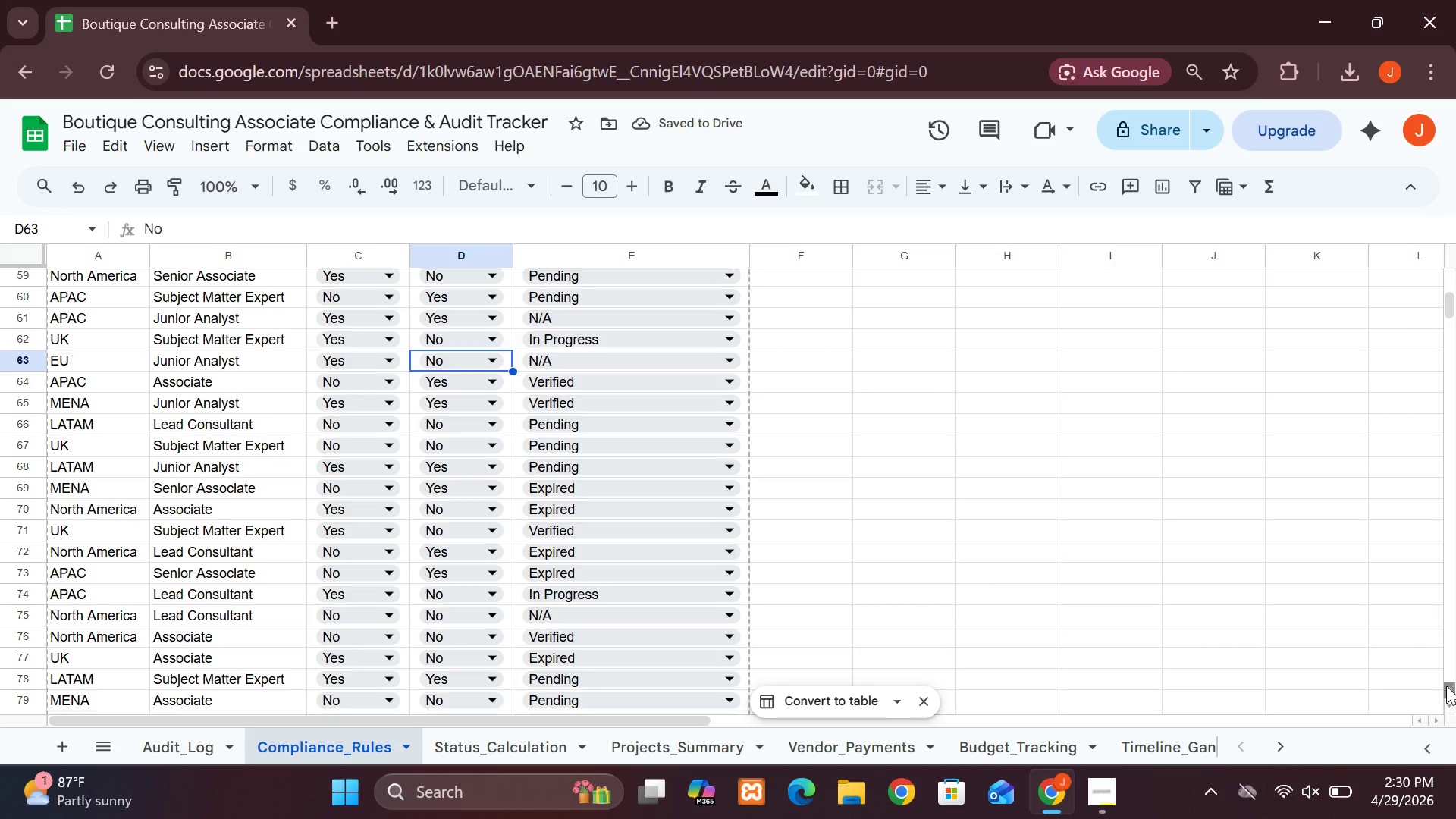 
double_click([1446, 686])
 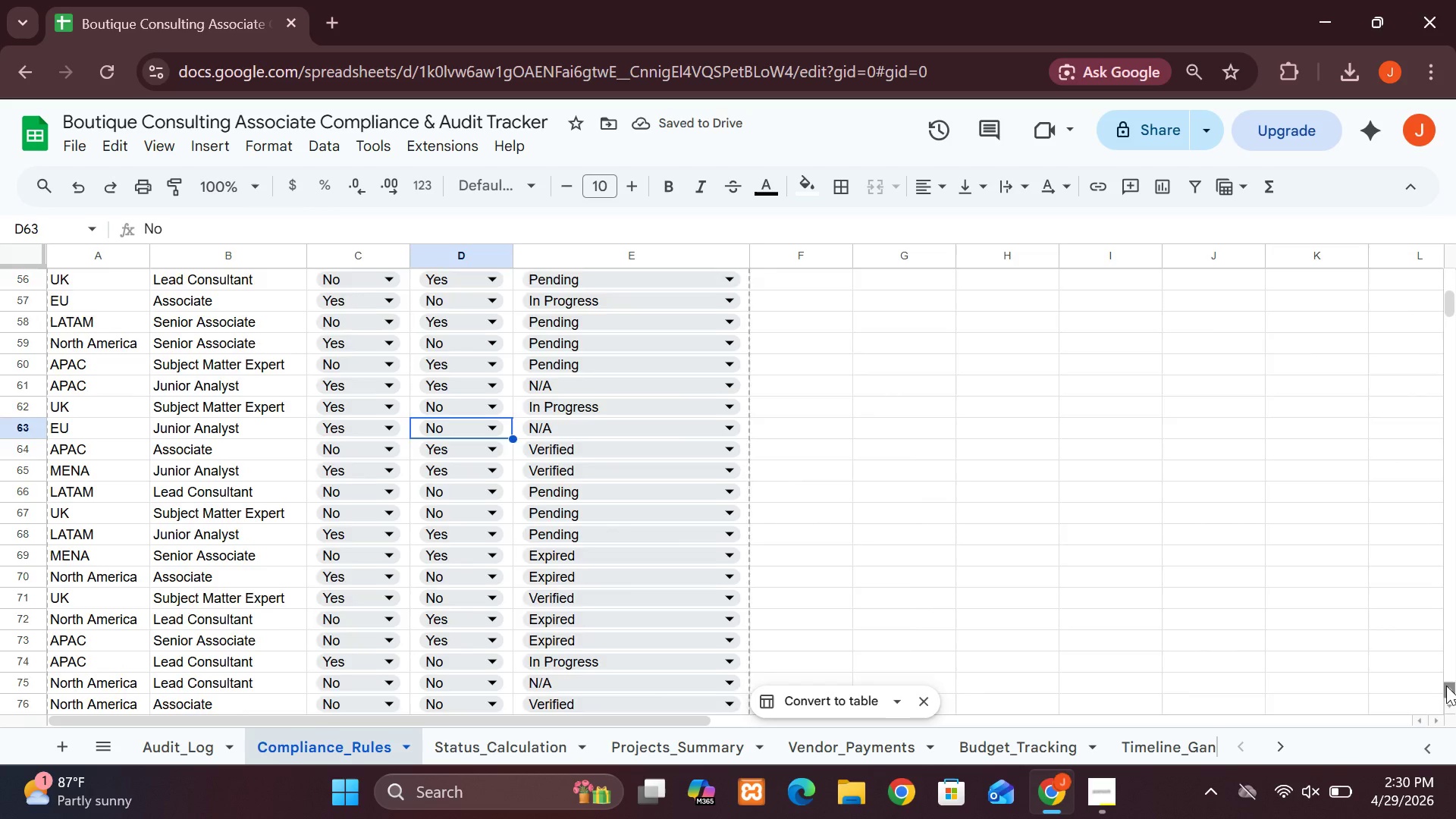 
triple_click([1446, 686])
 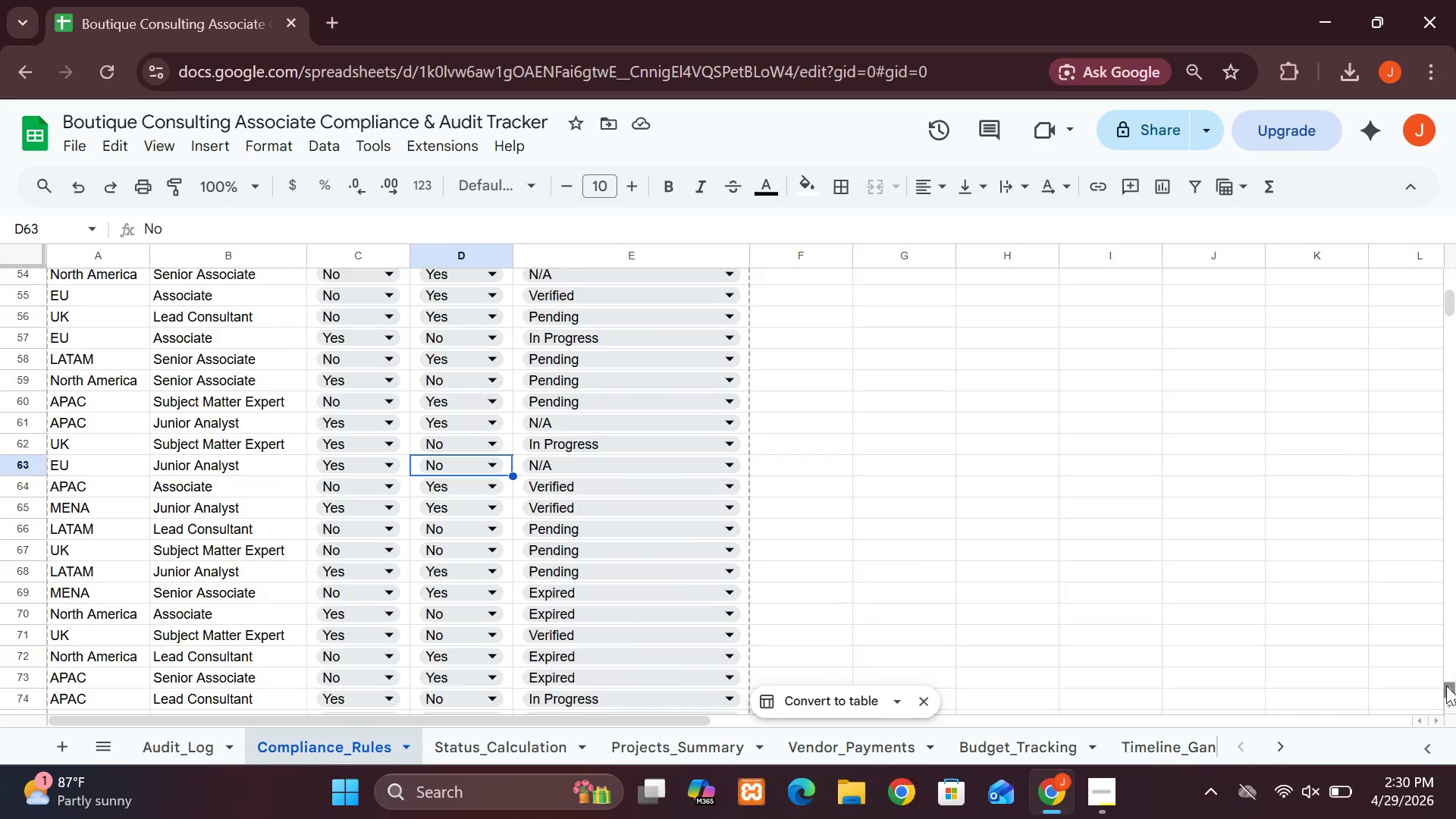 
triple_click([1446, 686])
 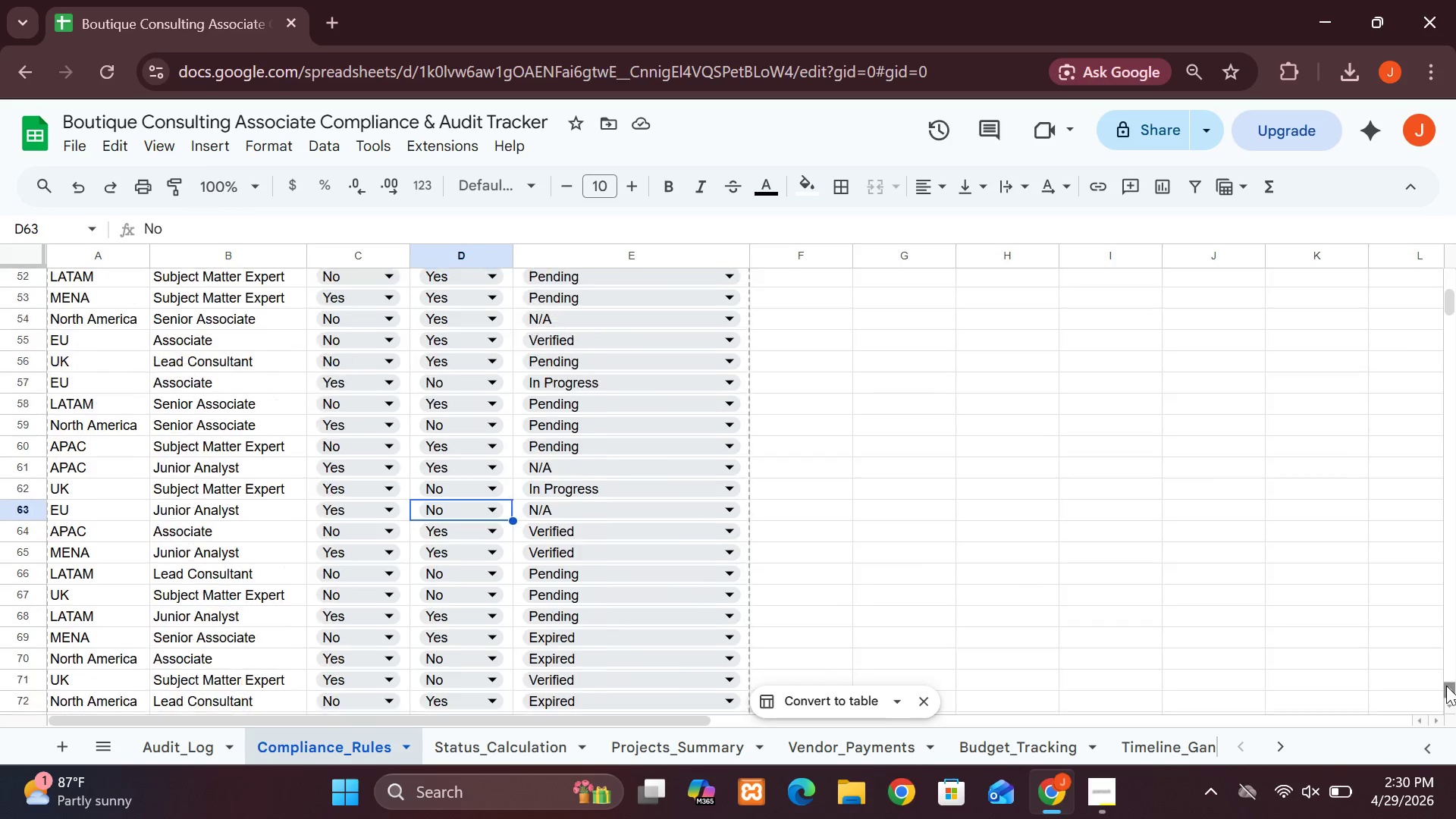 
triple_click([1446, 686])
 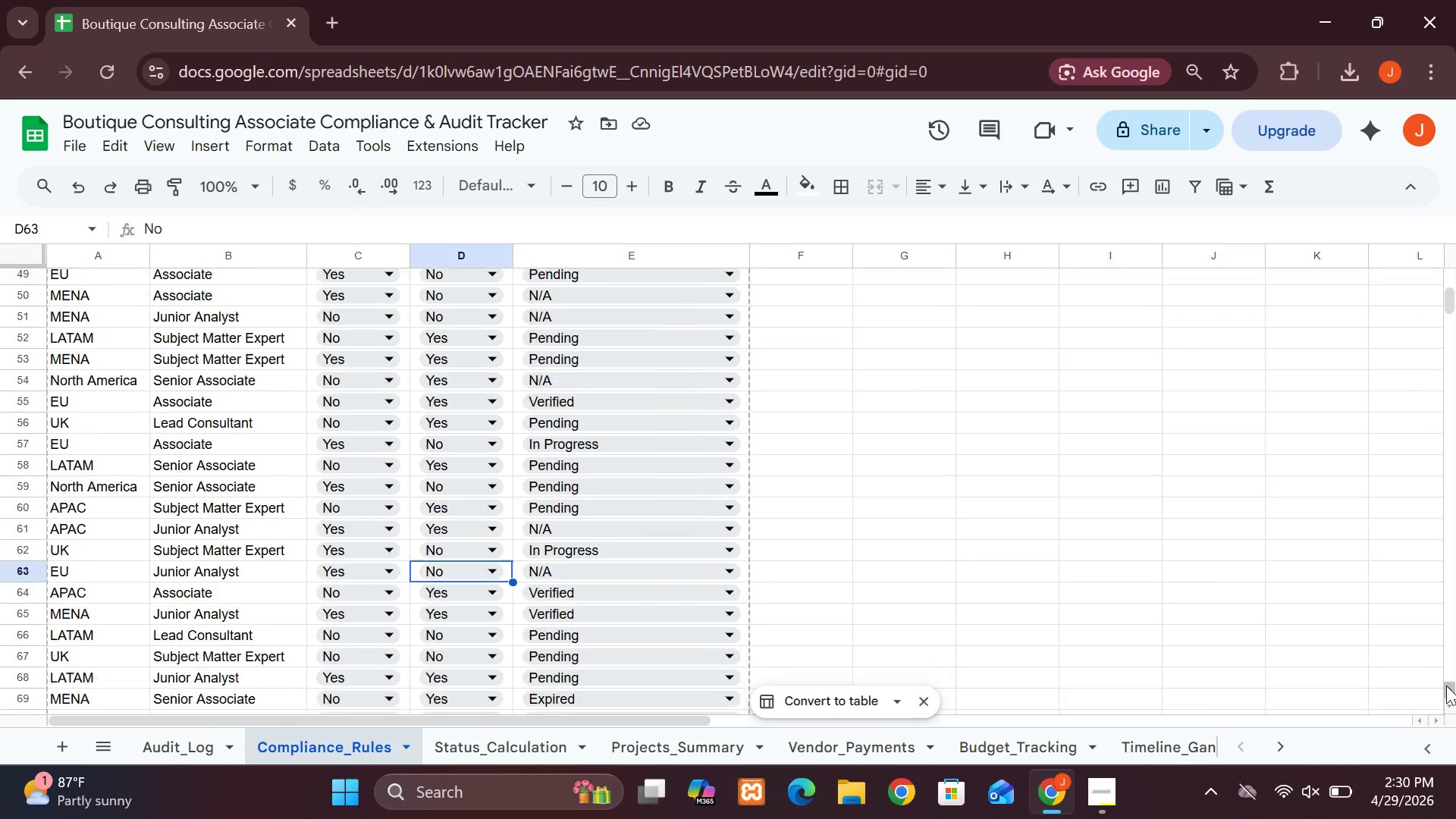 
triple_click([1446, 686])
 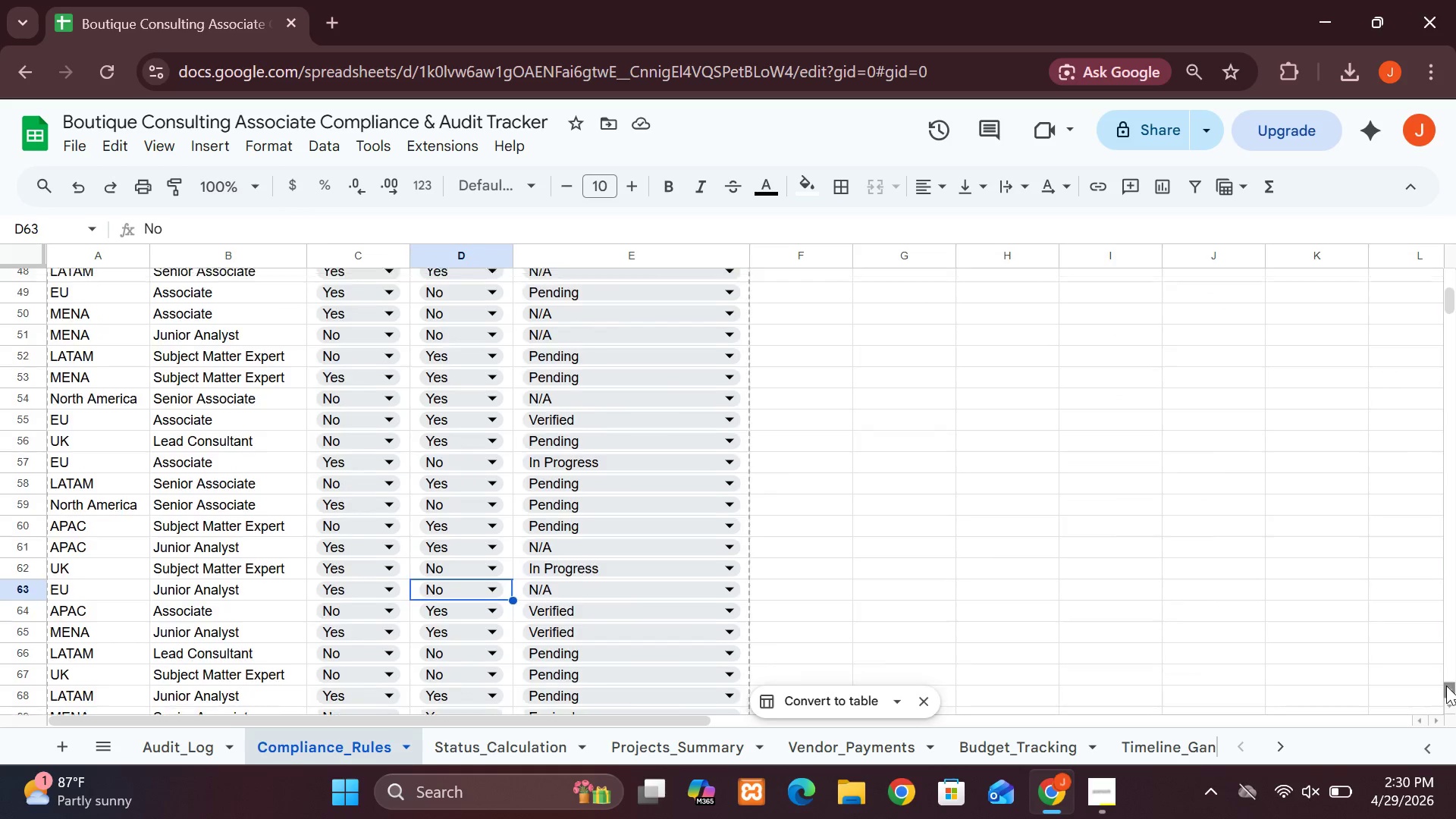 
triple_click([1446, 686])
 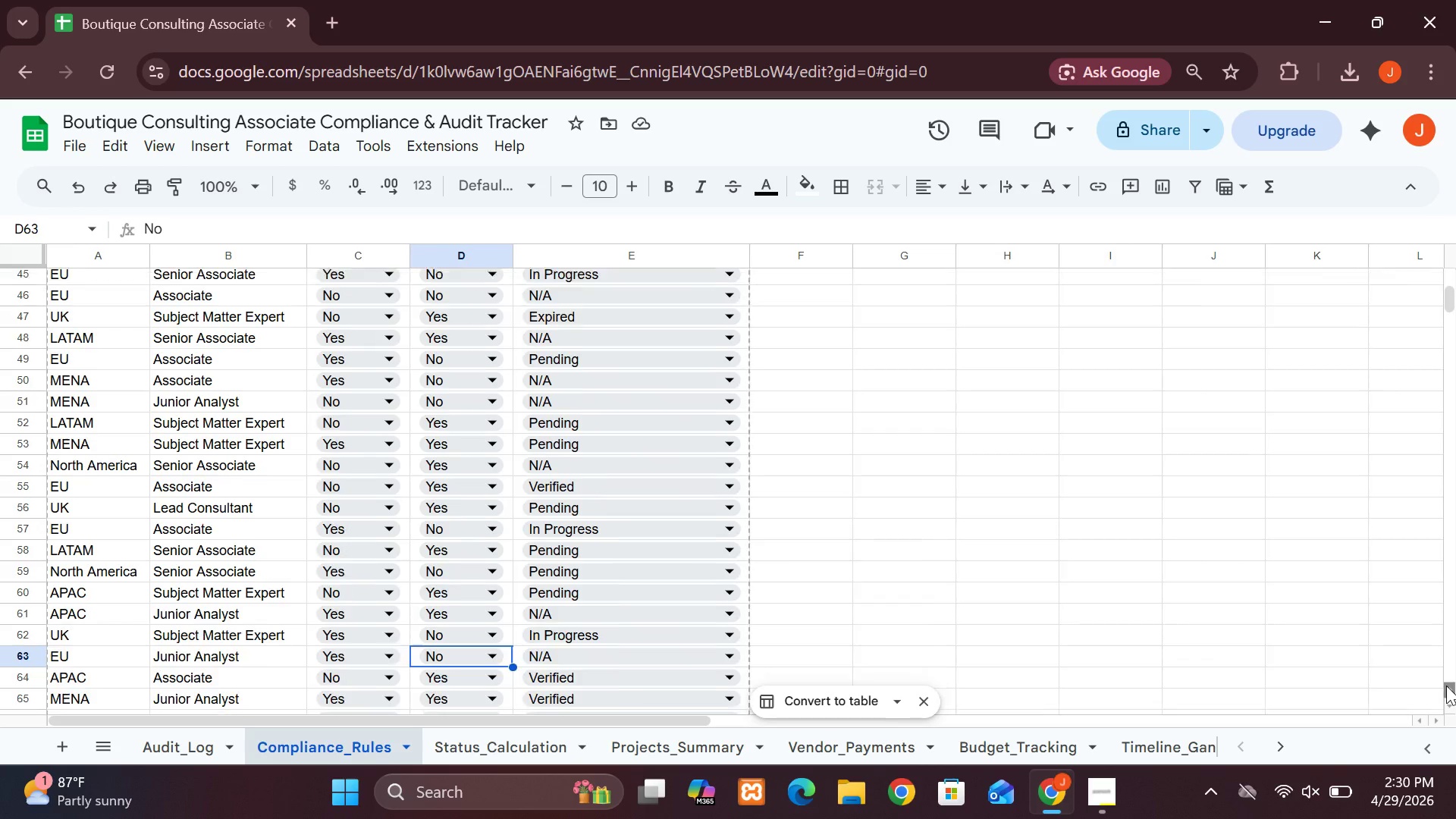 
triple_click([1446, 686])
 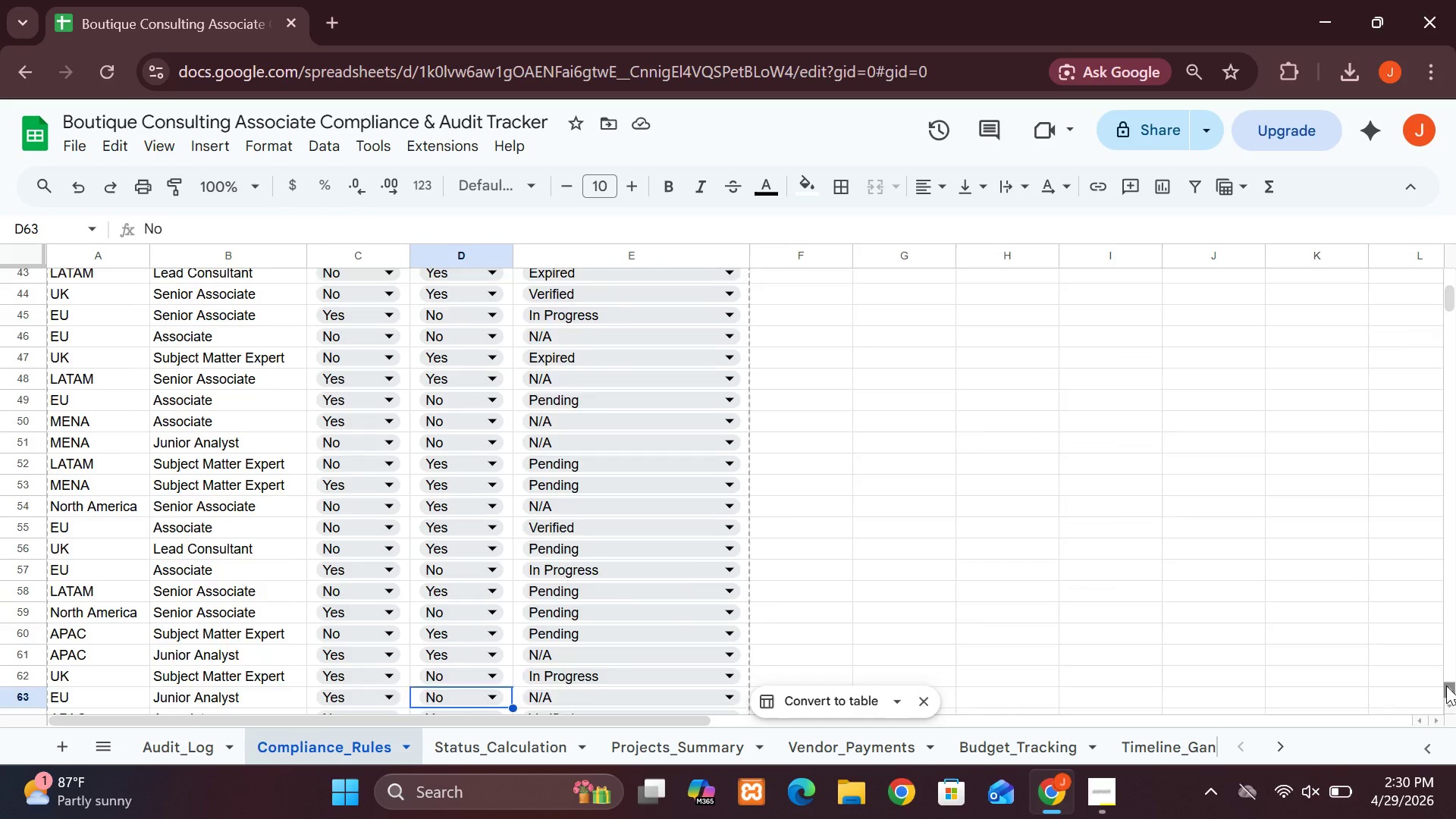 
triple_click([1446, 686])
 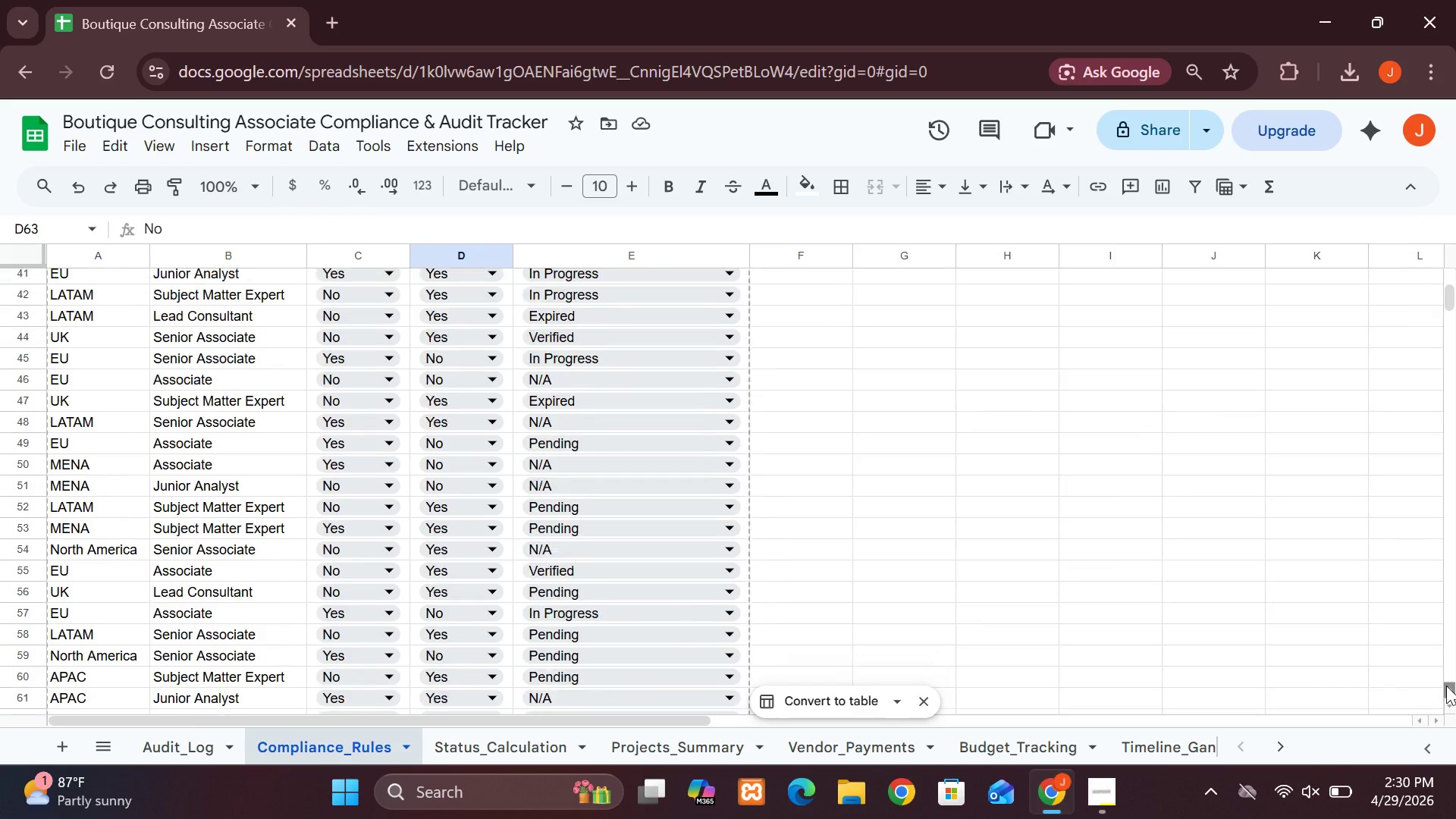 
triple_click([1446, 686])
 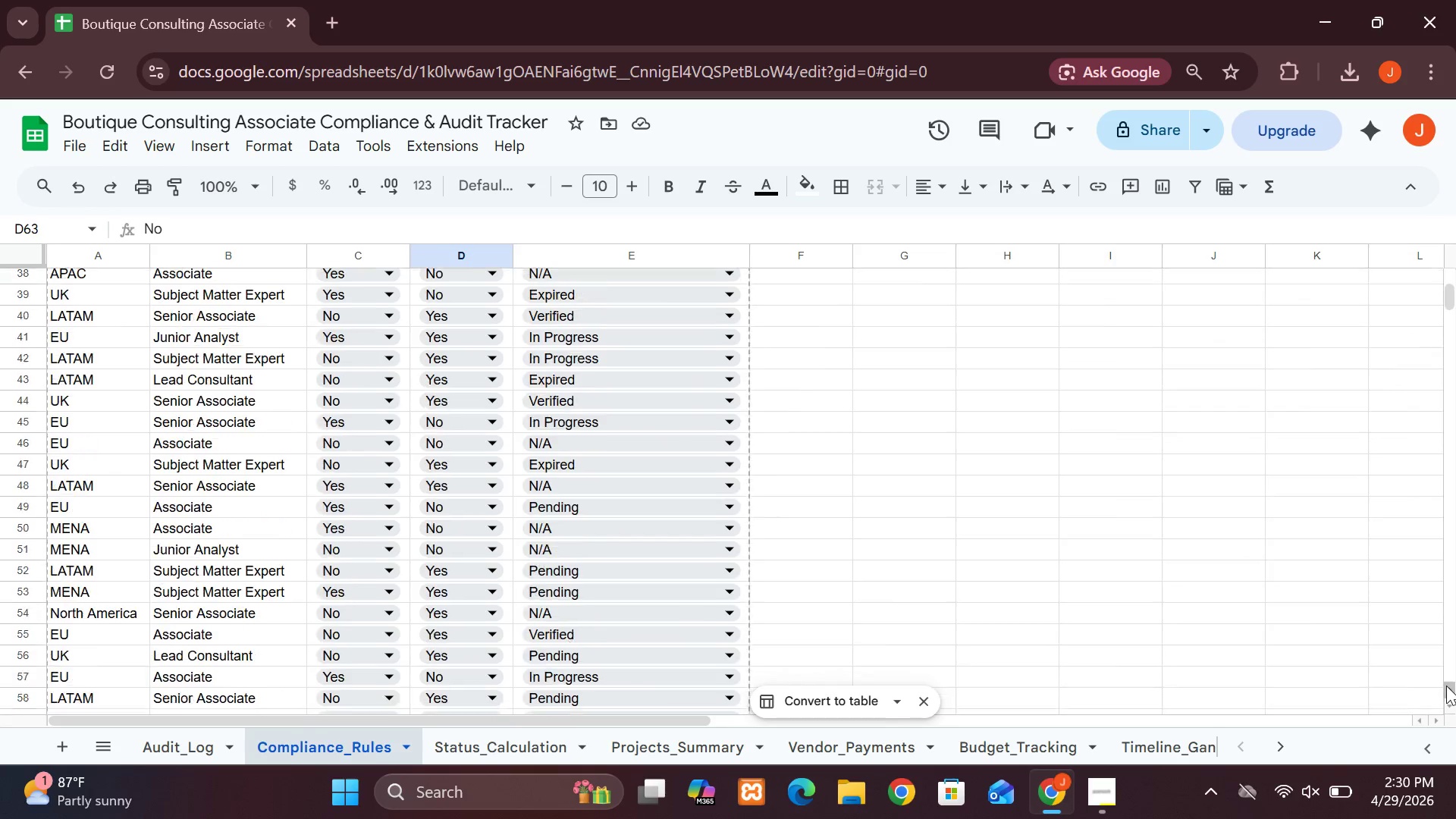 
triple_click([1446, 686])
 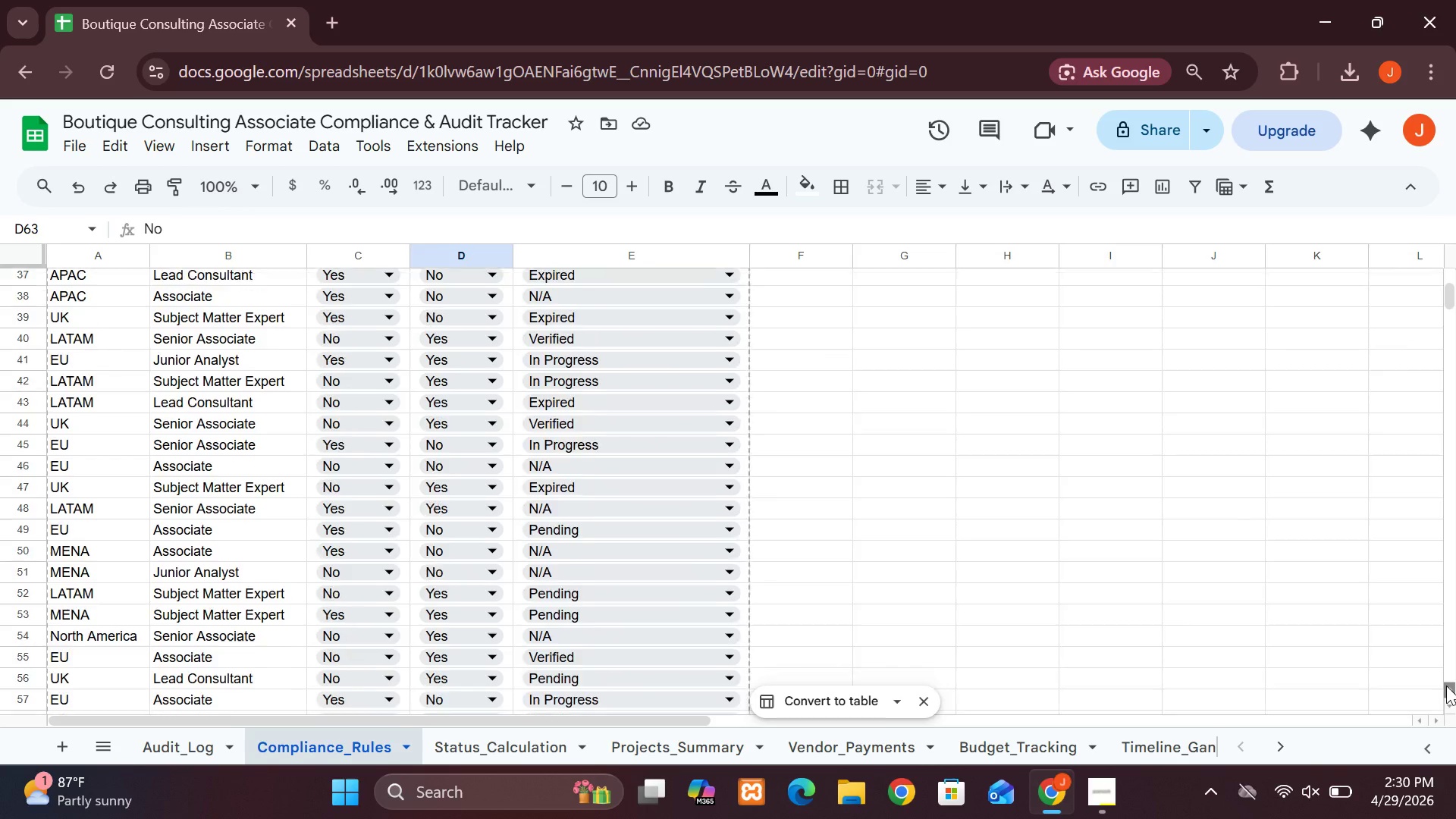 
triple_click([1446, 686])
 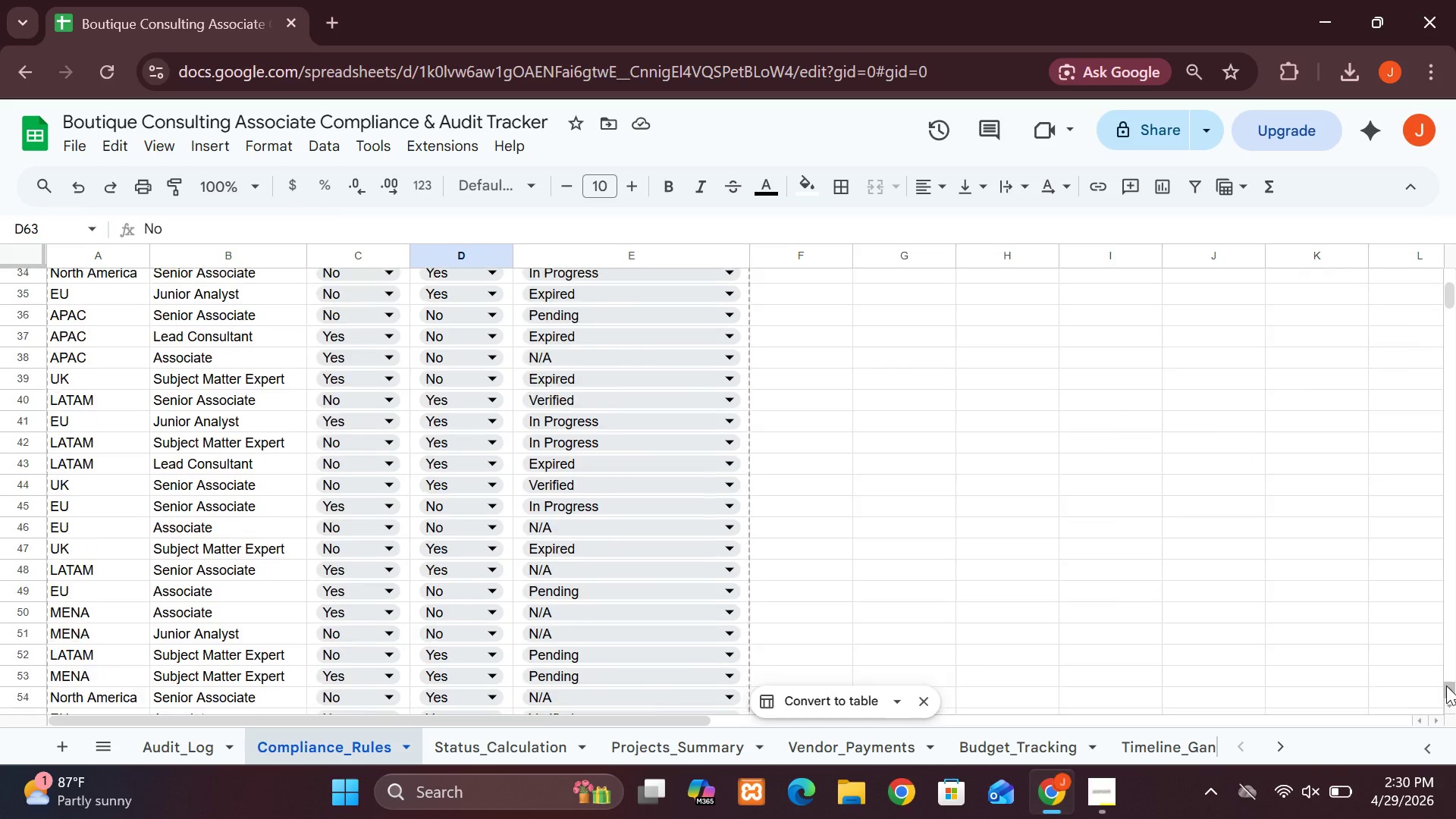 
triple_click([1446, 686])
 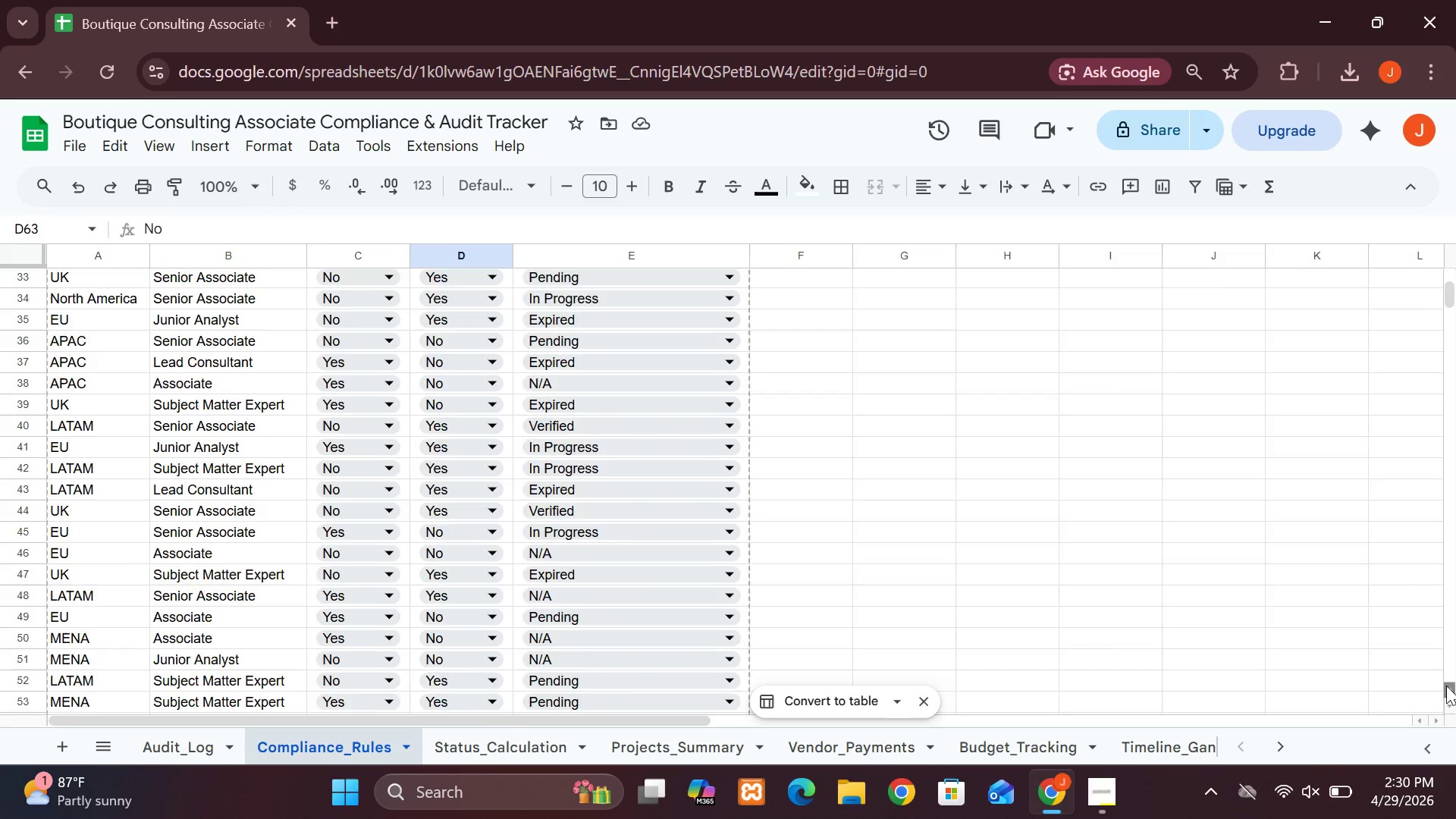 
triple_click([1446, 686])
 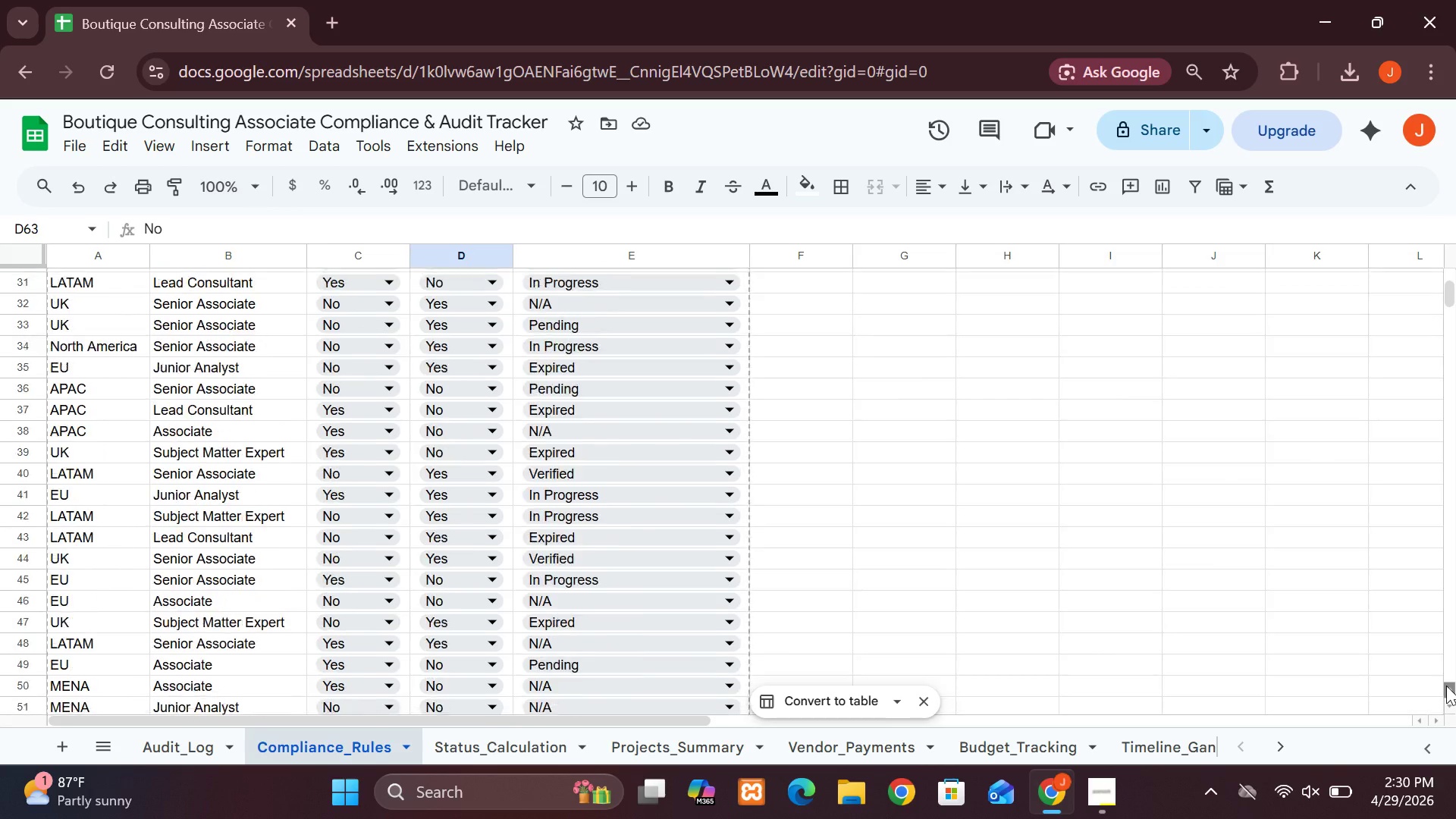 
triple_click([1446, 686])
 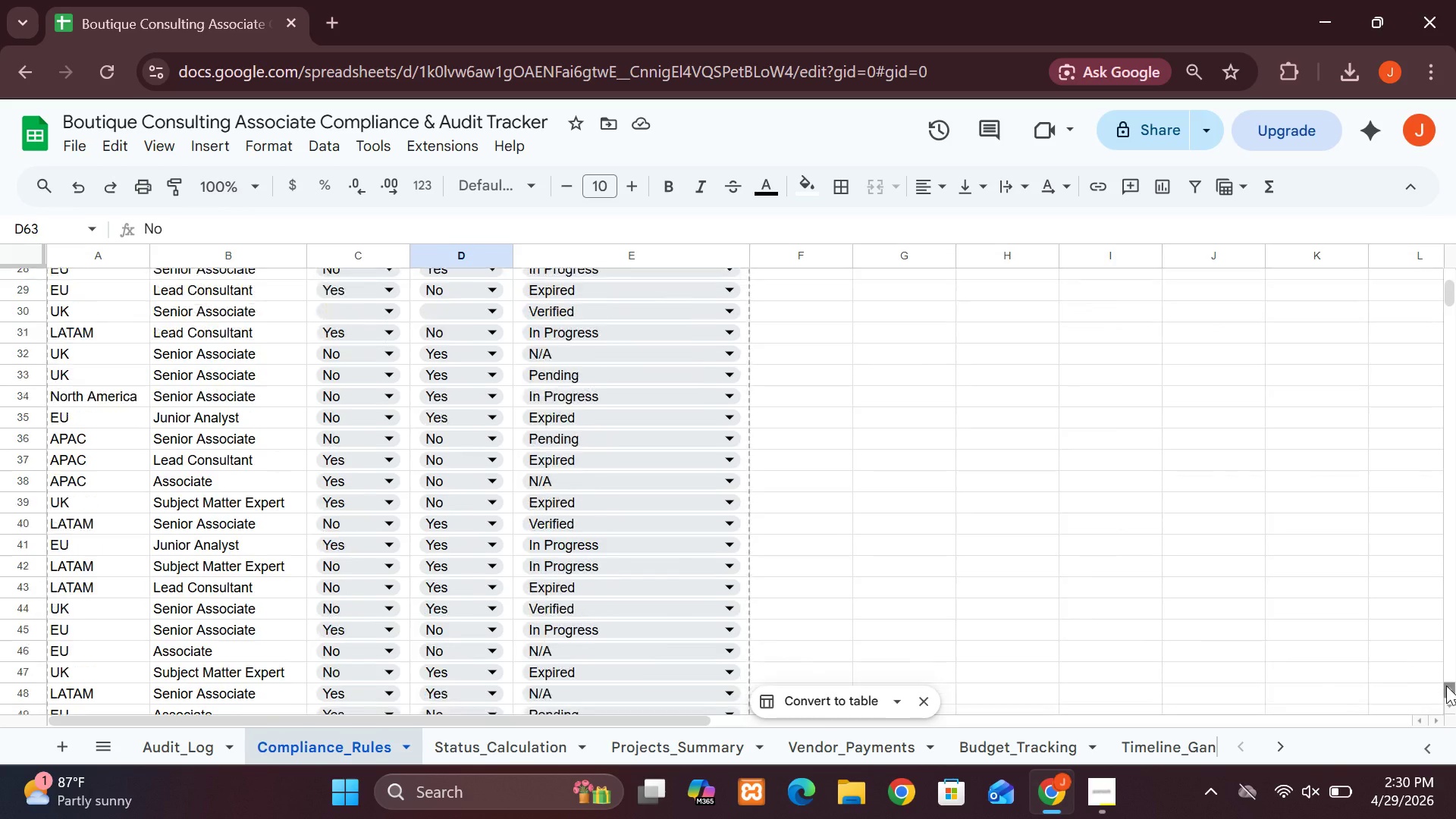 
triple_click([1446, 686])
 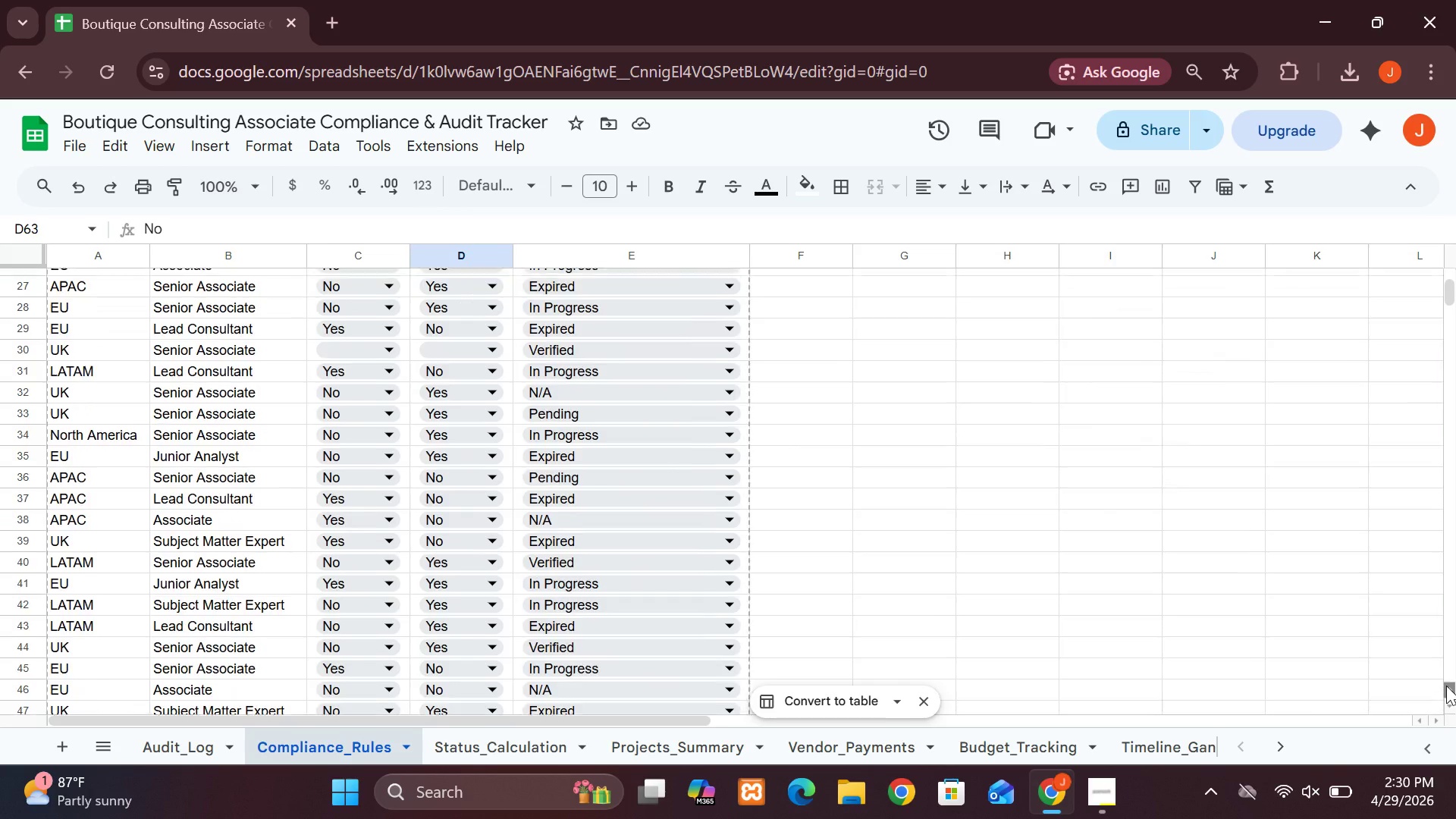 
triple_click([1446, 686])
 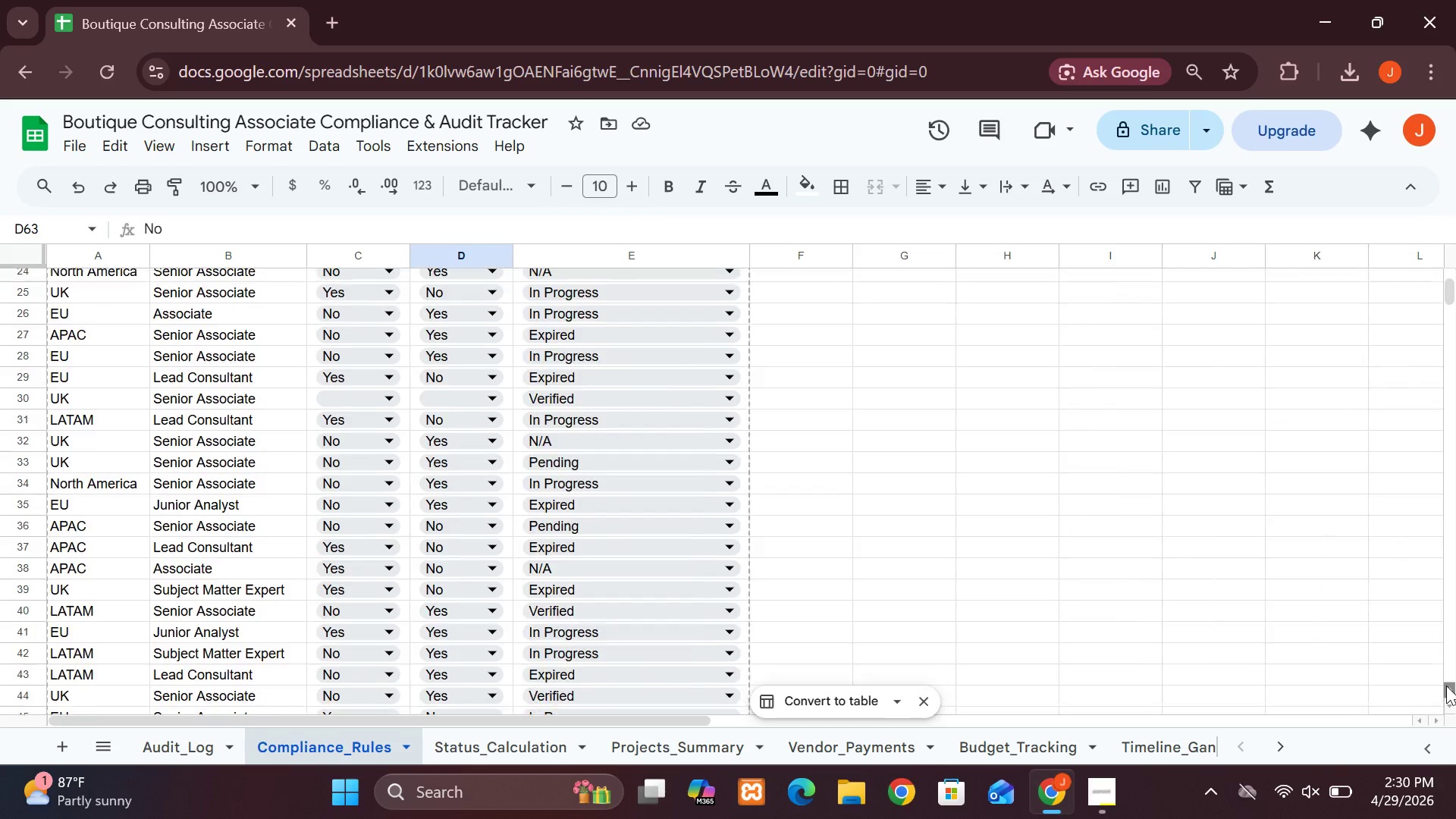 
triple_click([1446, 686])
 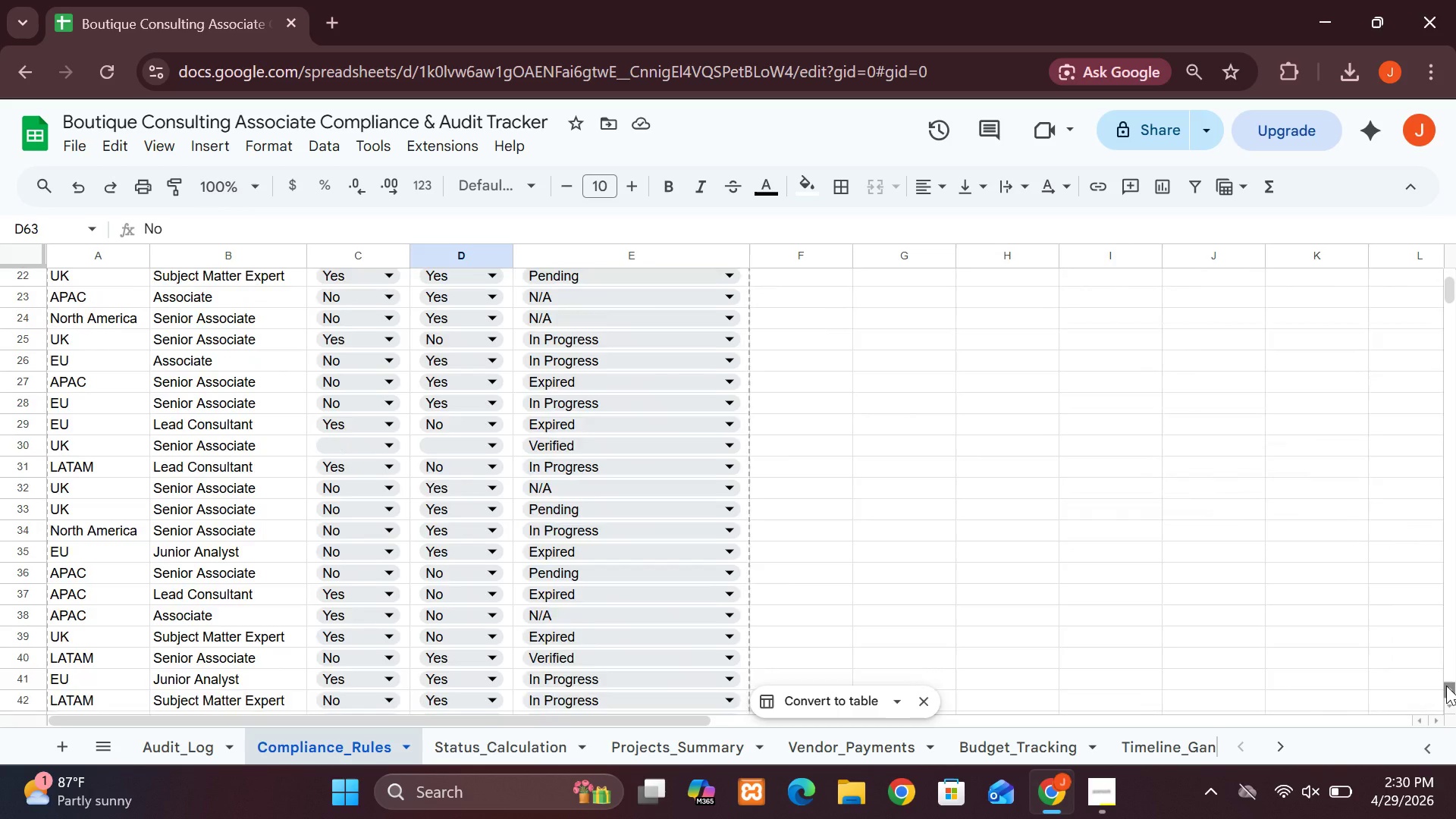 
triple_click([1446, 686])
 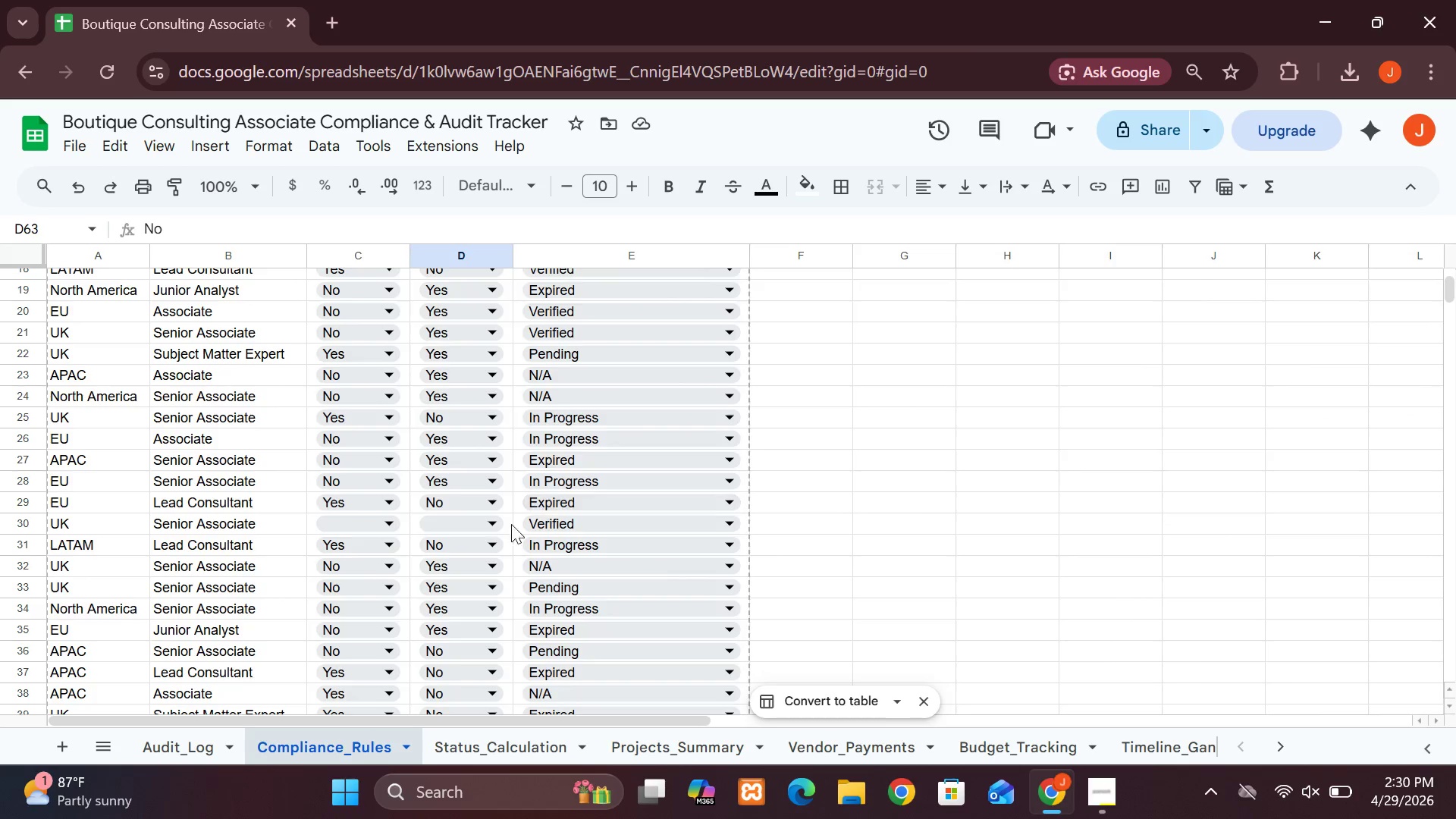 
left_click([479, 524])
 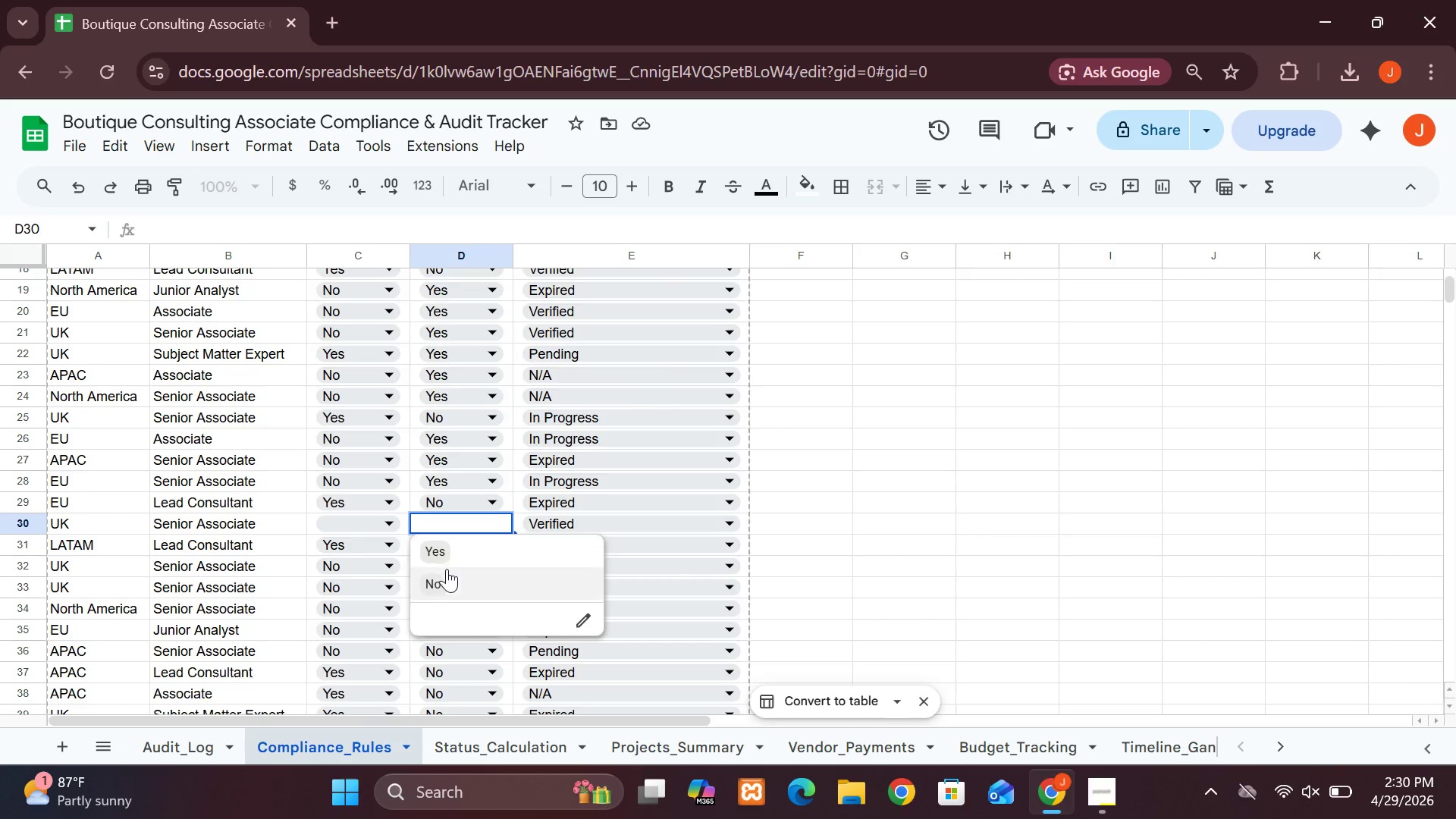 
left_click([447, 579])
 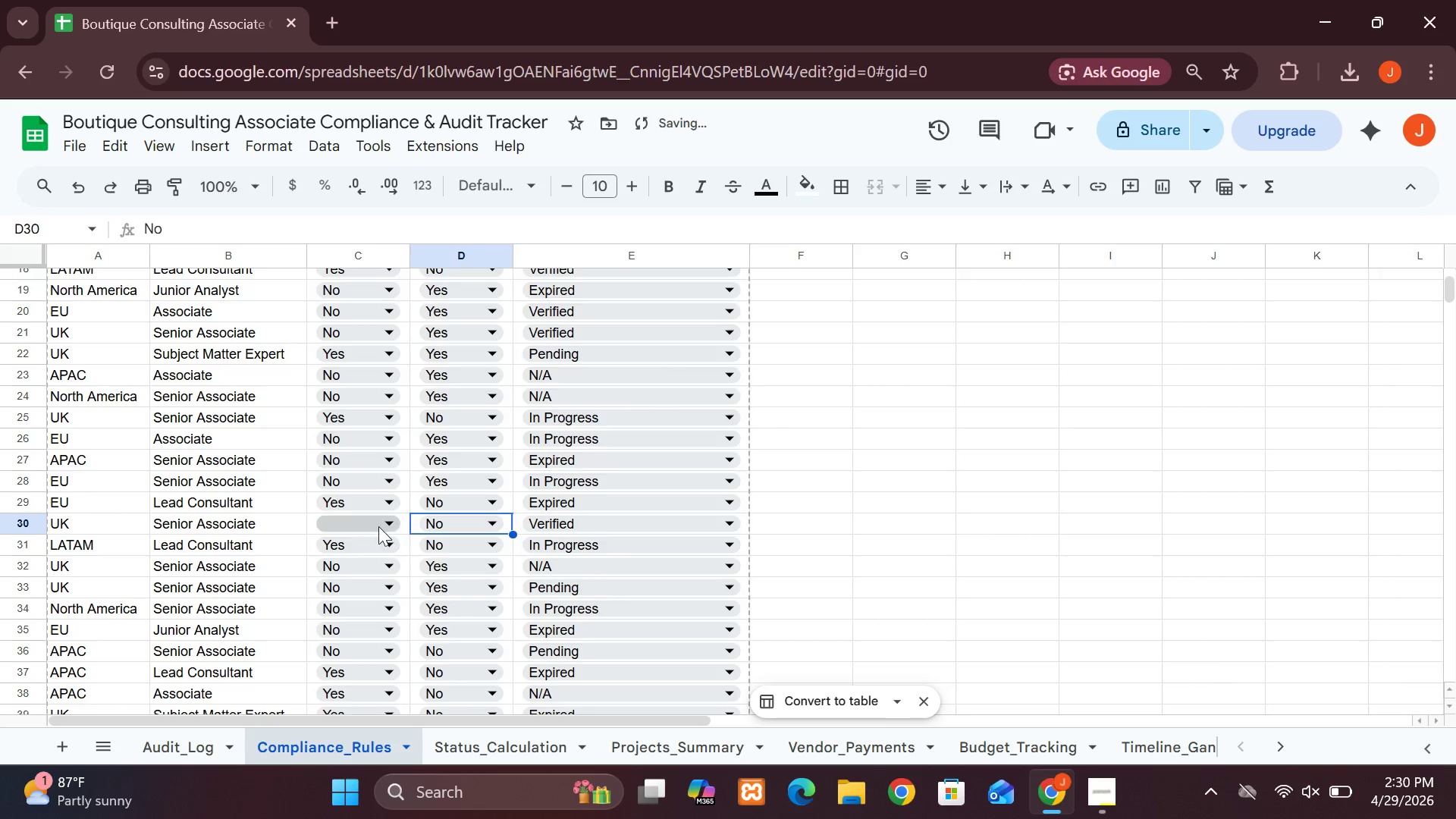 
left_click([378, 526])
 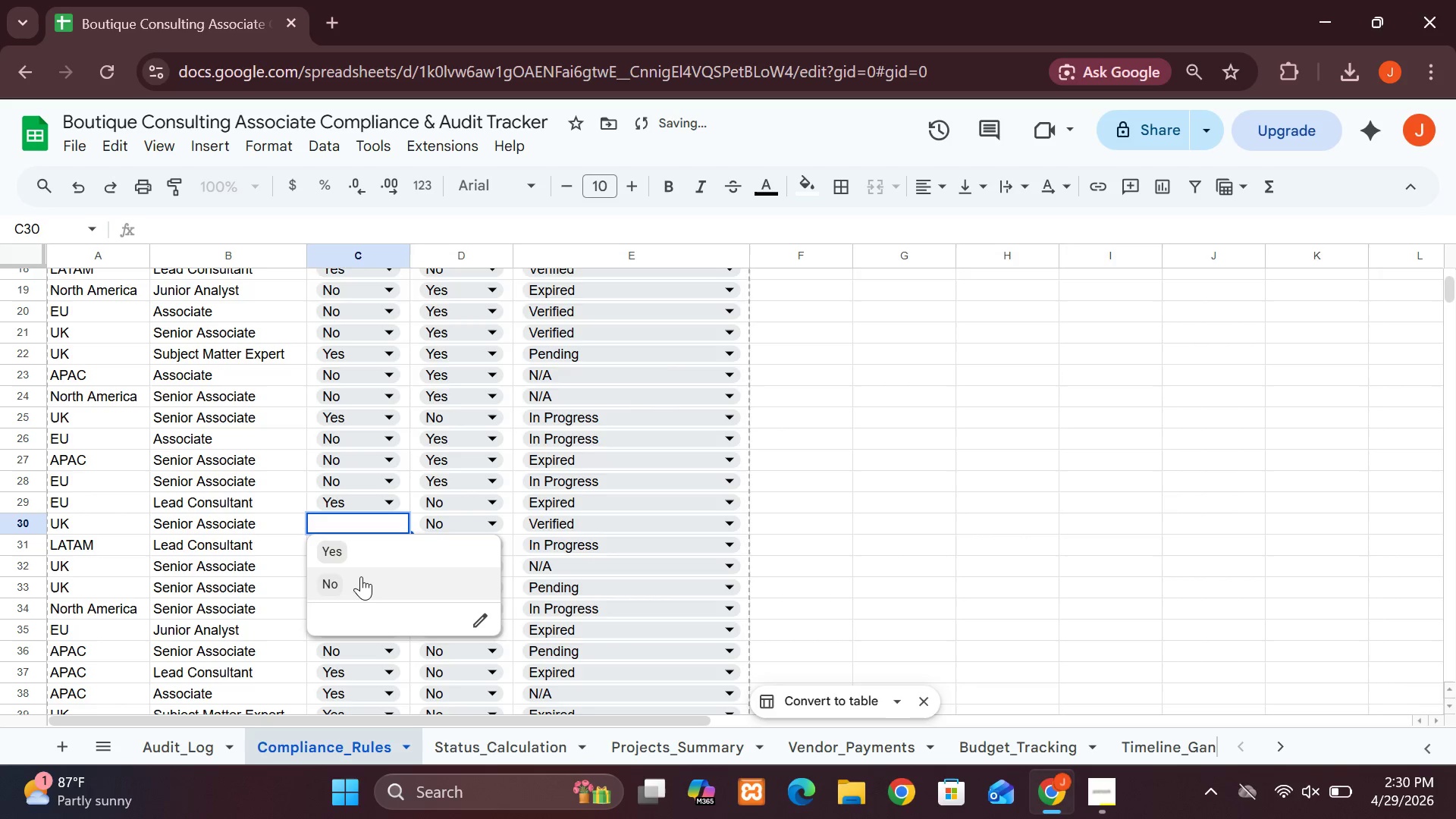 
left_click([361, 577])
 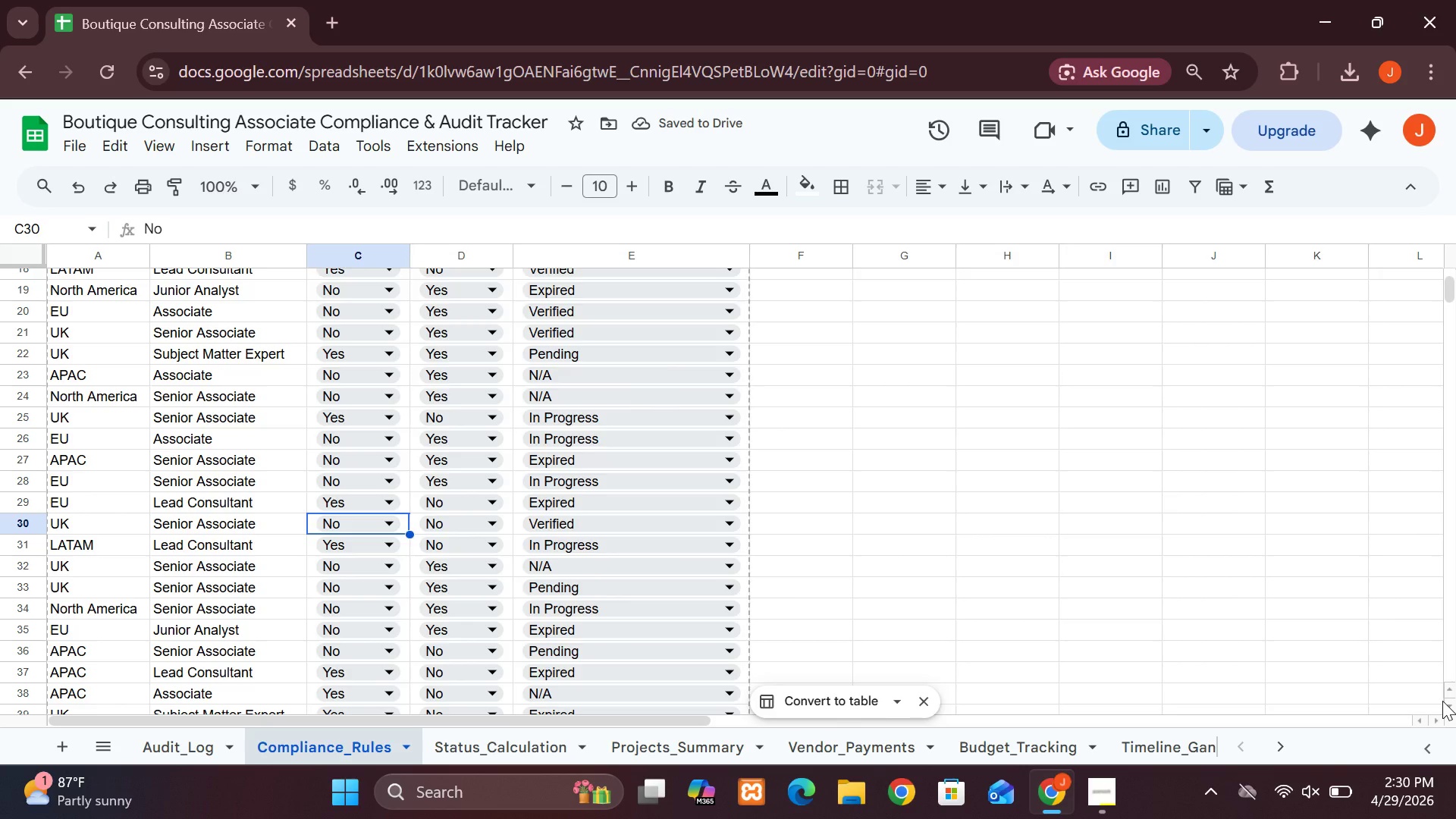 
double_click([1451, 687])
 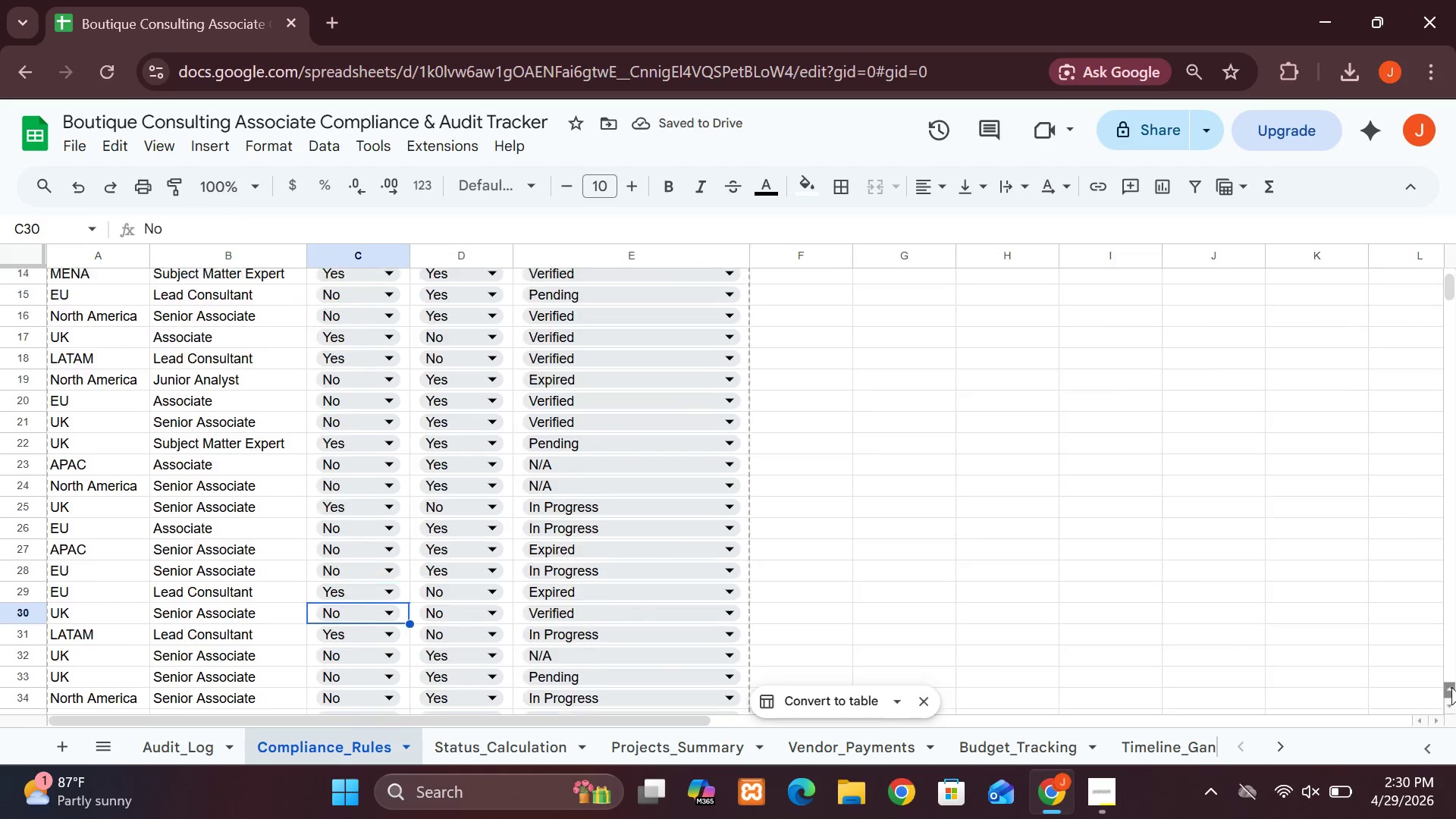 
triple_click([1451, 687])
 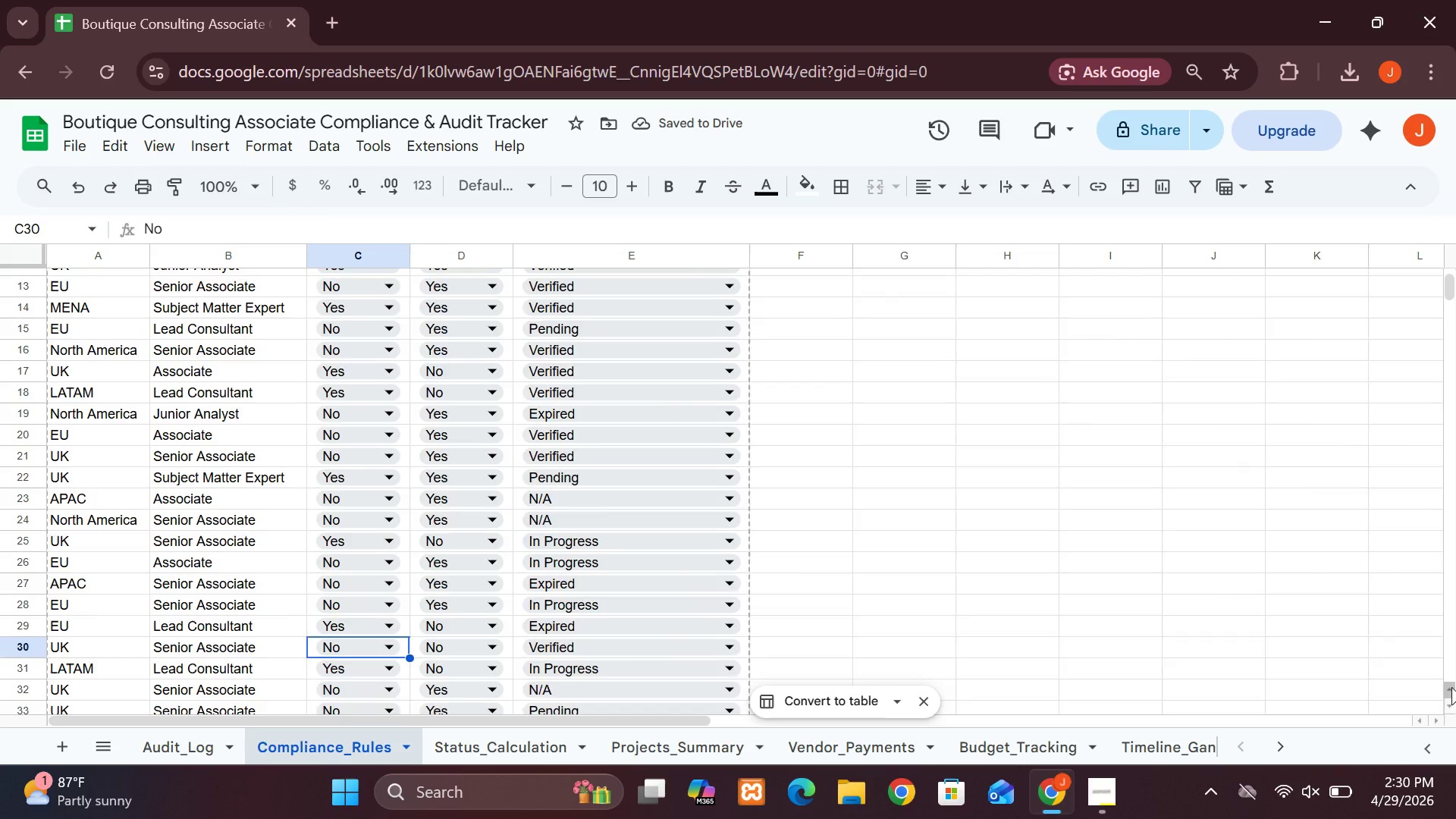 
triple_click([1451, 687])
 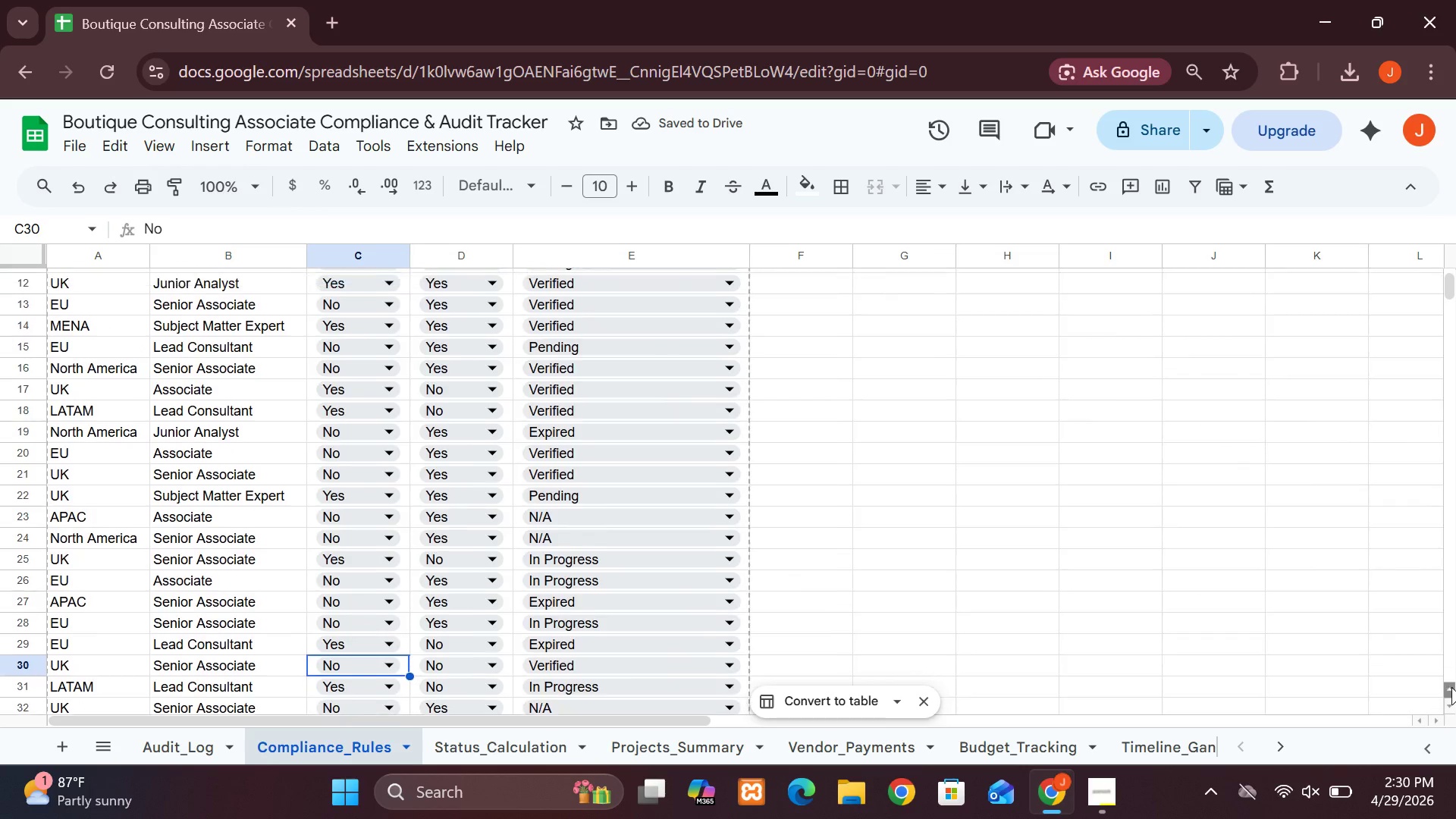 
triple_click([1451, 687])
 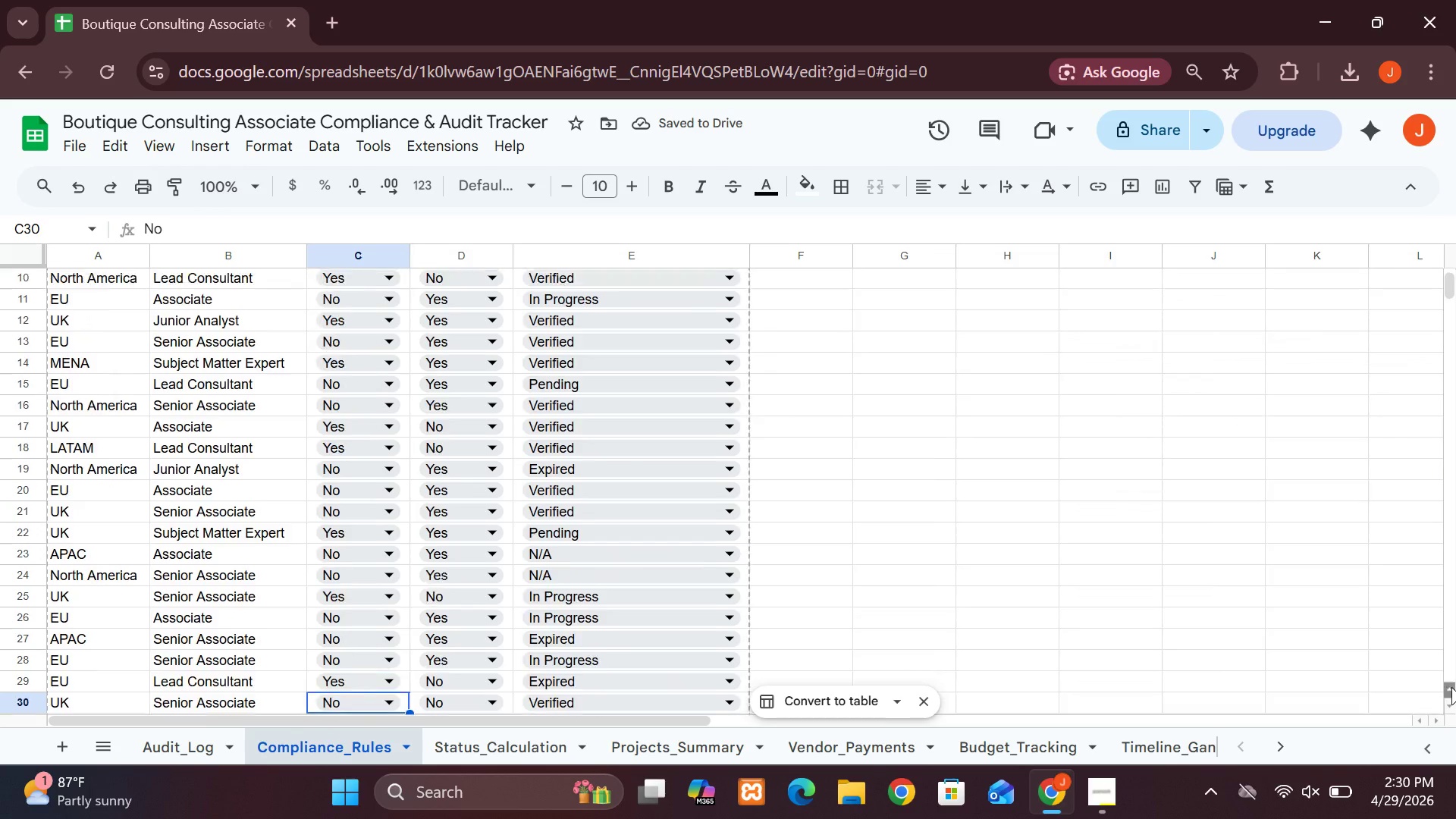 
triple_click([1451, 687])
 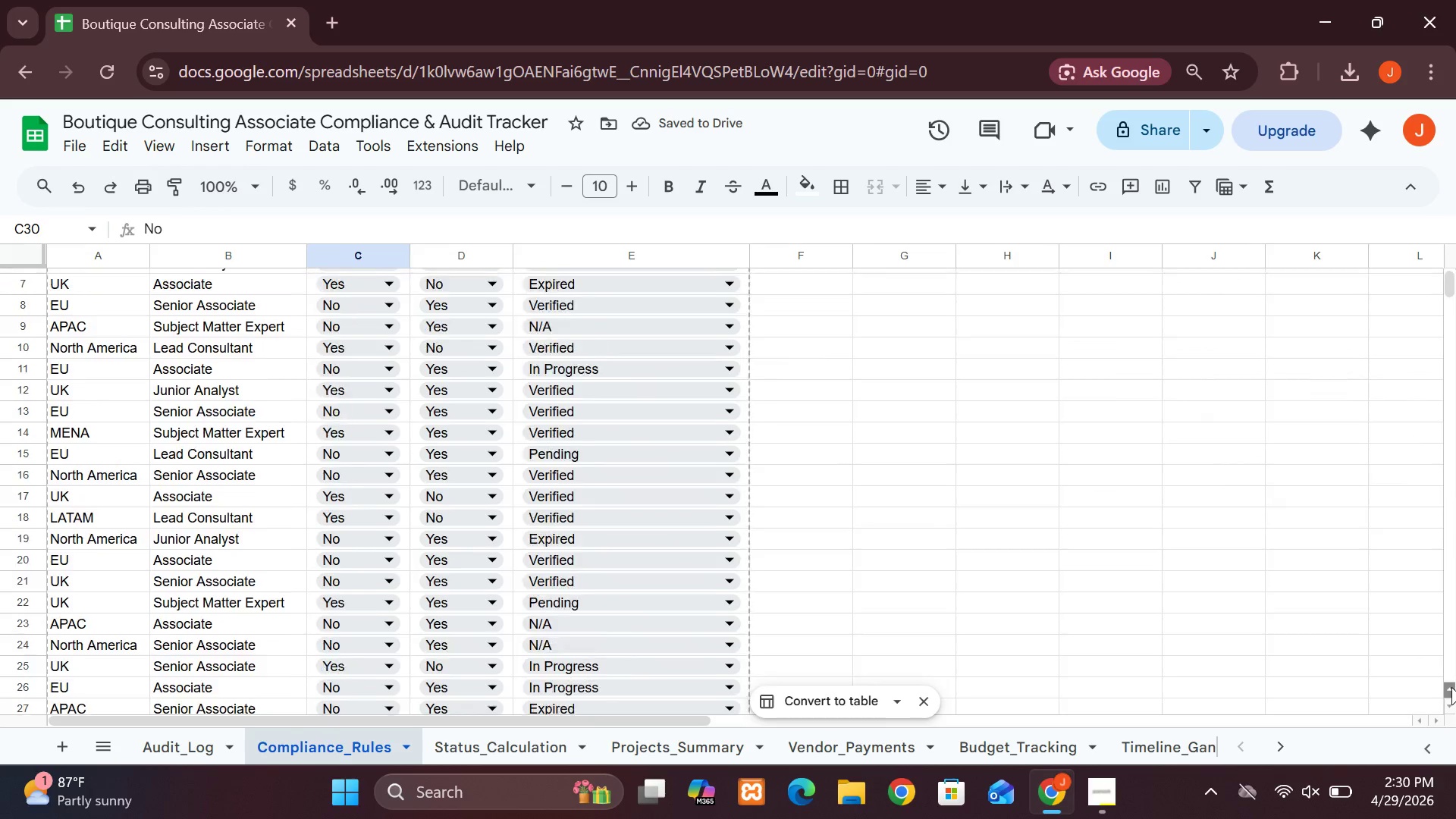 
triple_click([1451, 687])
 